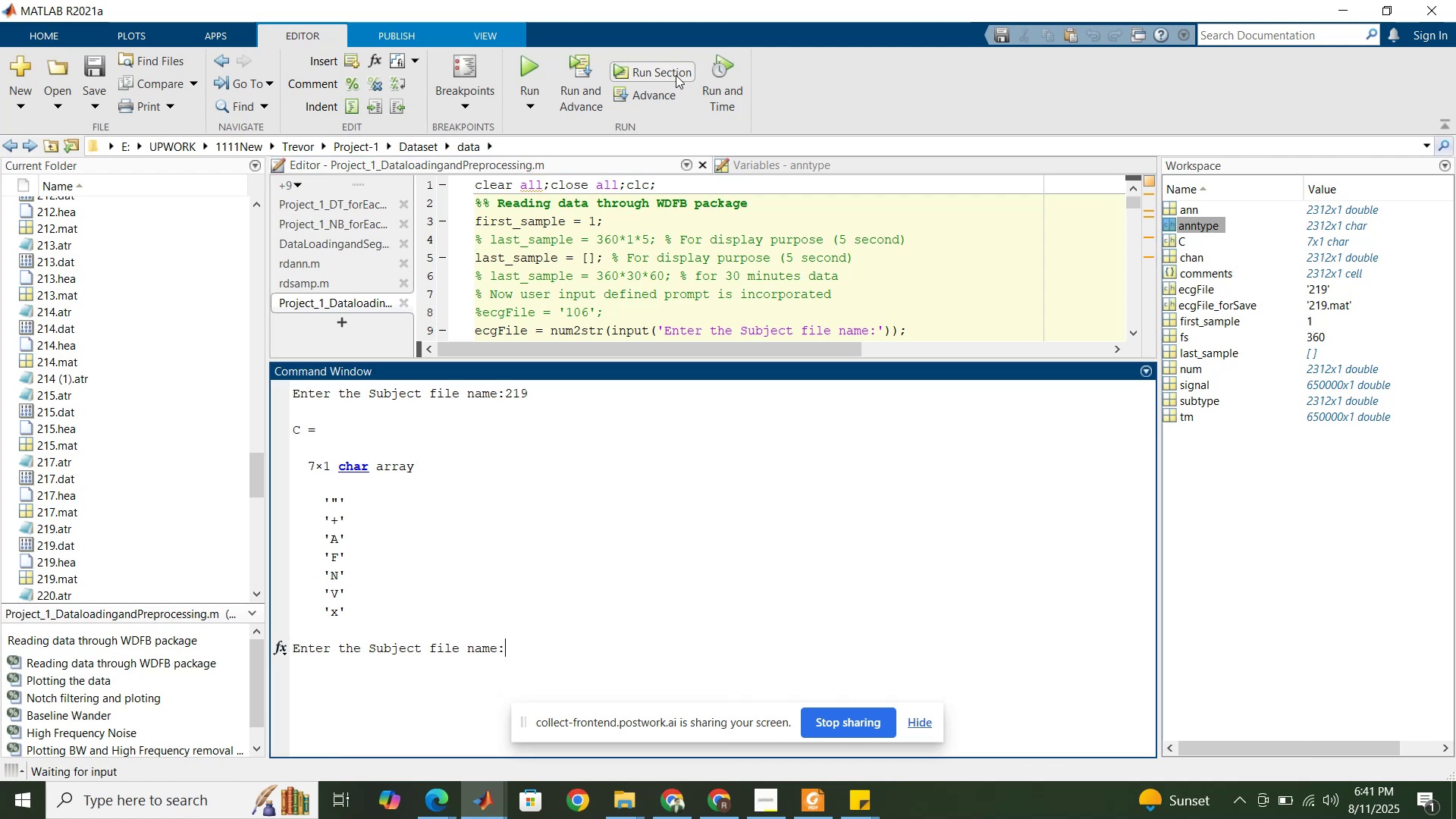 
key(Numpad2)
 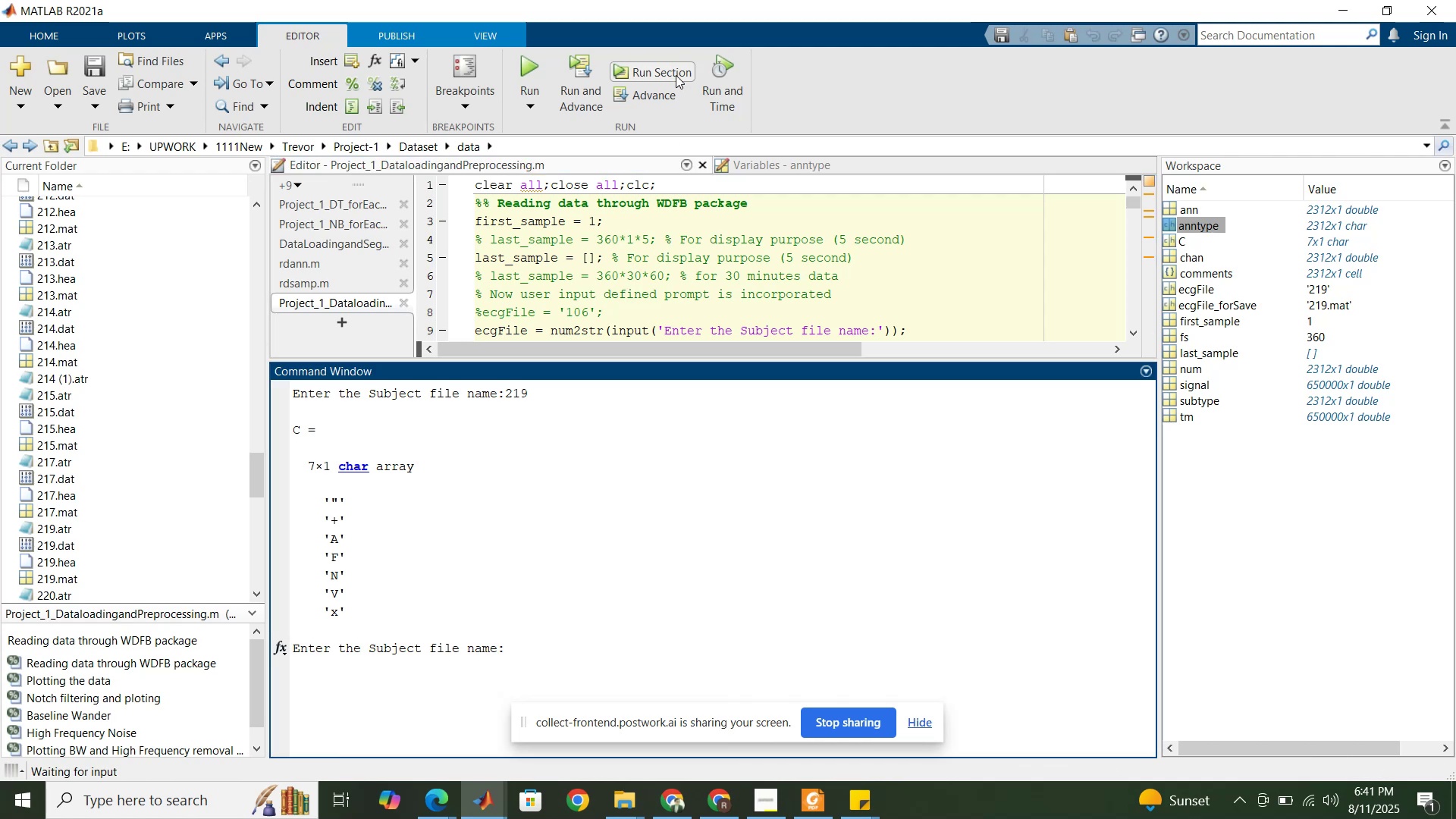 
key(Numpad2)
 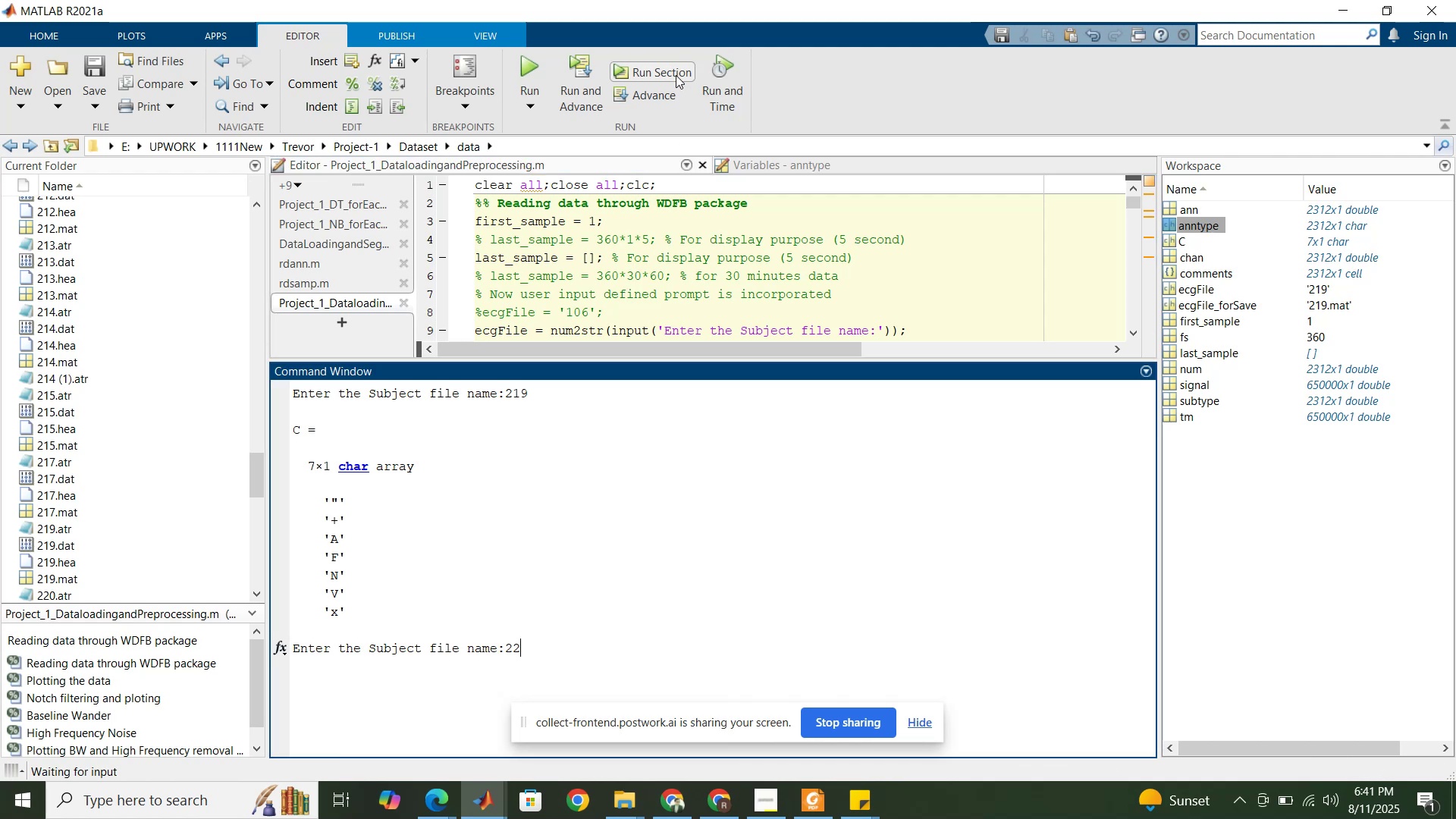 
key(Numpad0)
 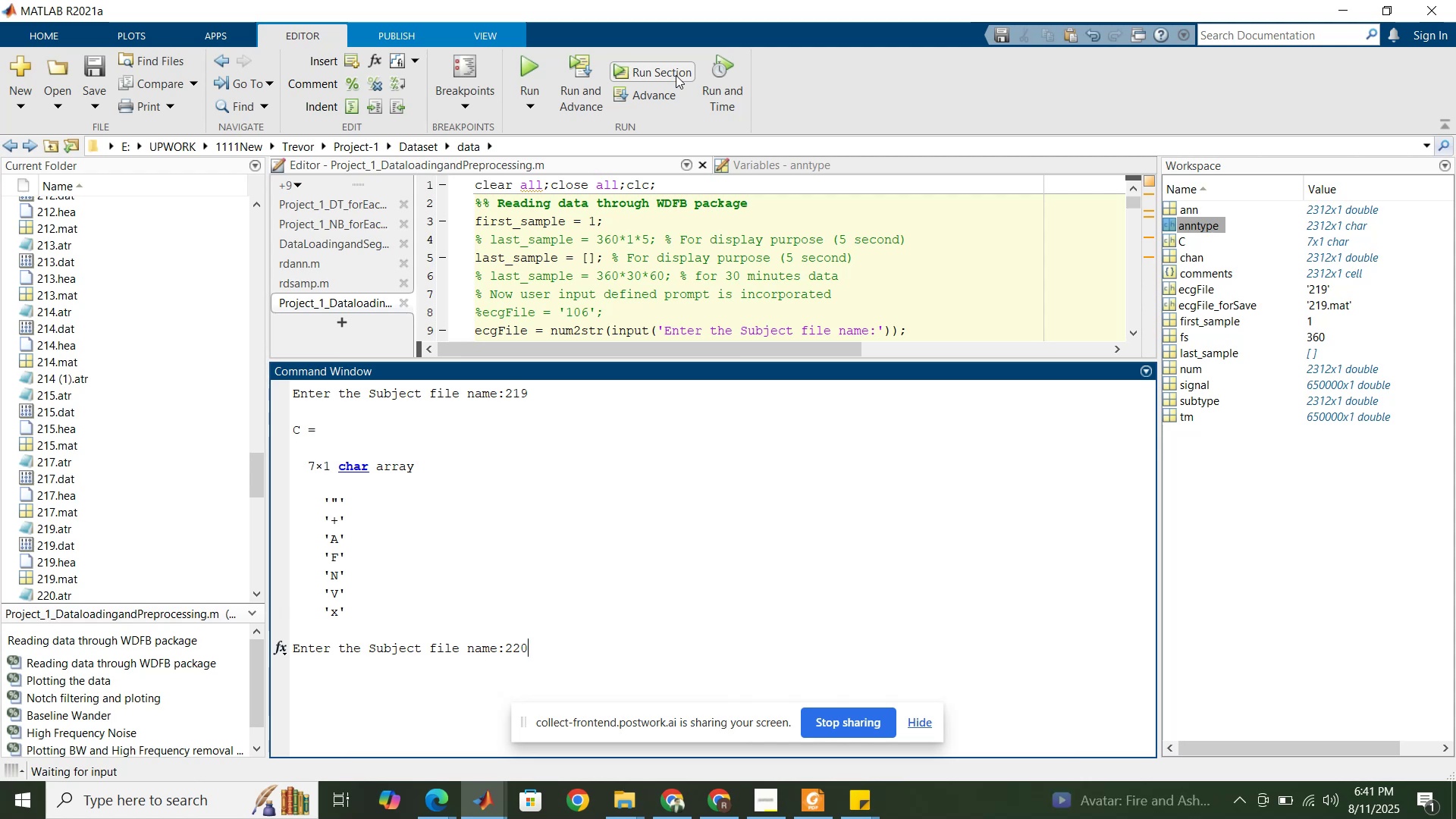 
key(Enter)
 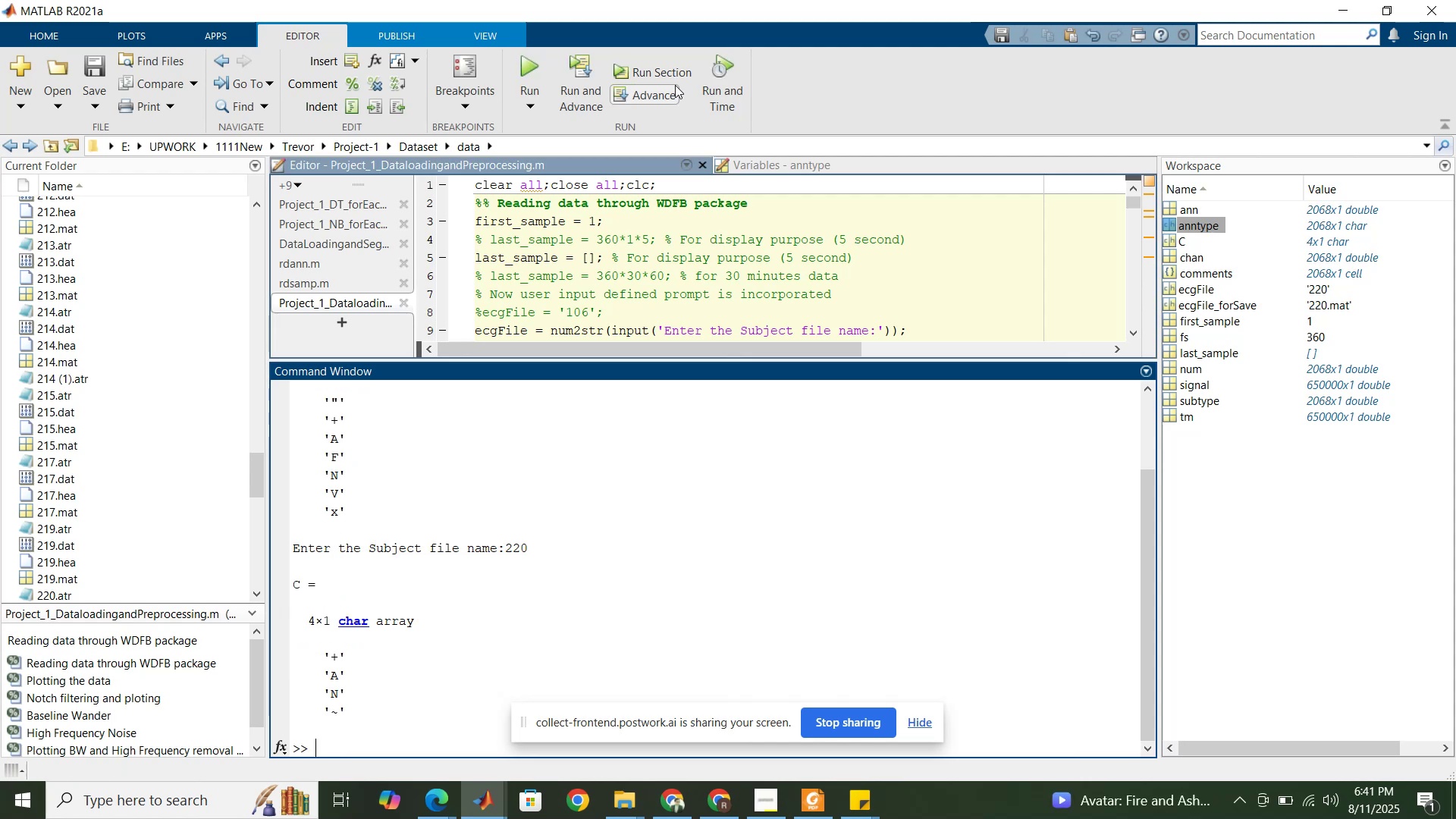 
scroll: coordinate [79, 391], scroll_direction: down, amount: 5.0
 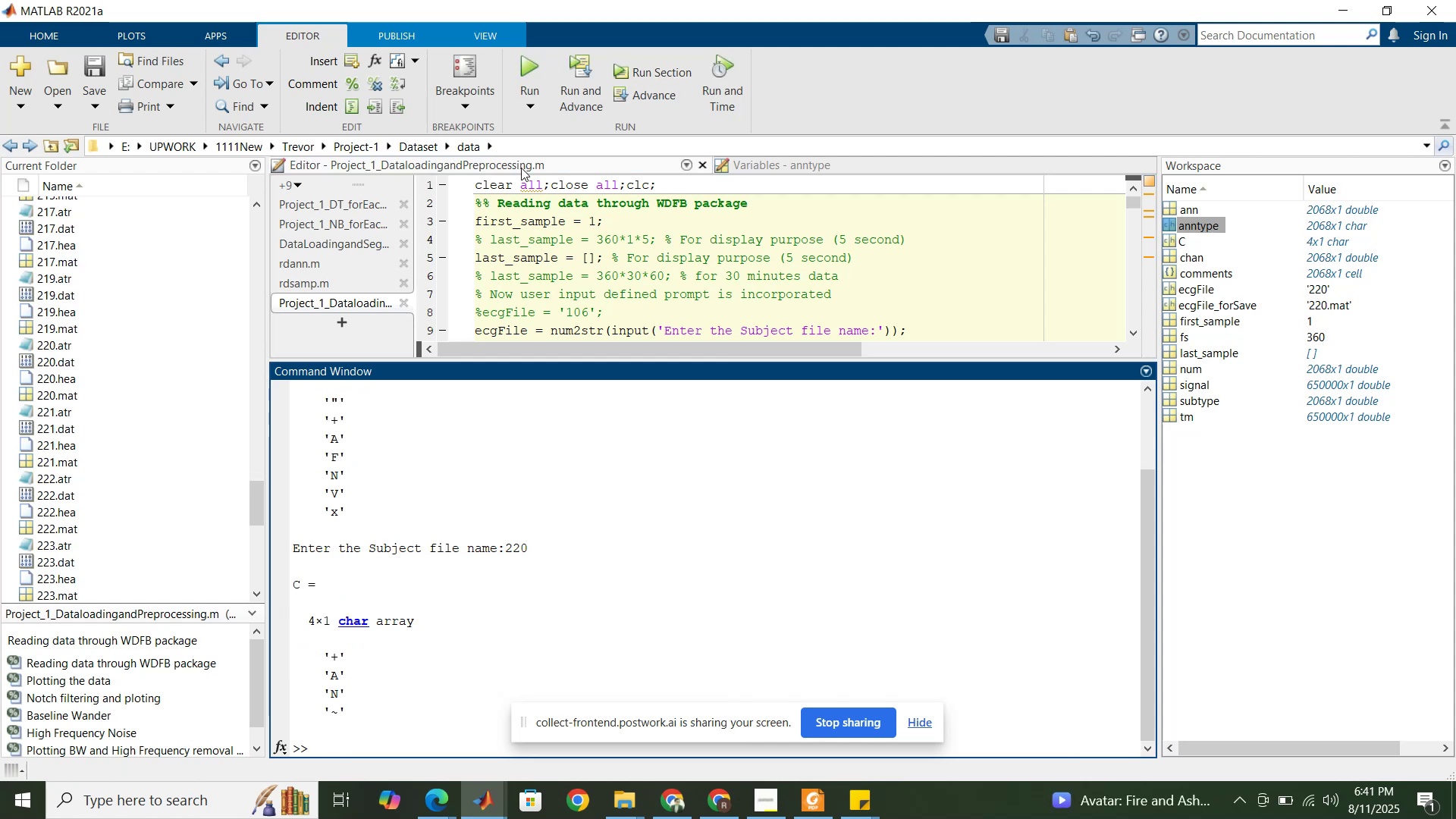 
left_click([540, 189])
 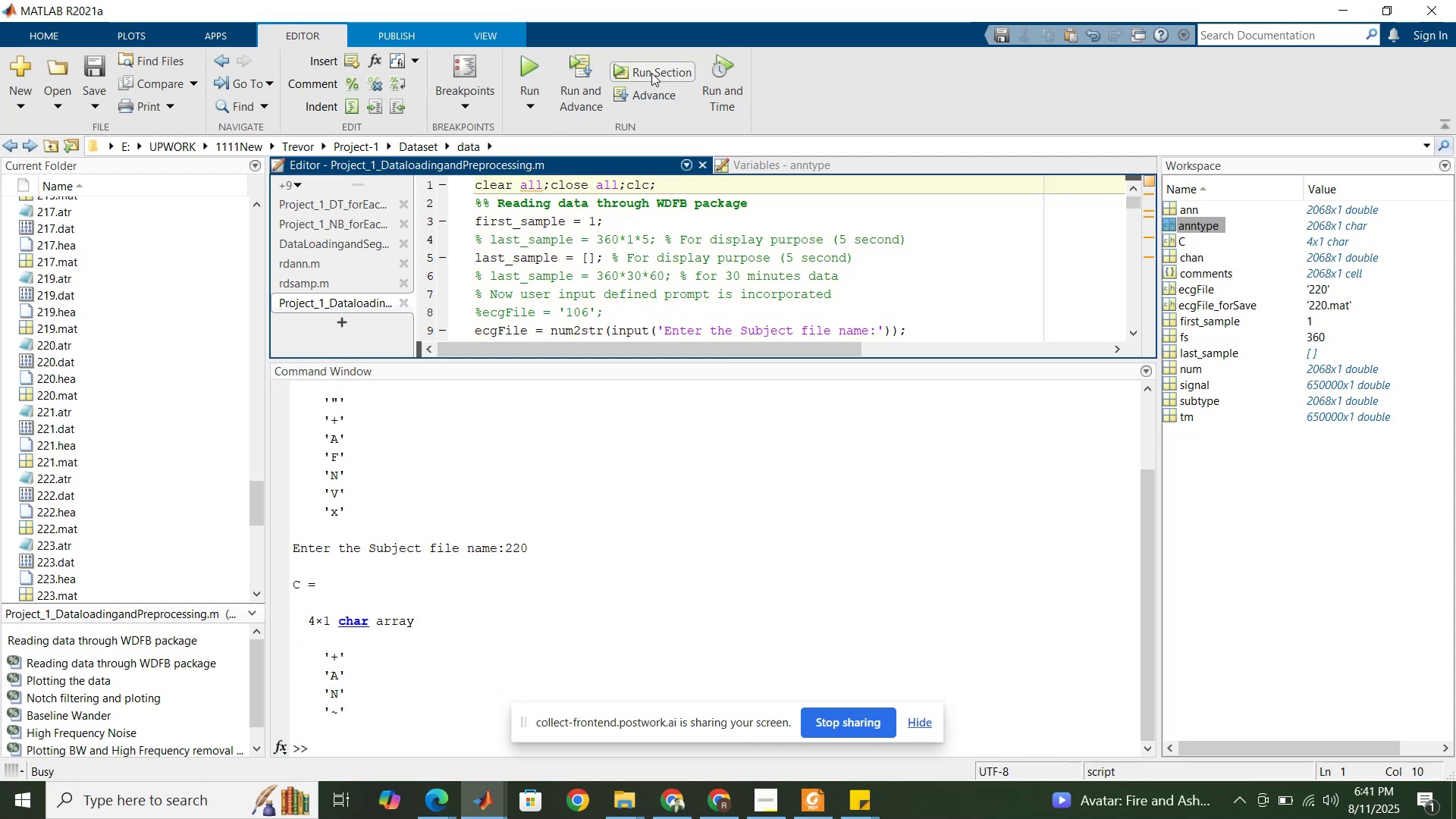 
double_click([645, 225])
 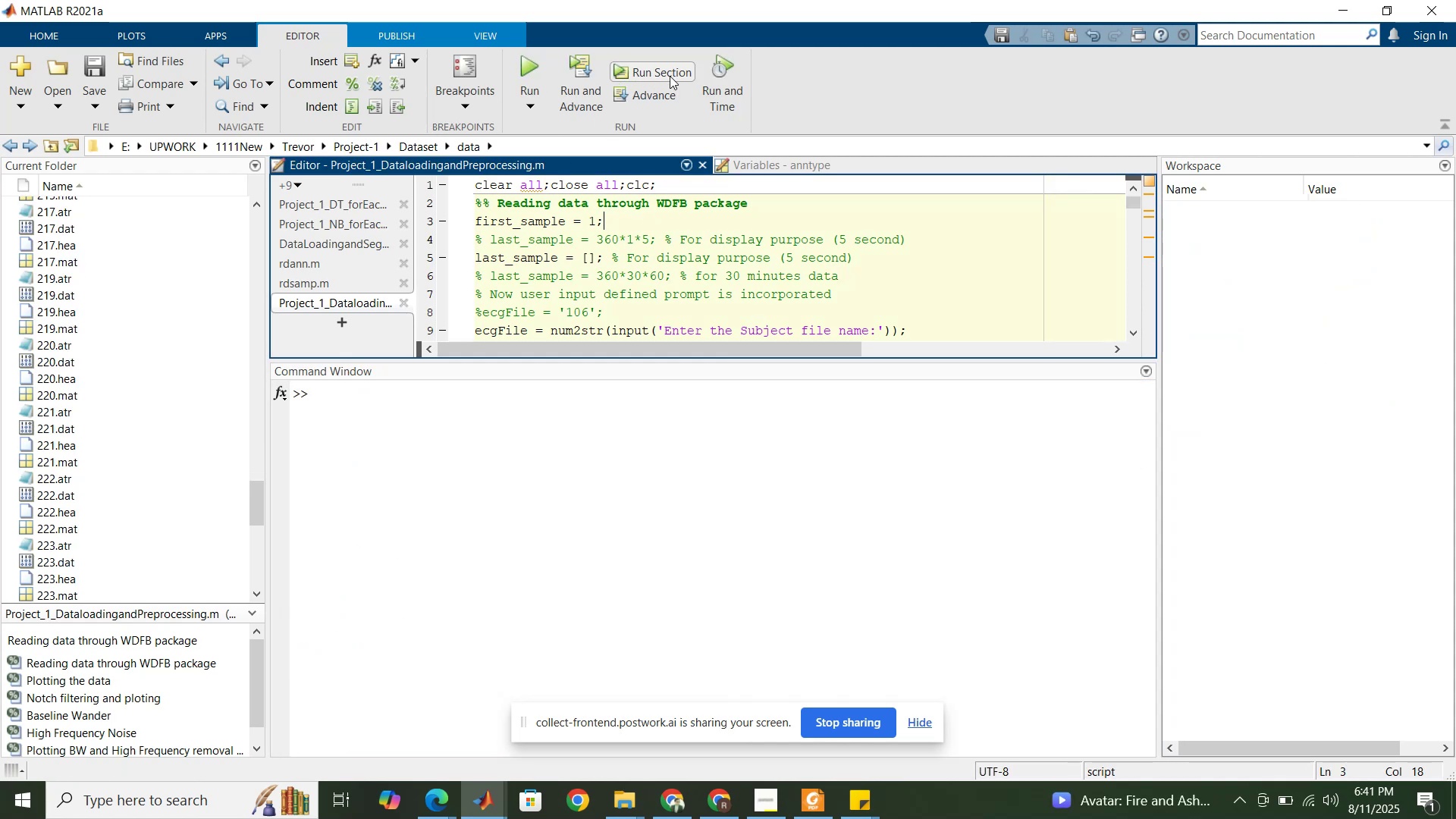 
left_click([668, 66])
 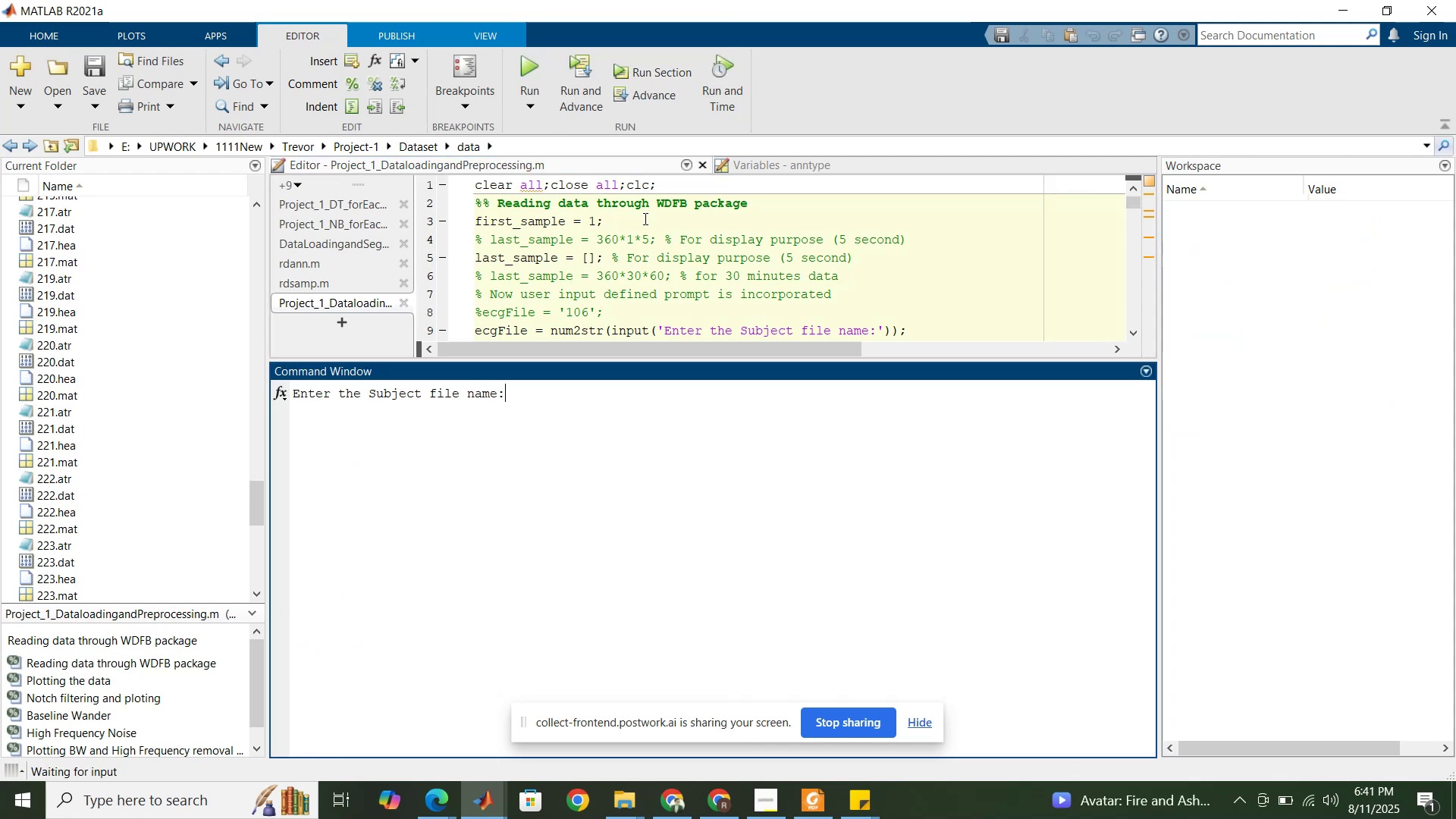 
key(Numpad2)
 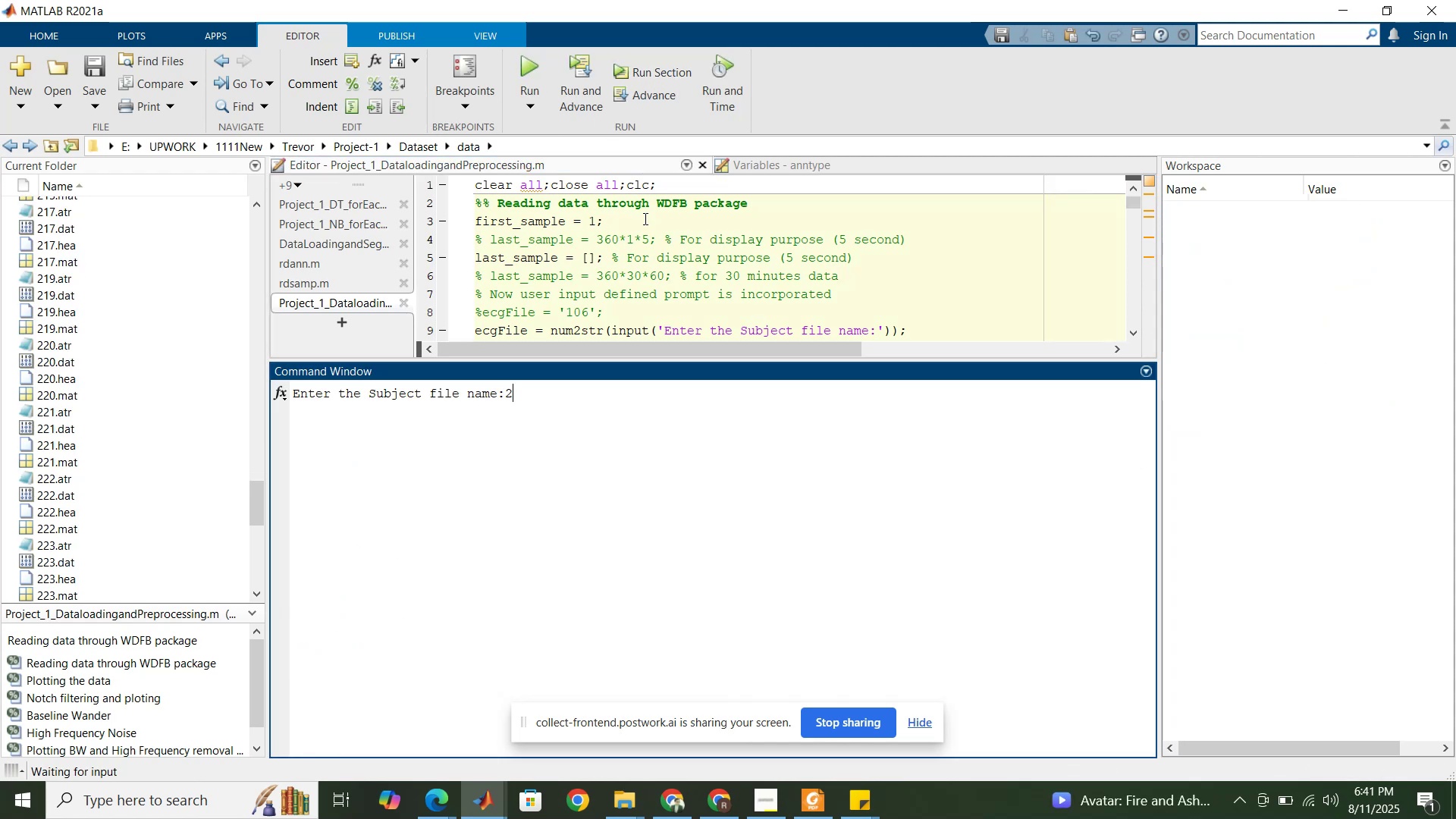 
key(Numpad2)
 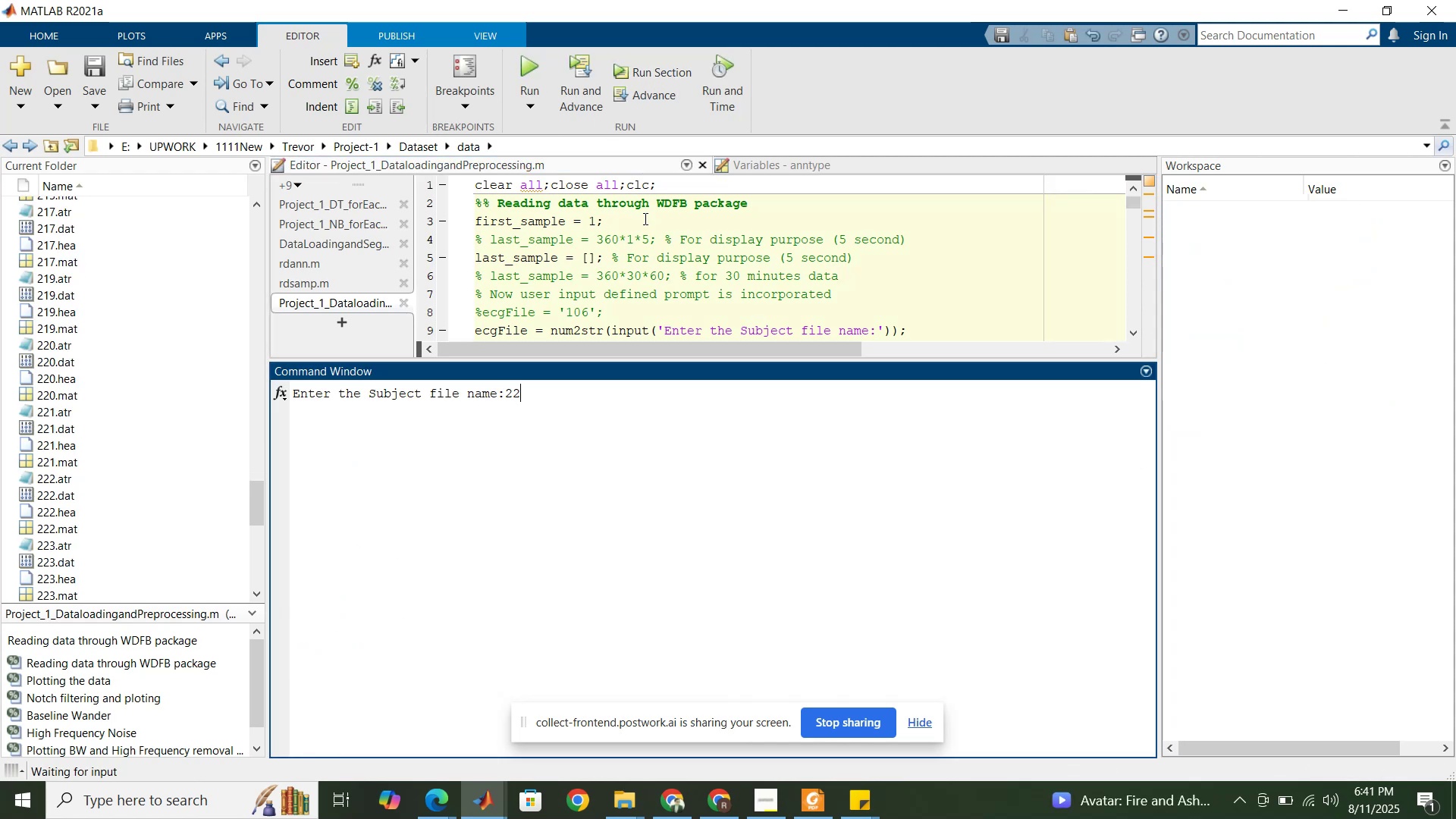 
key(Numpad1)
 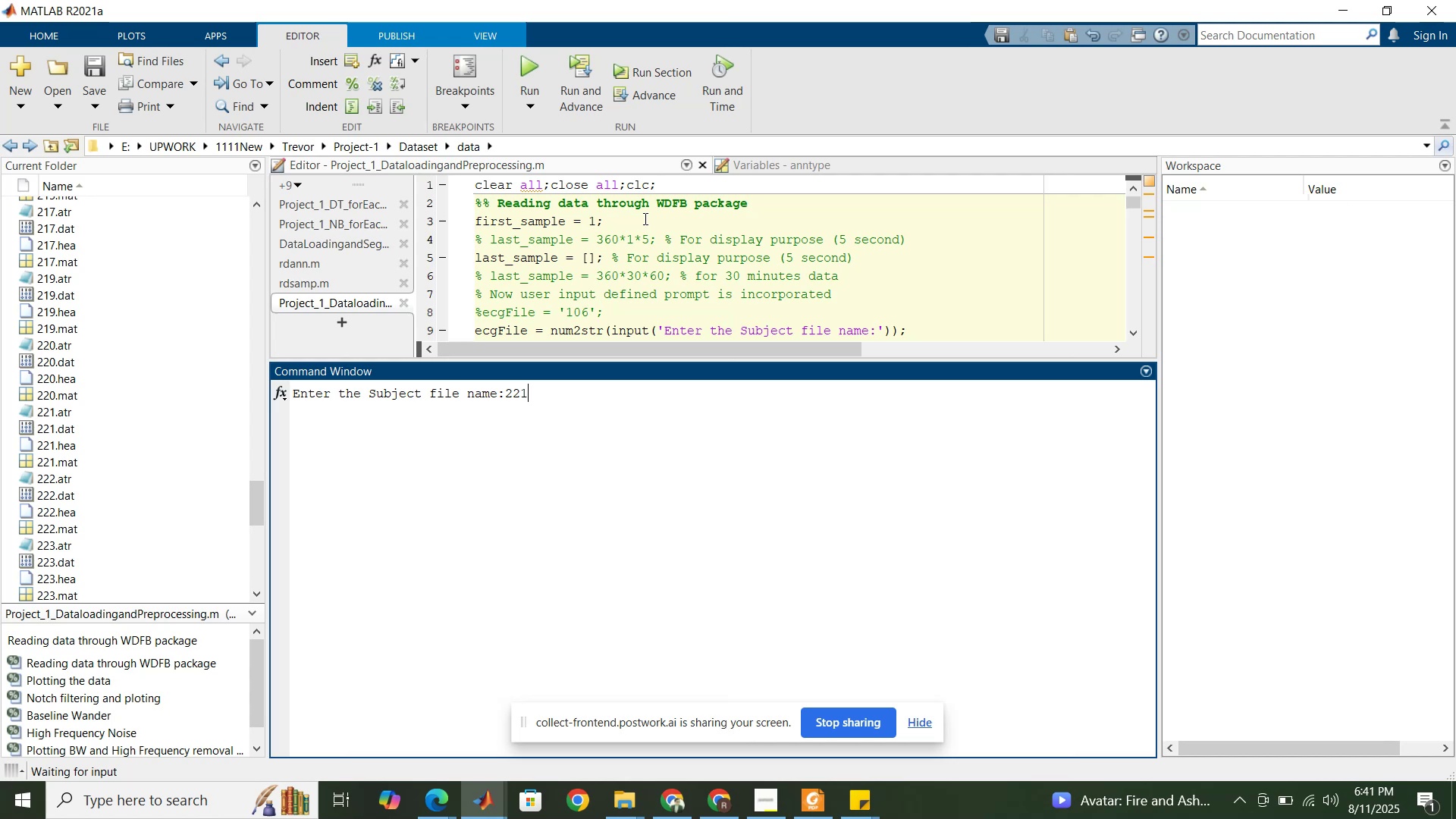 
key(Numpad0)
 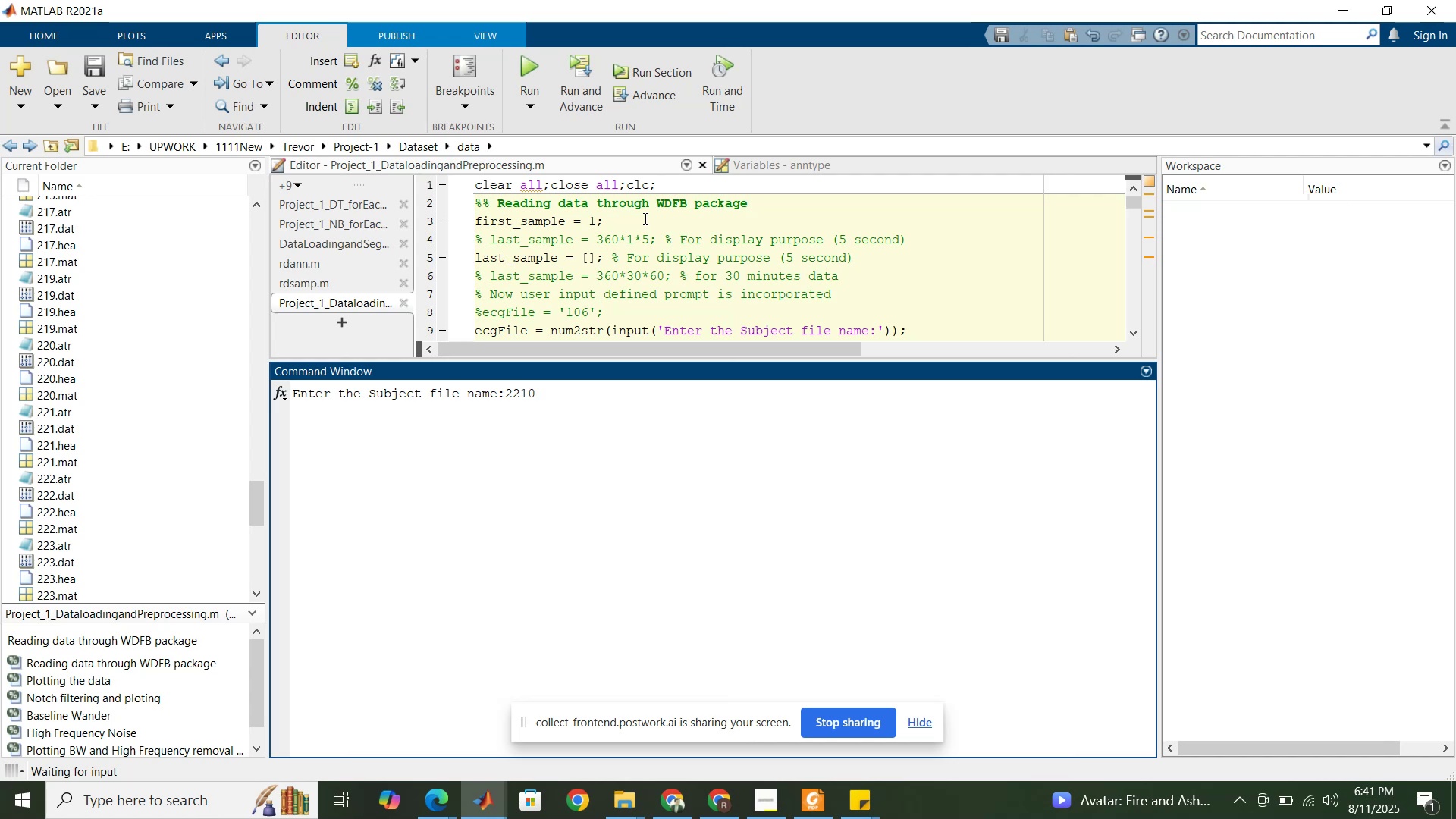 
key(Backspace)
 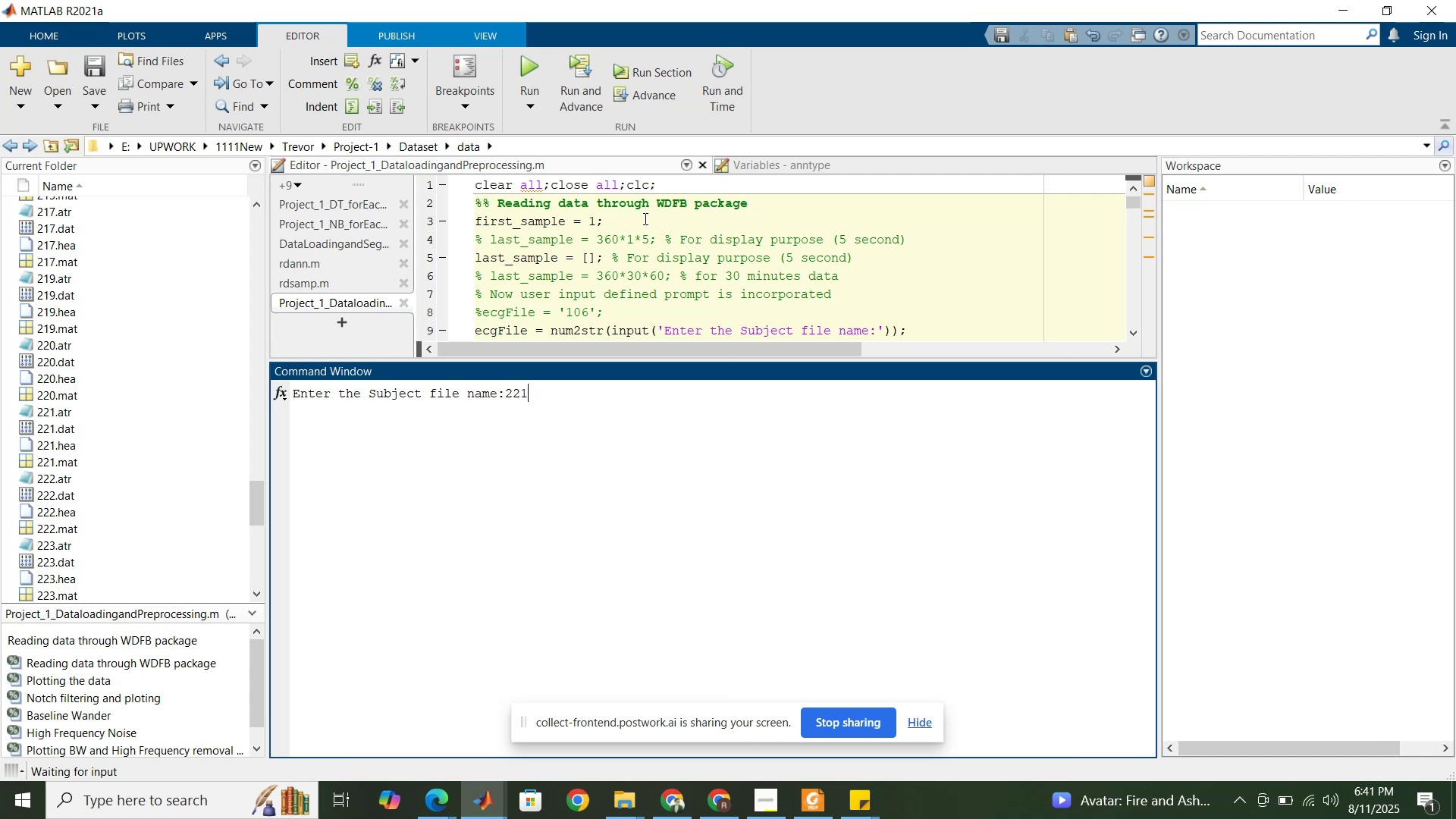 
key(Enter)
 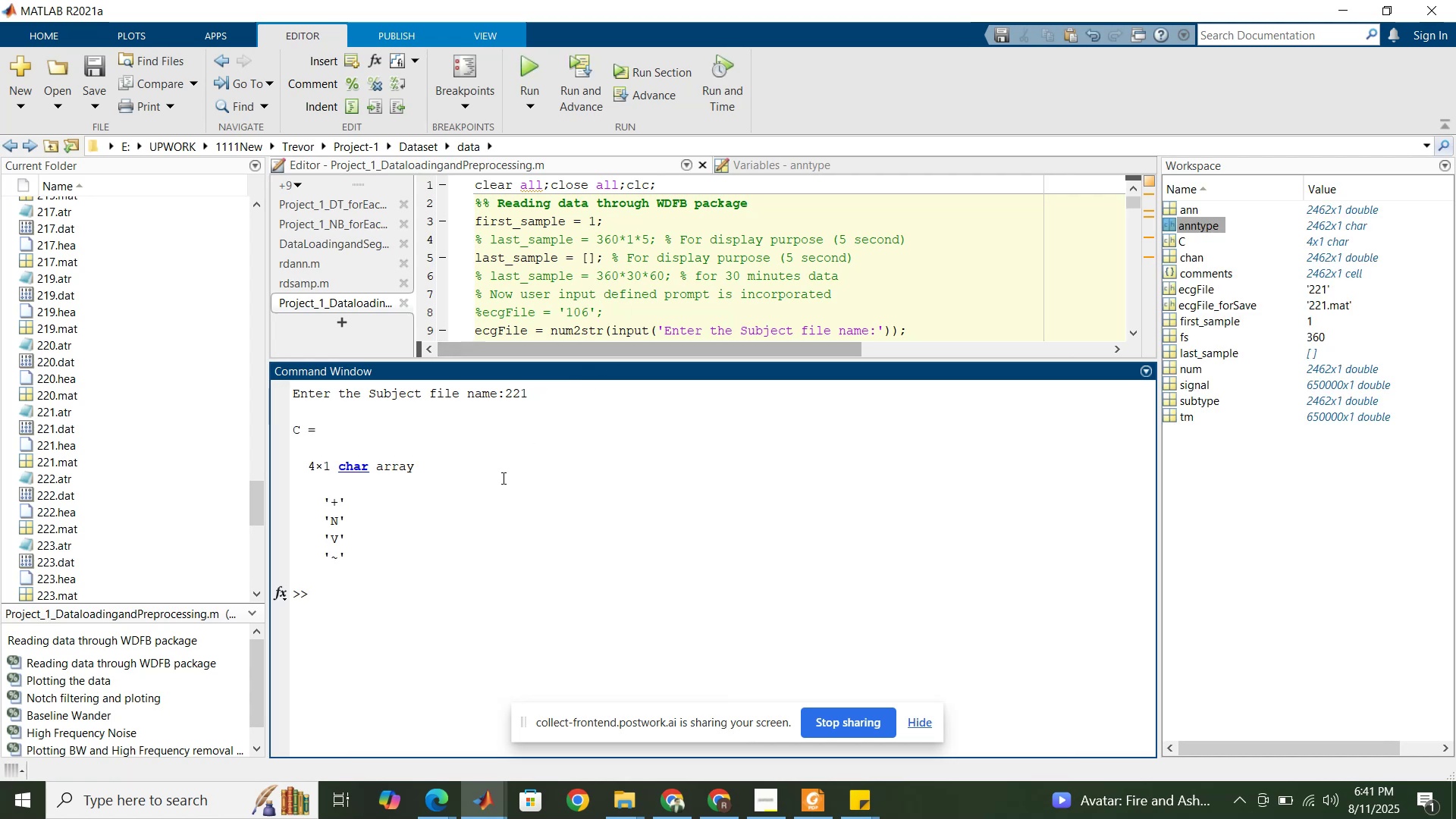 
left_click([548, 209])
 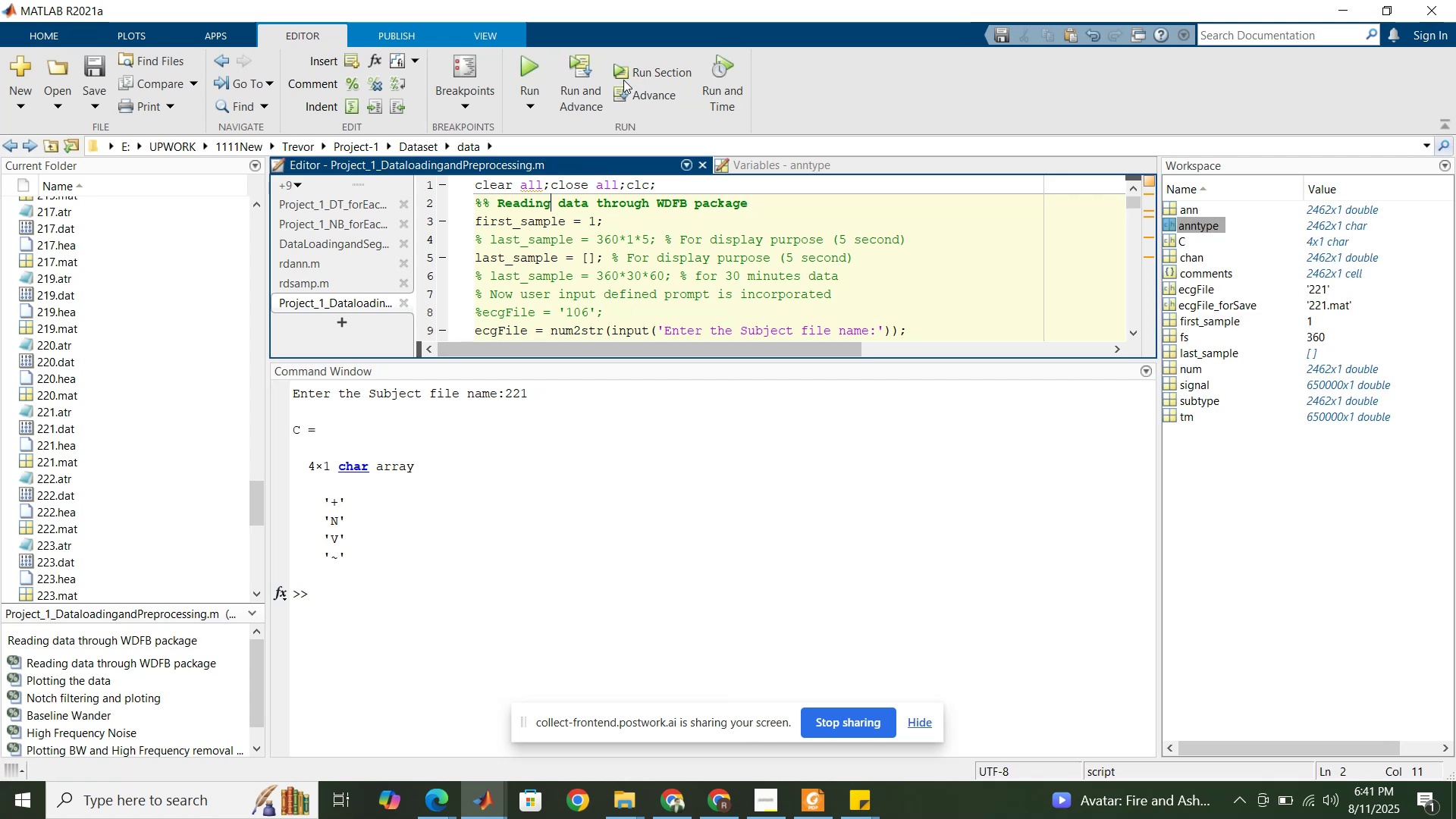 
left_click([652, 64])
 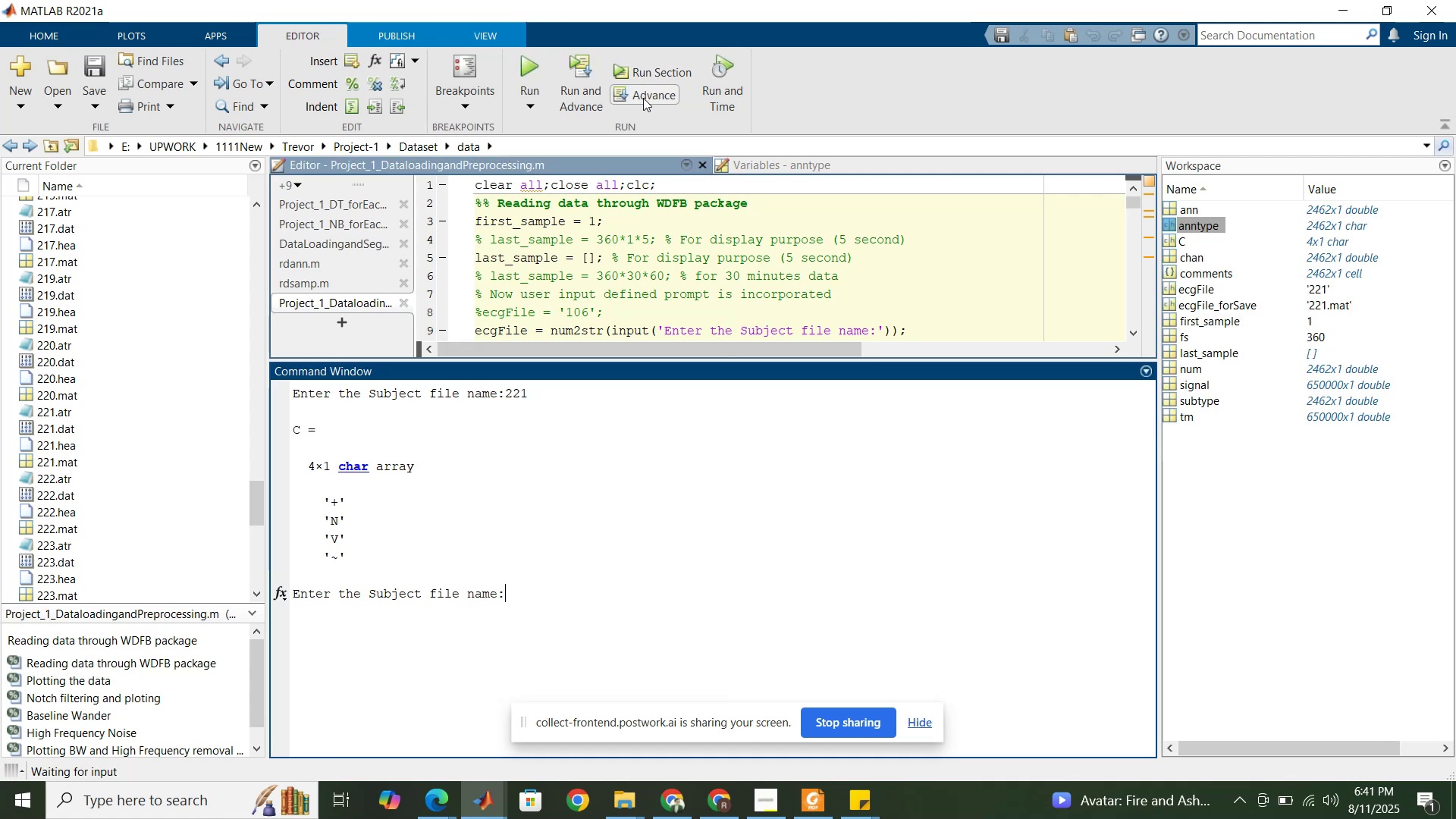 
key(Numpad2)
 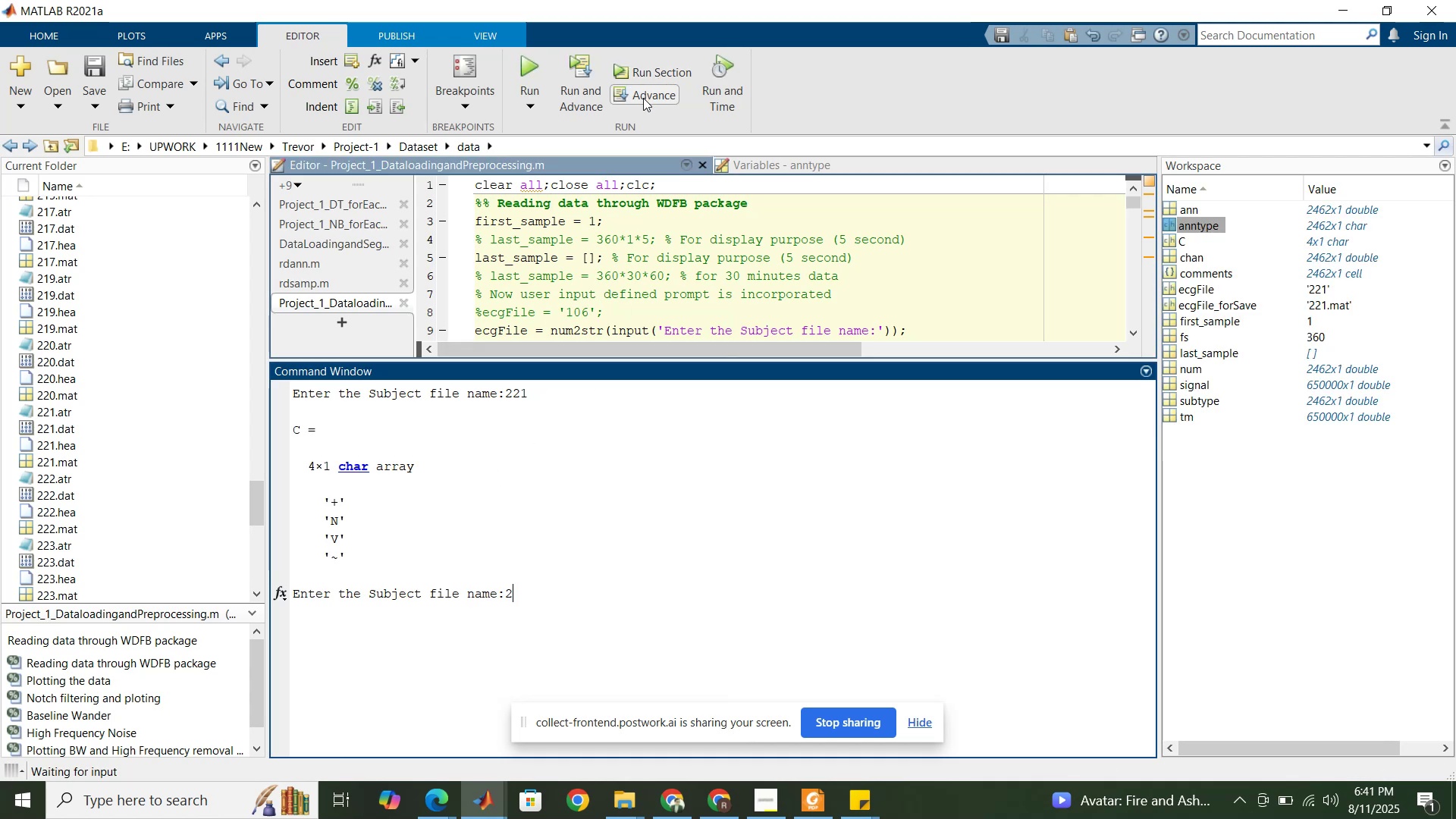 
key(Numpad2)
 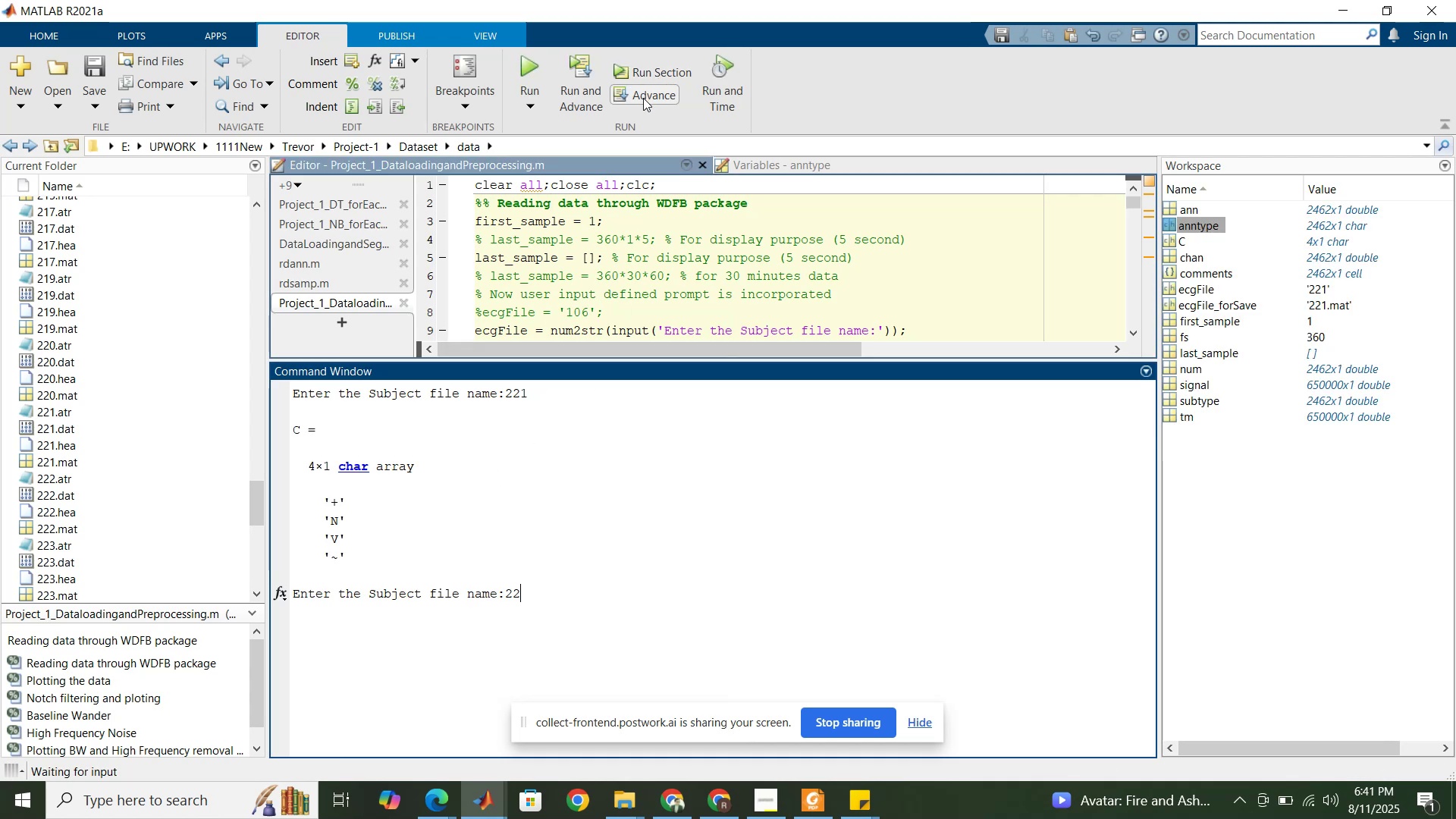 
key(Numpad2)
 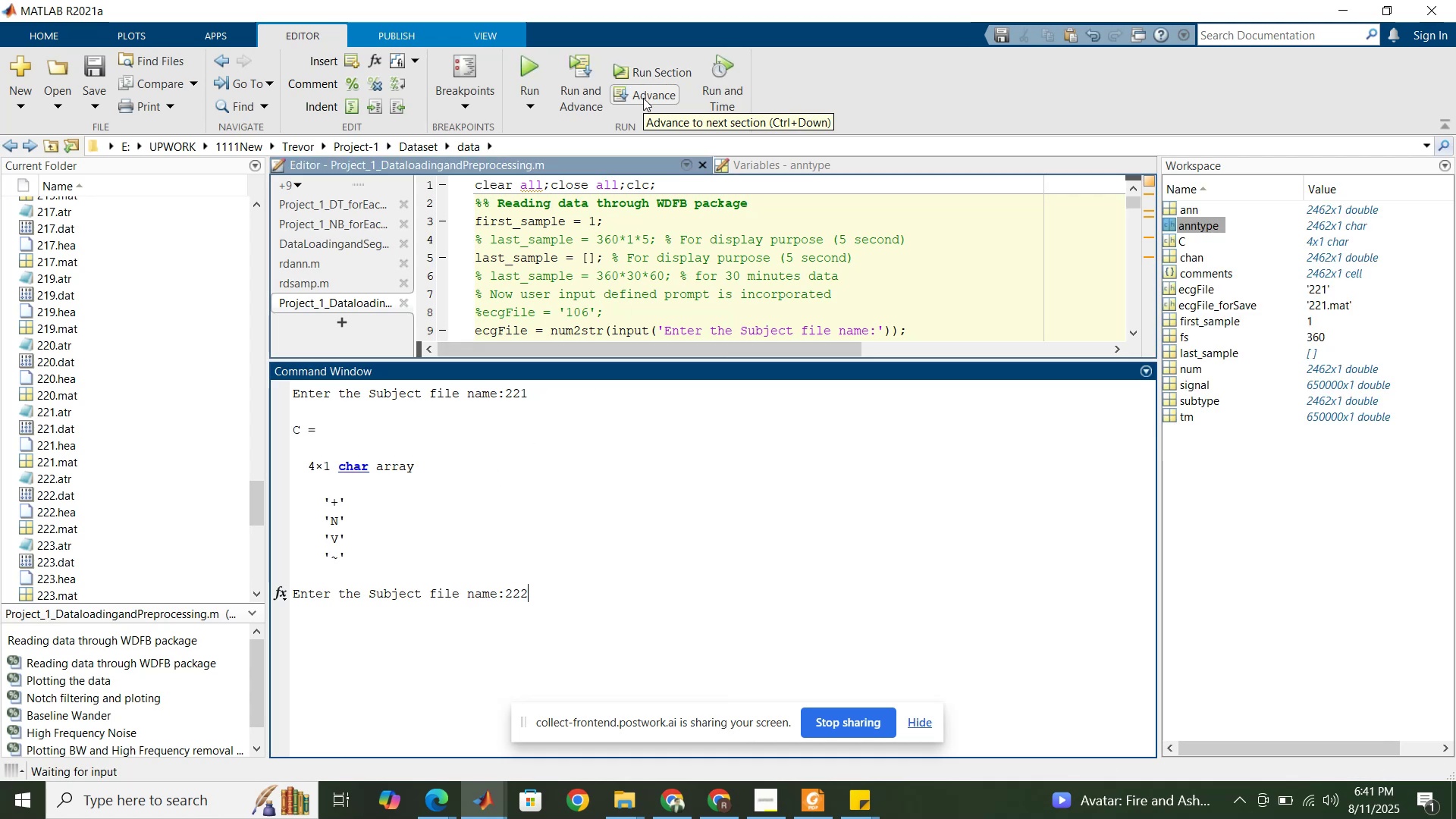 
key(Enter)
 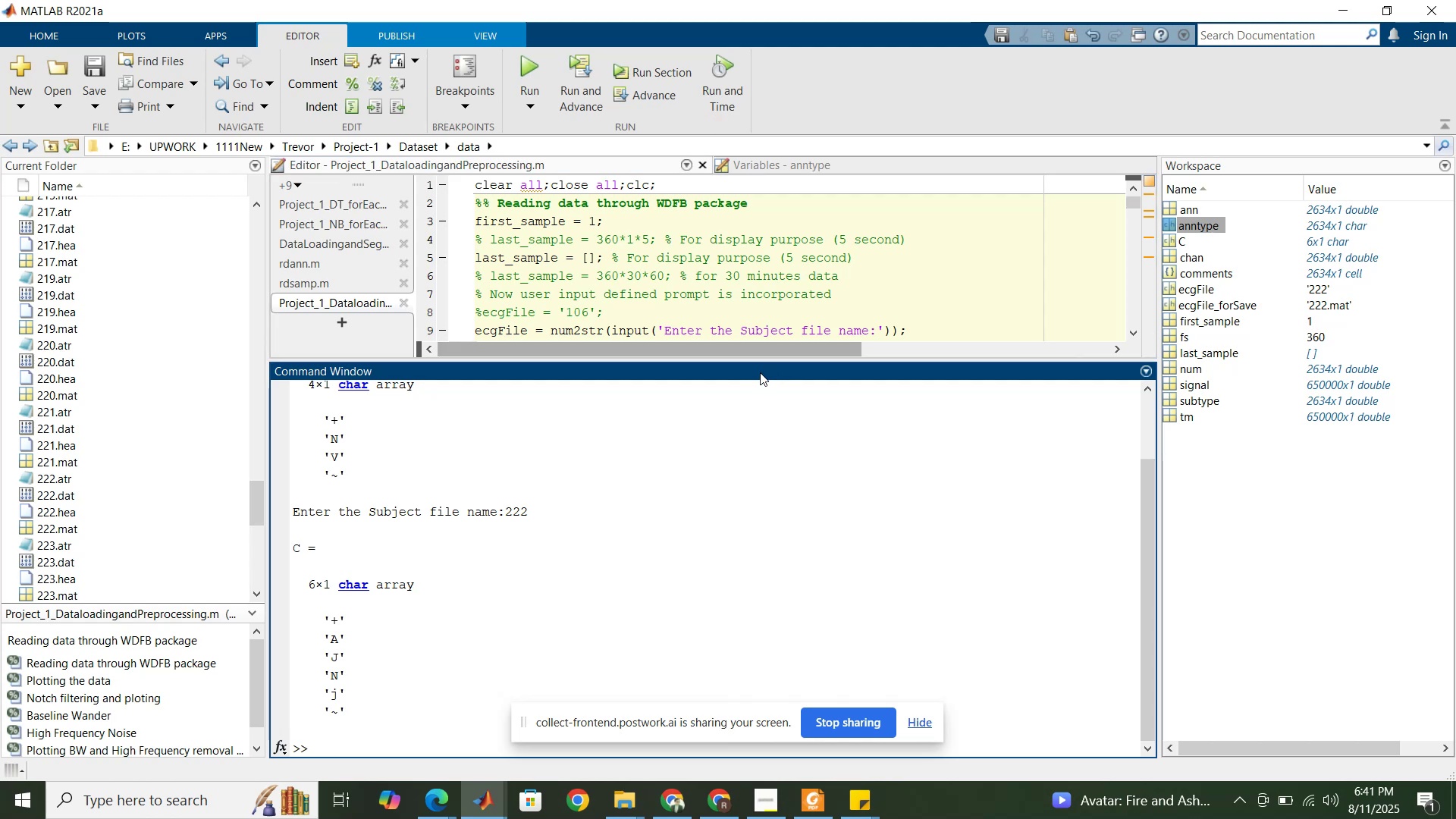 
wait(6.01)
 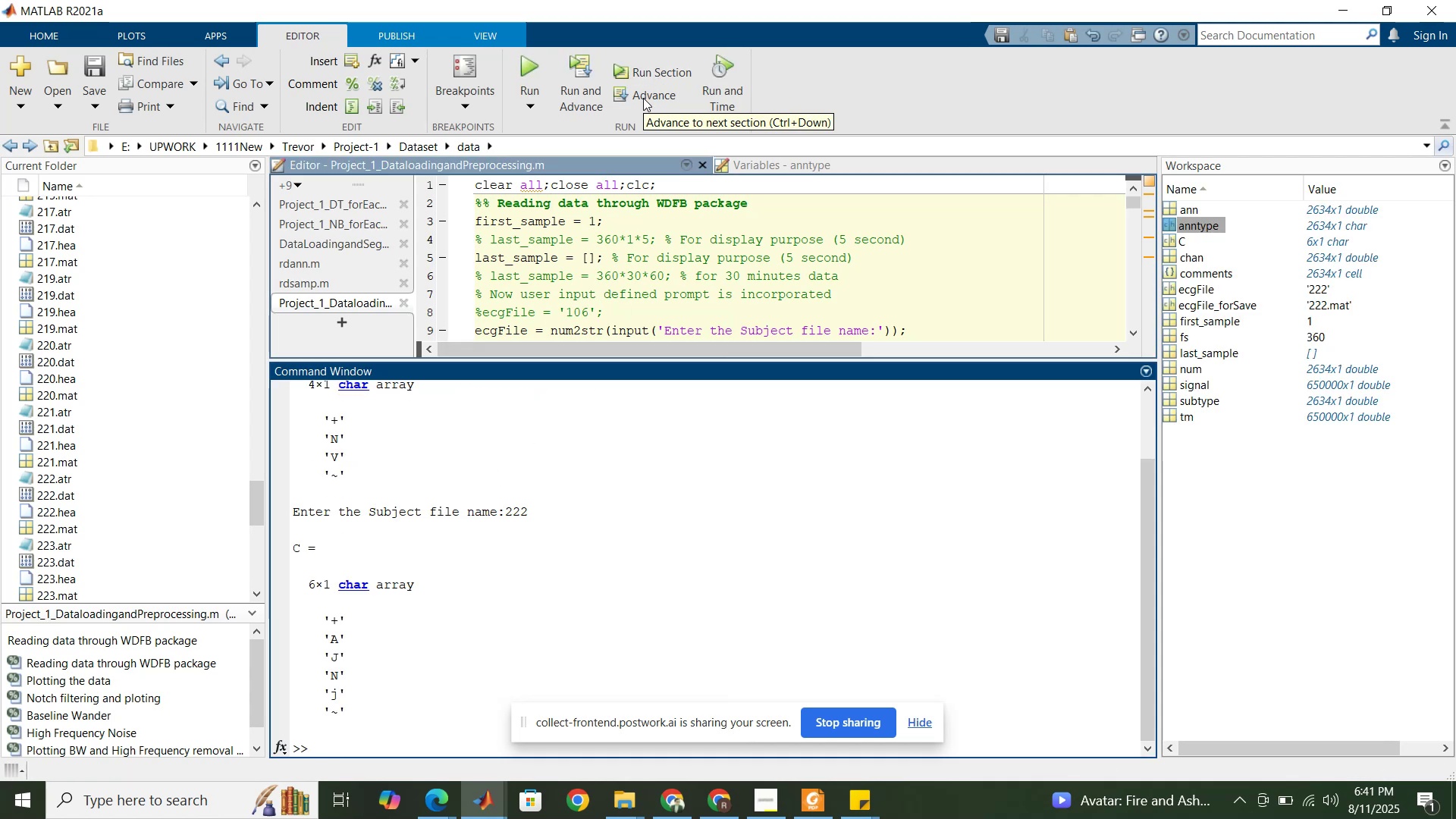 
left_click([821, 808])
 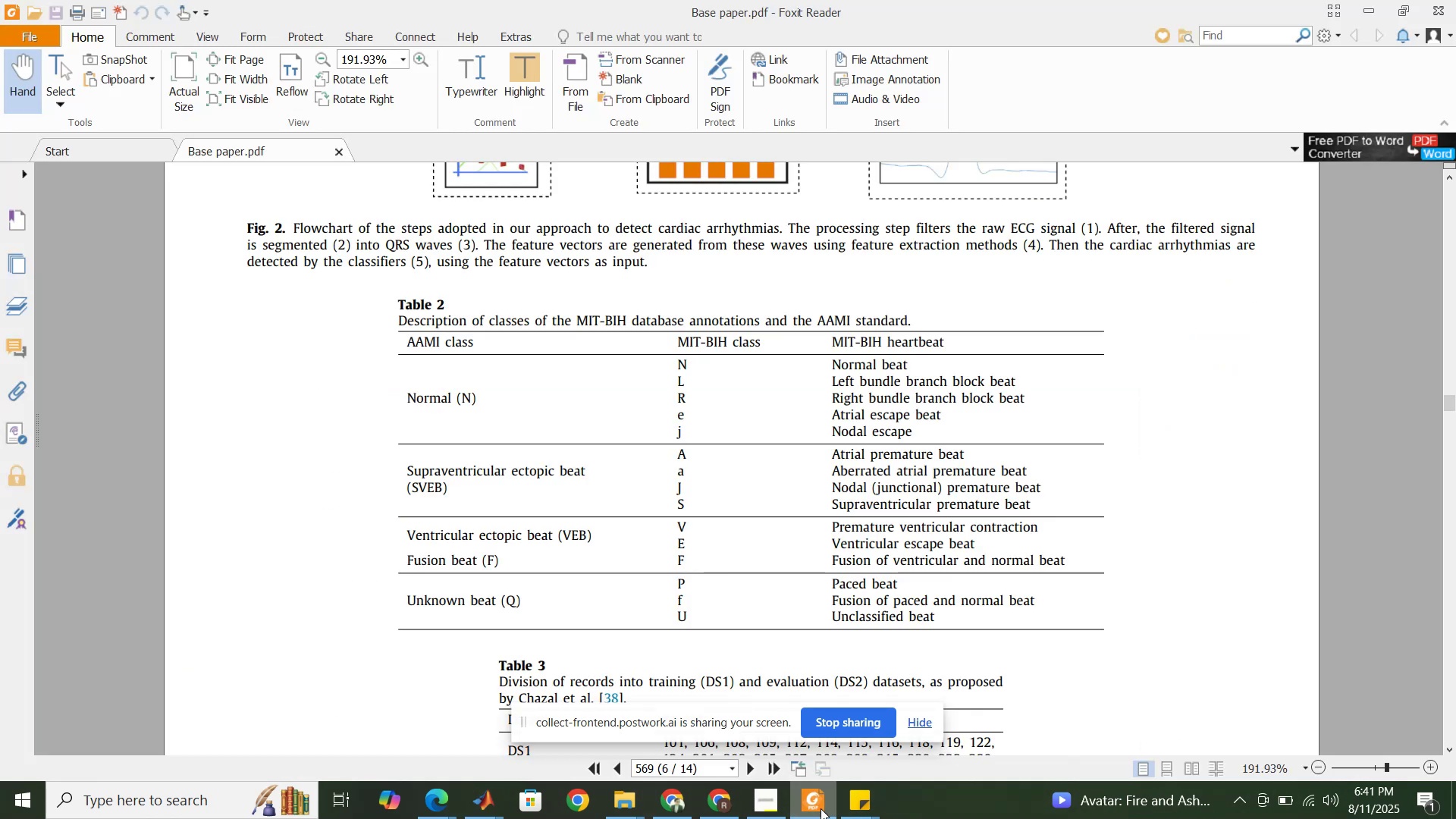 
left_click([821, 808])
 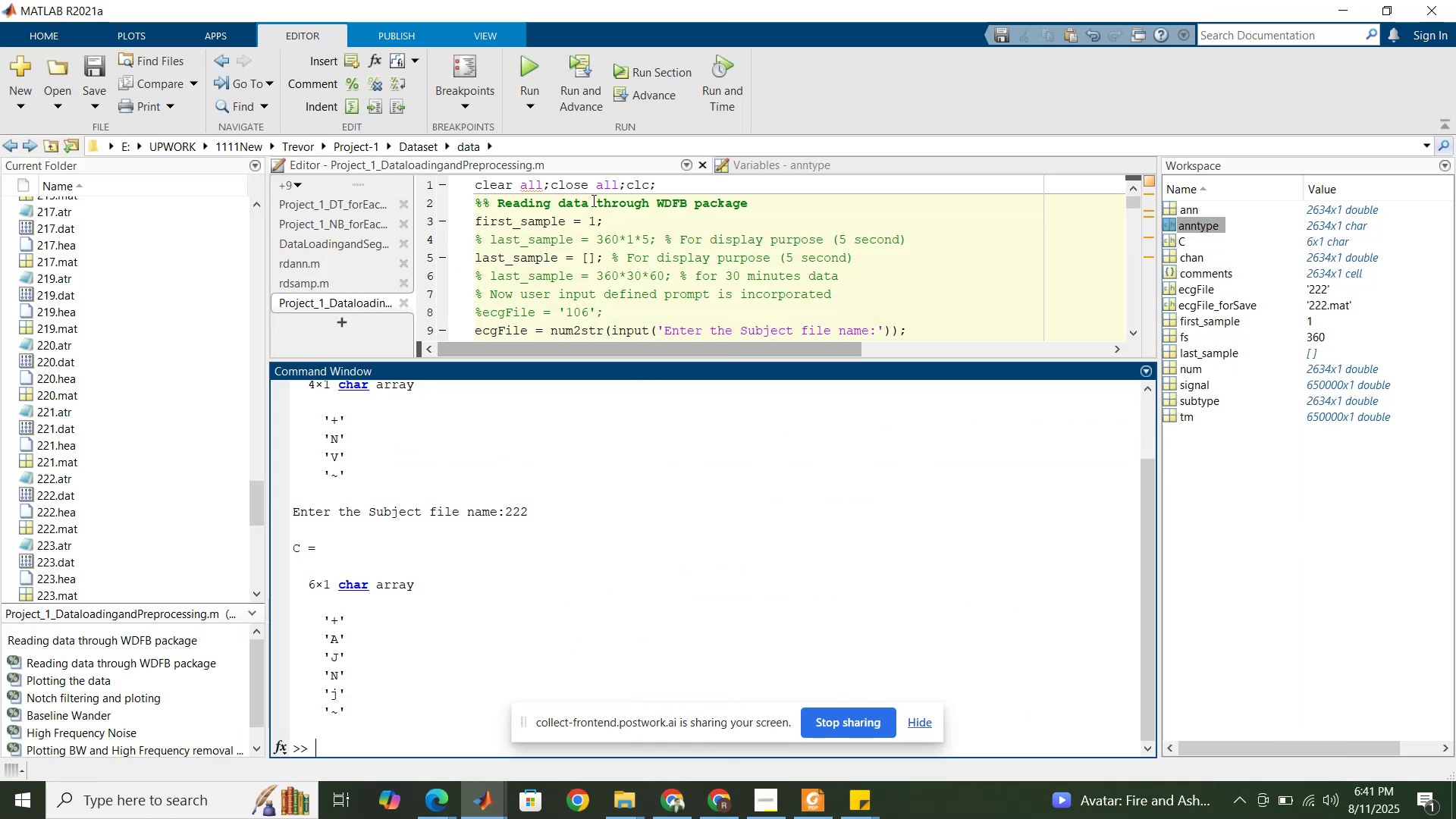 
left_click([595, 191])
 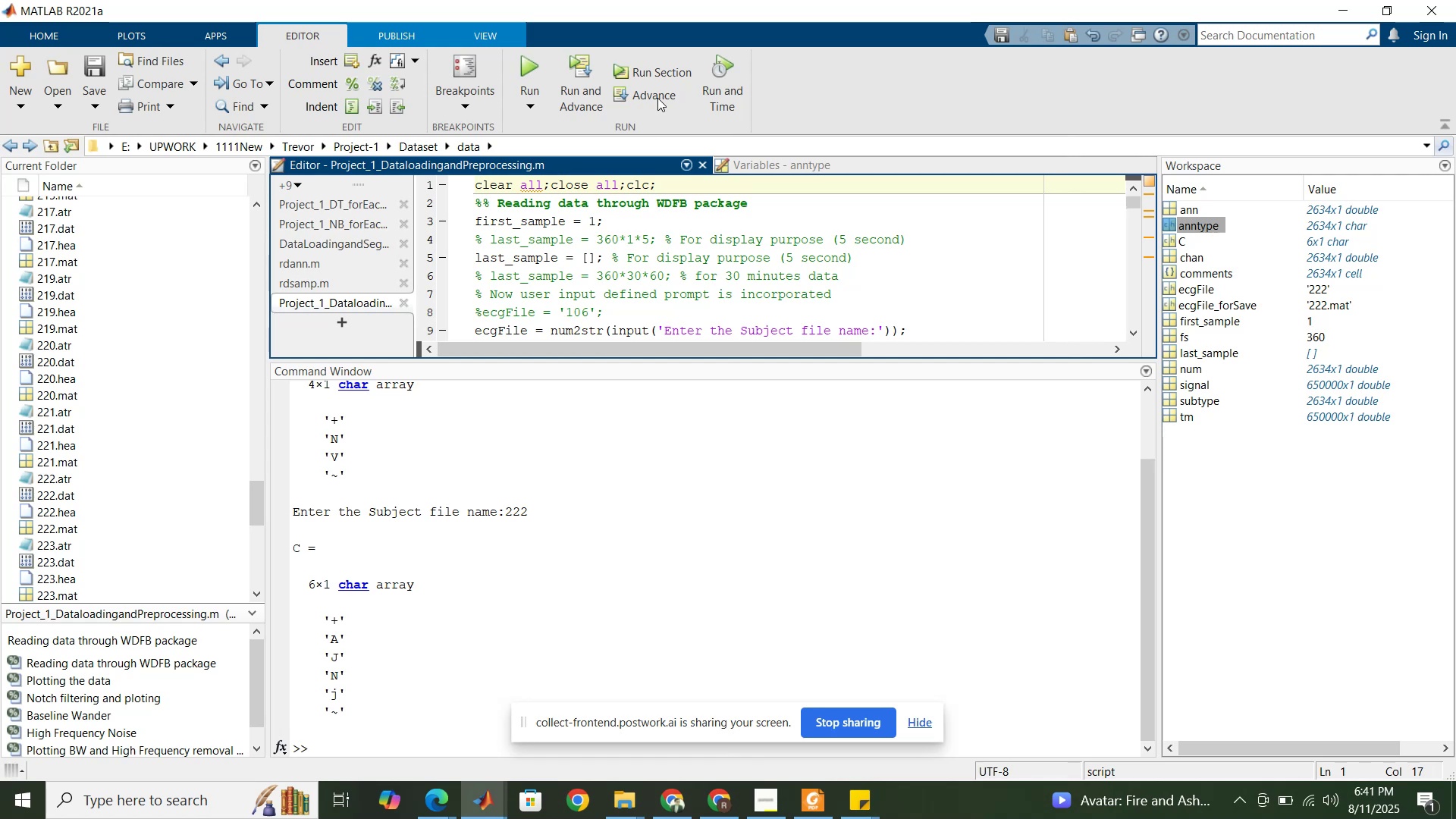 
left_click([666, 71])
 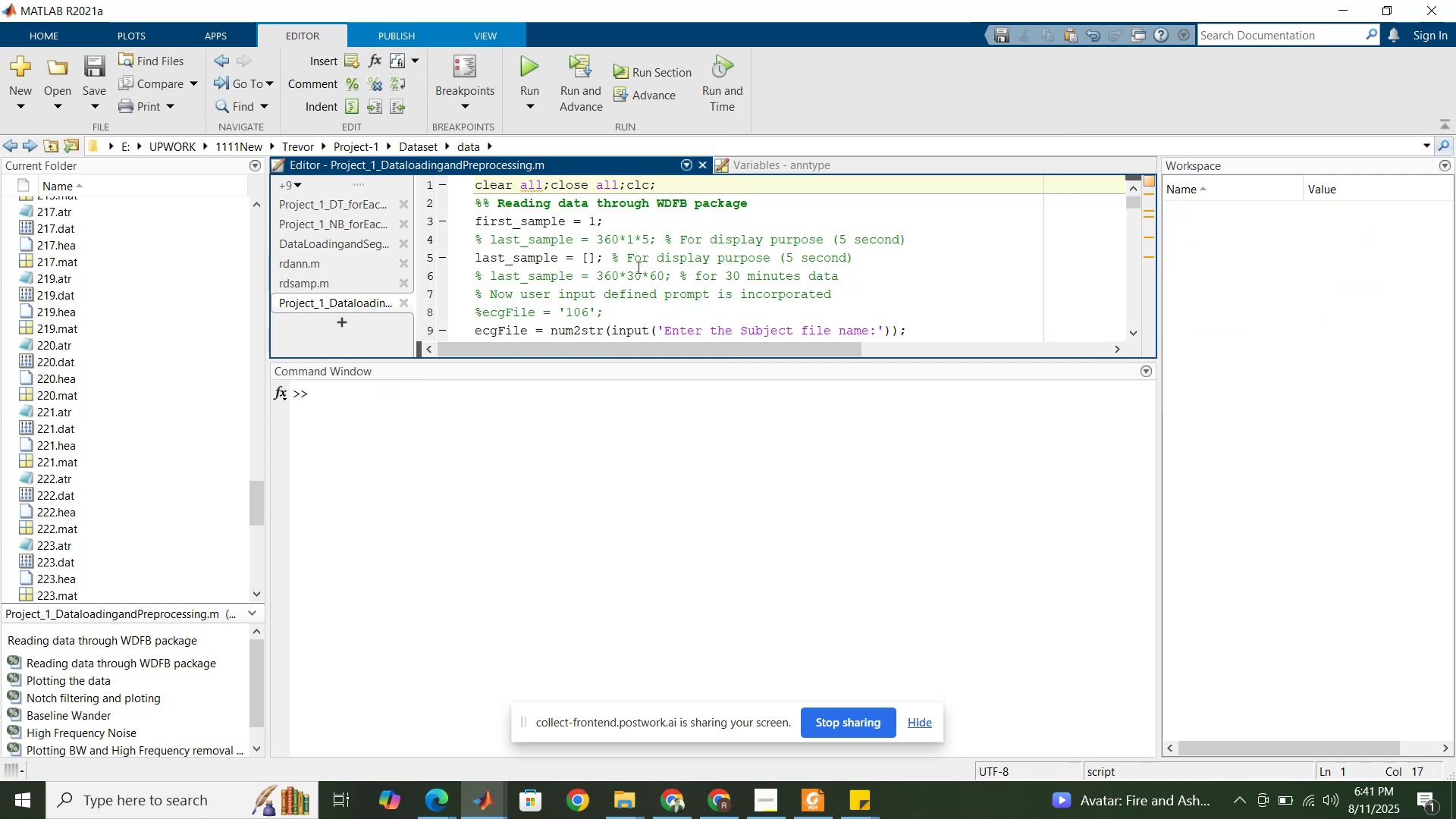 
left_click([637, 267])
 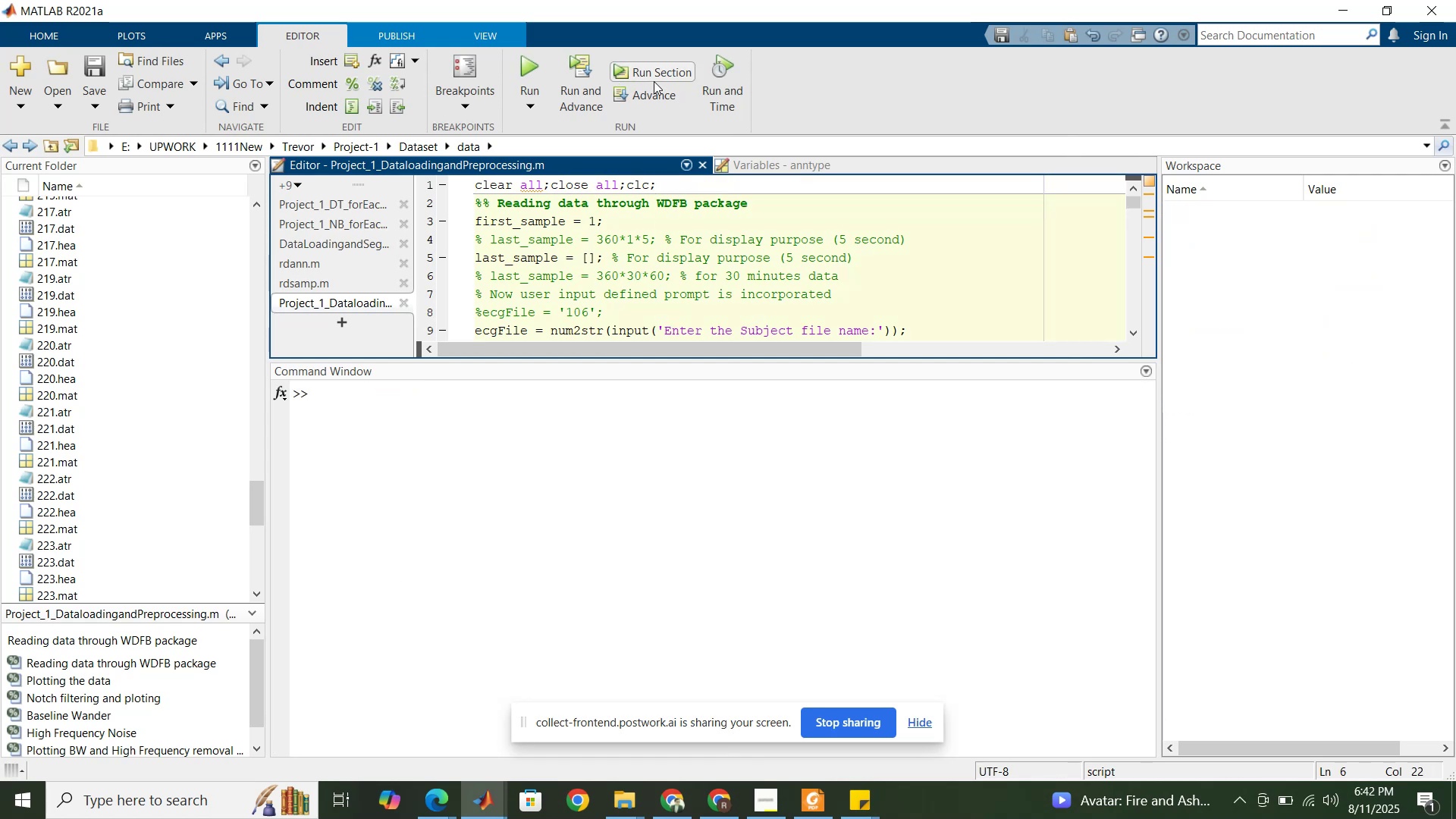 
left_click([654, 80])
 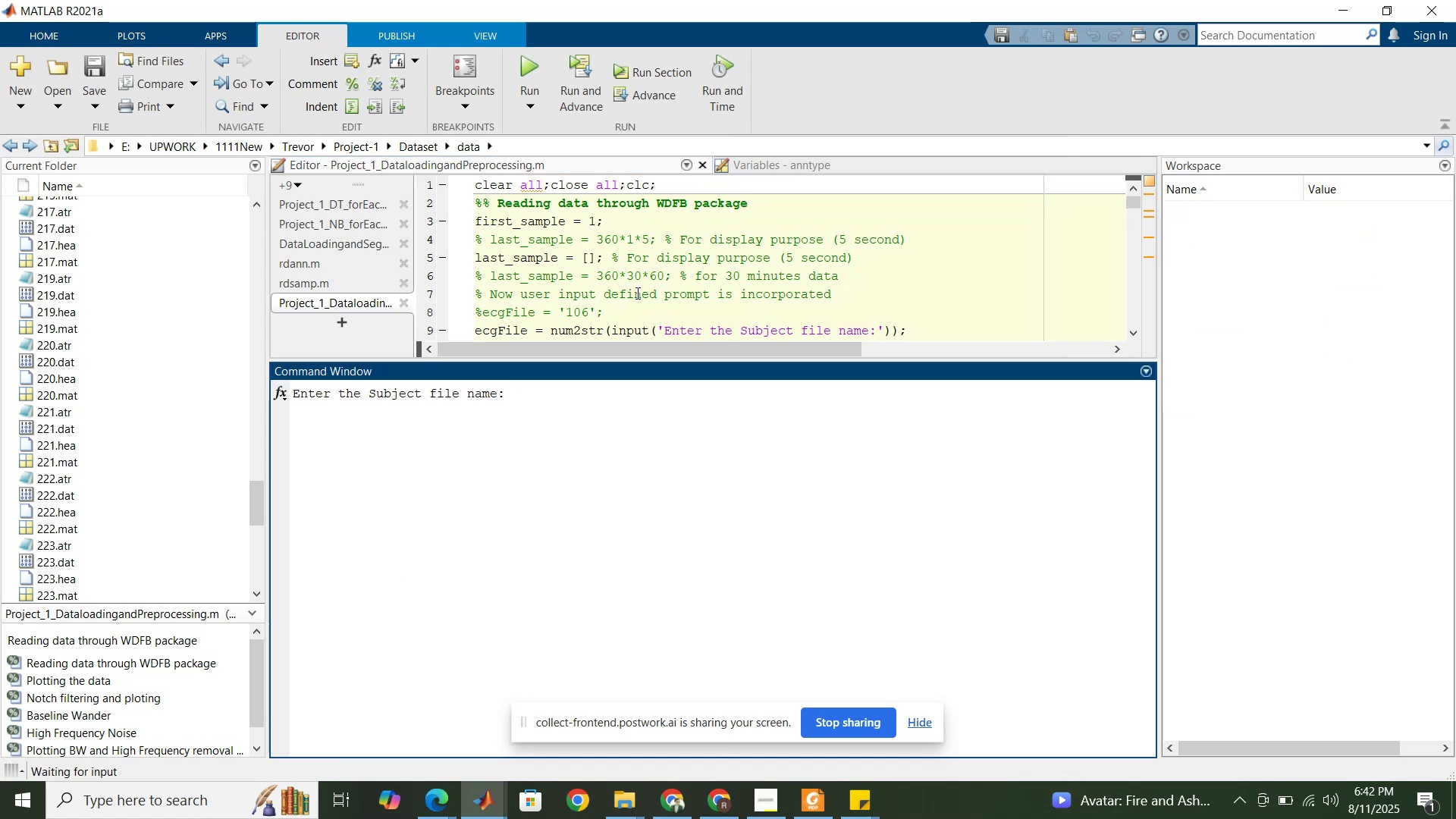 
key(Numpad2)
 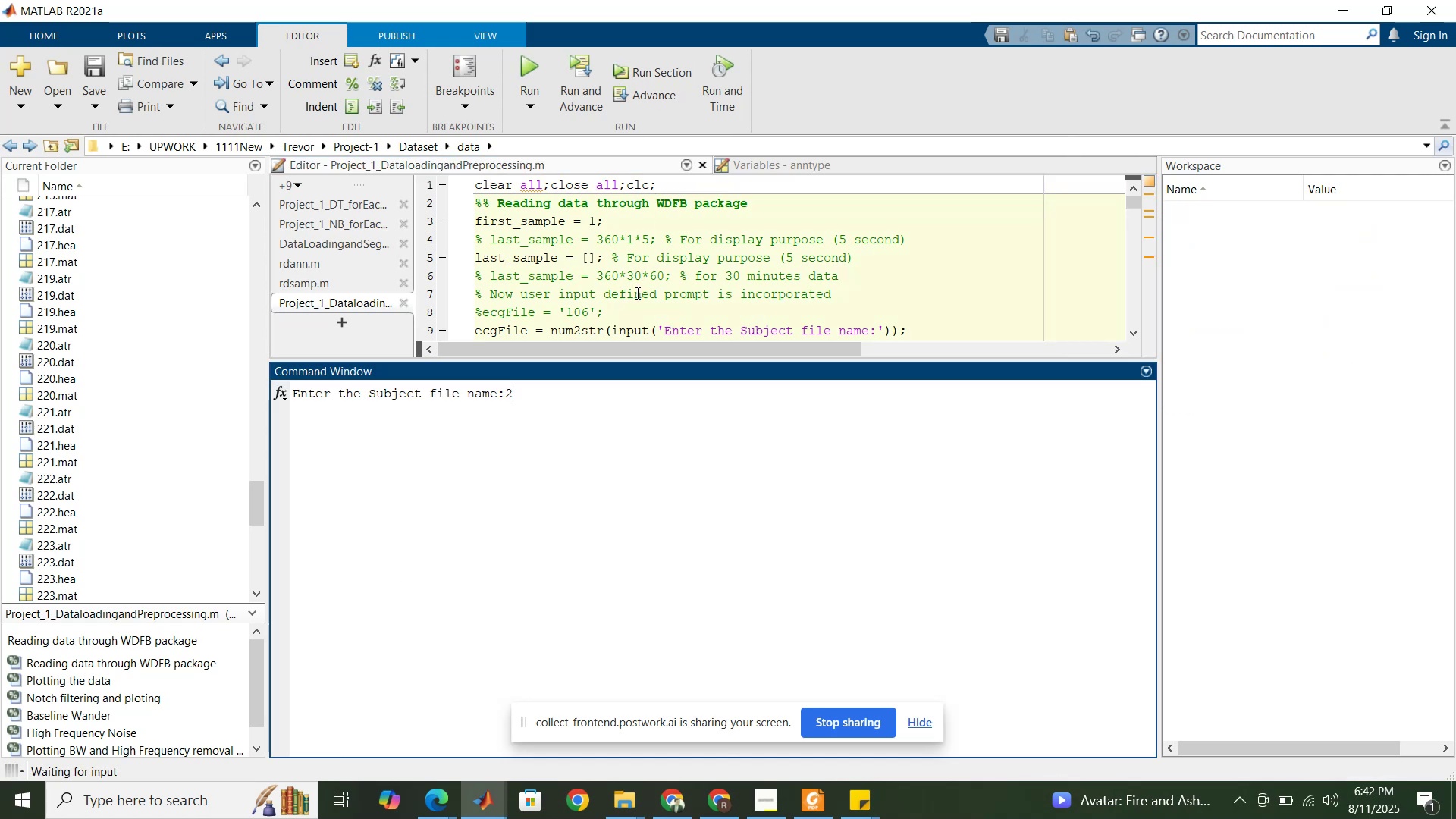 
key(Numpad2)
 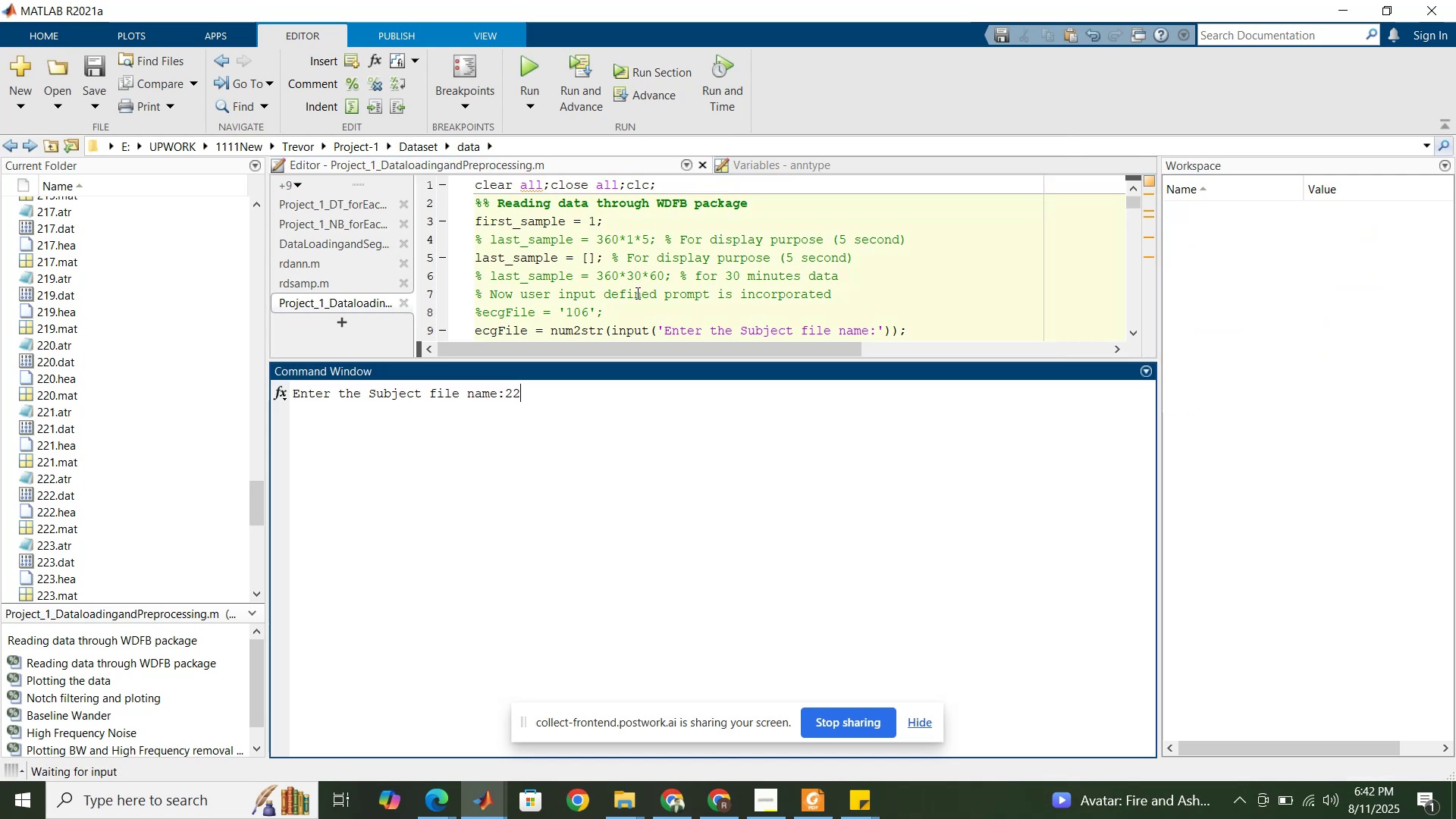 
key(Numpad3)
 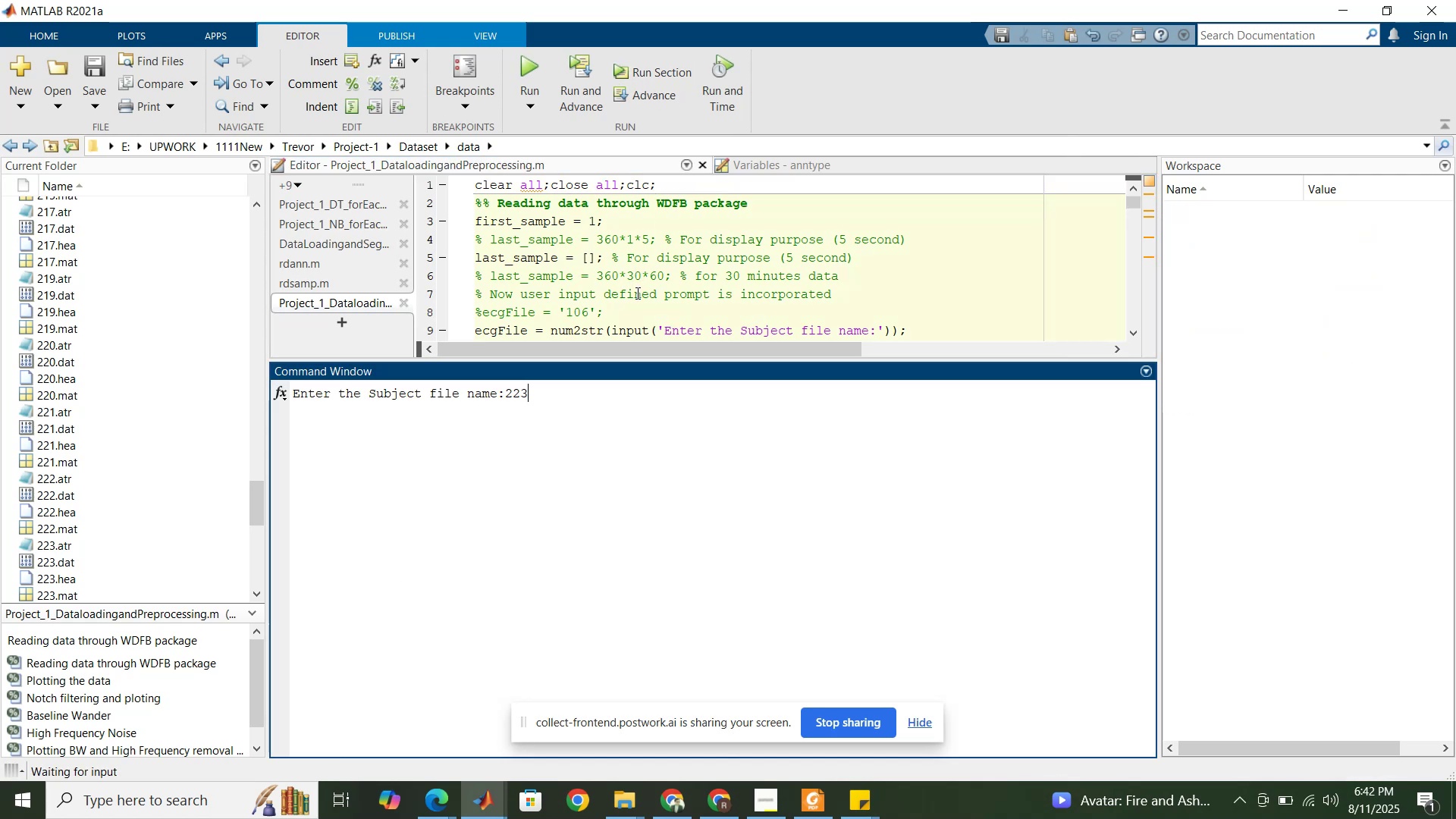 
key(NumpadEnter)
 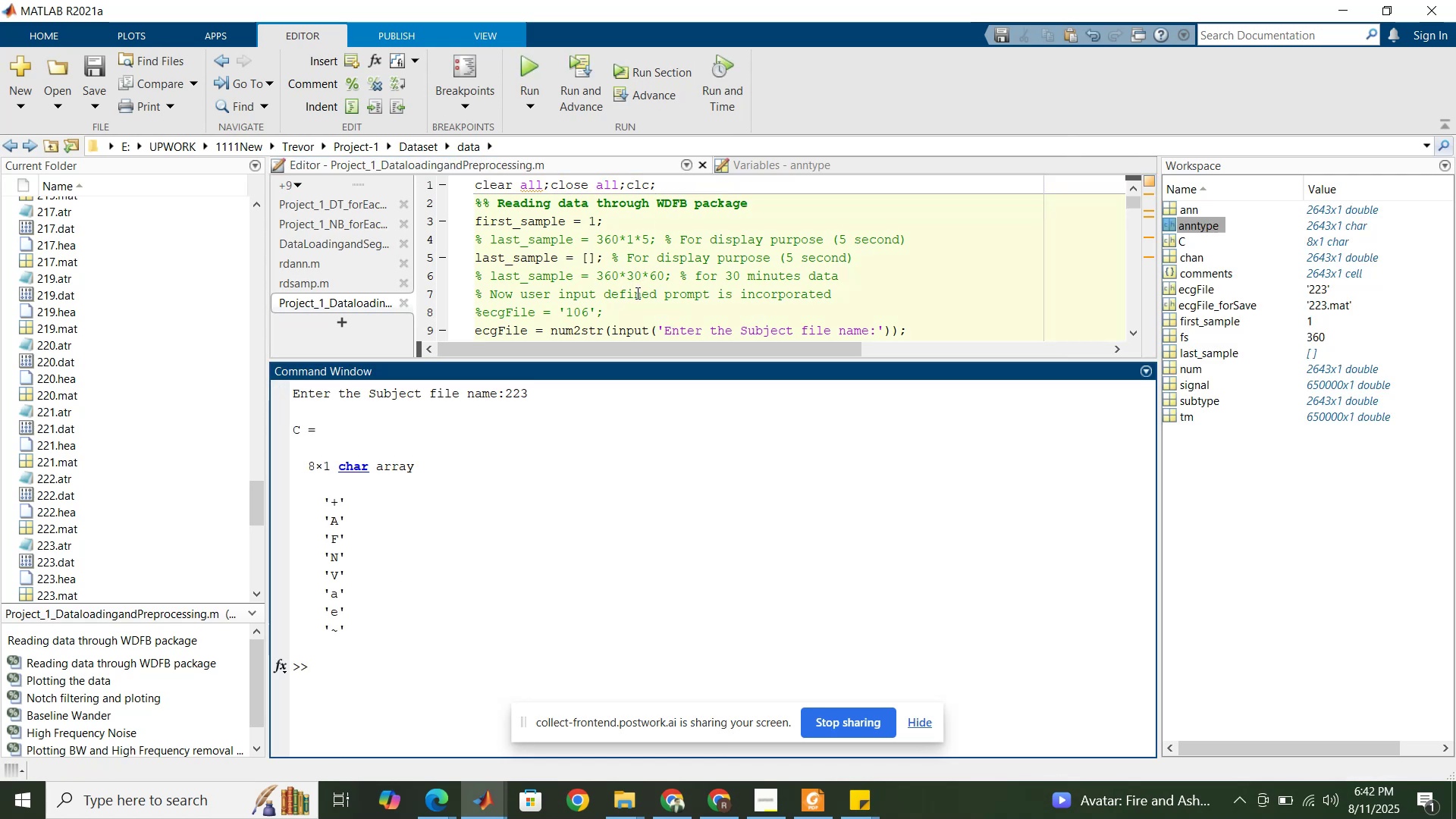 
wait(6.44)
 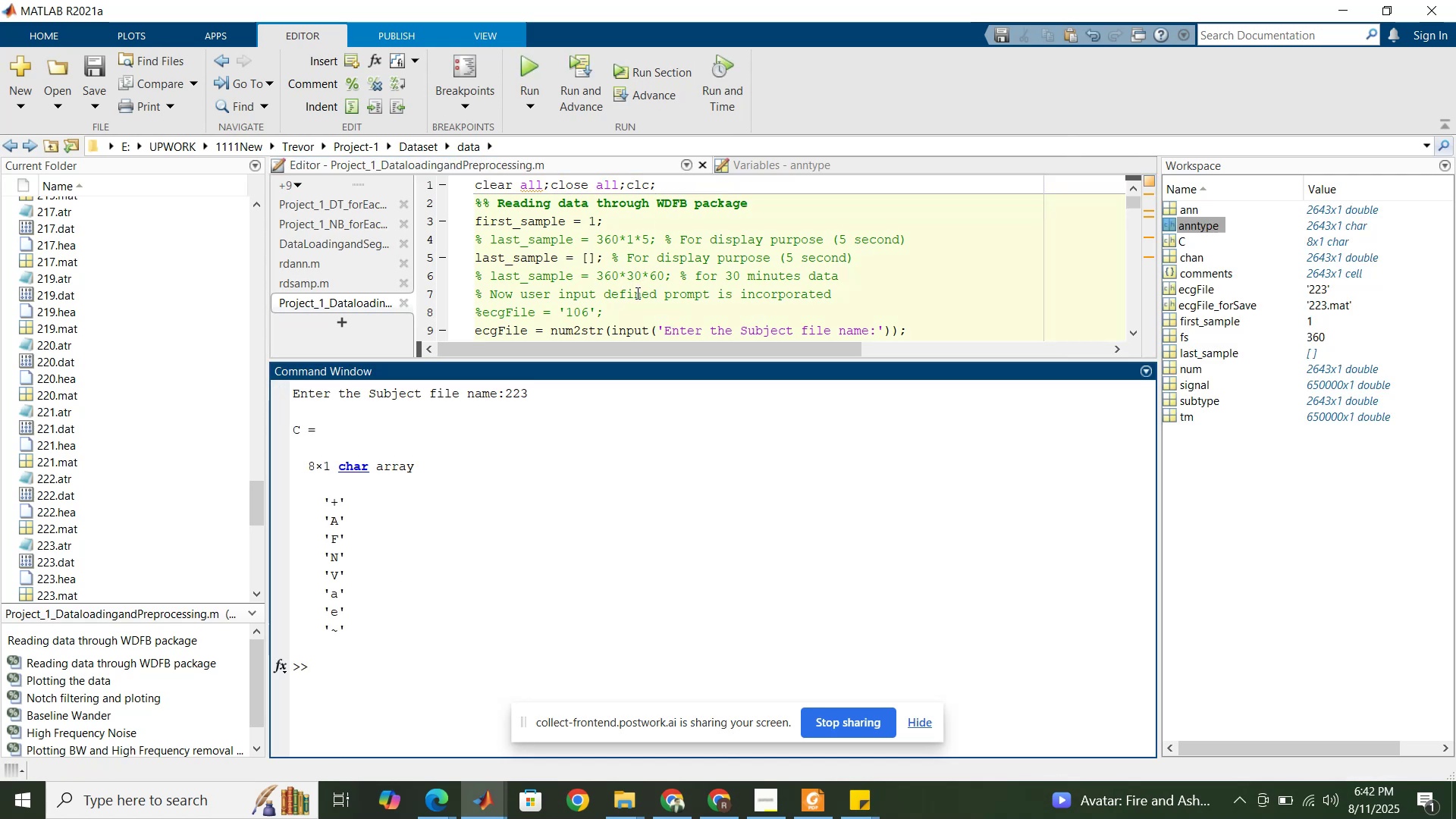 
left_click([817, 801])
 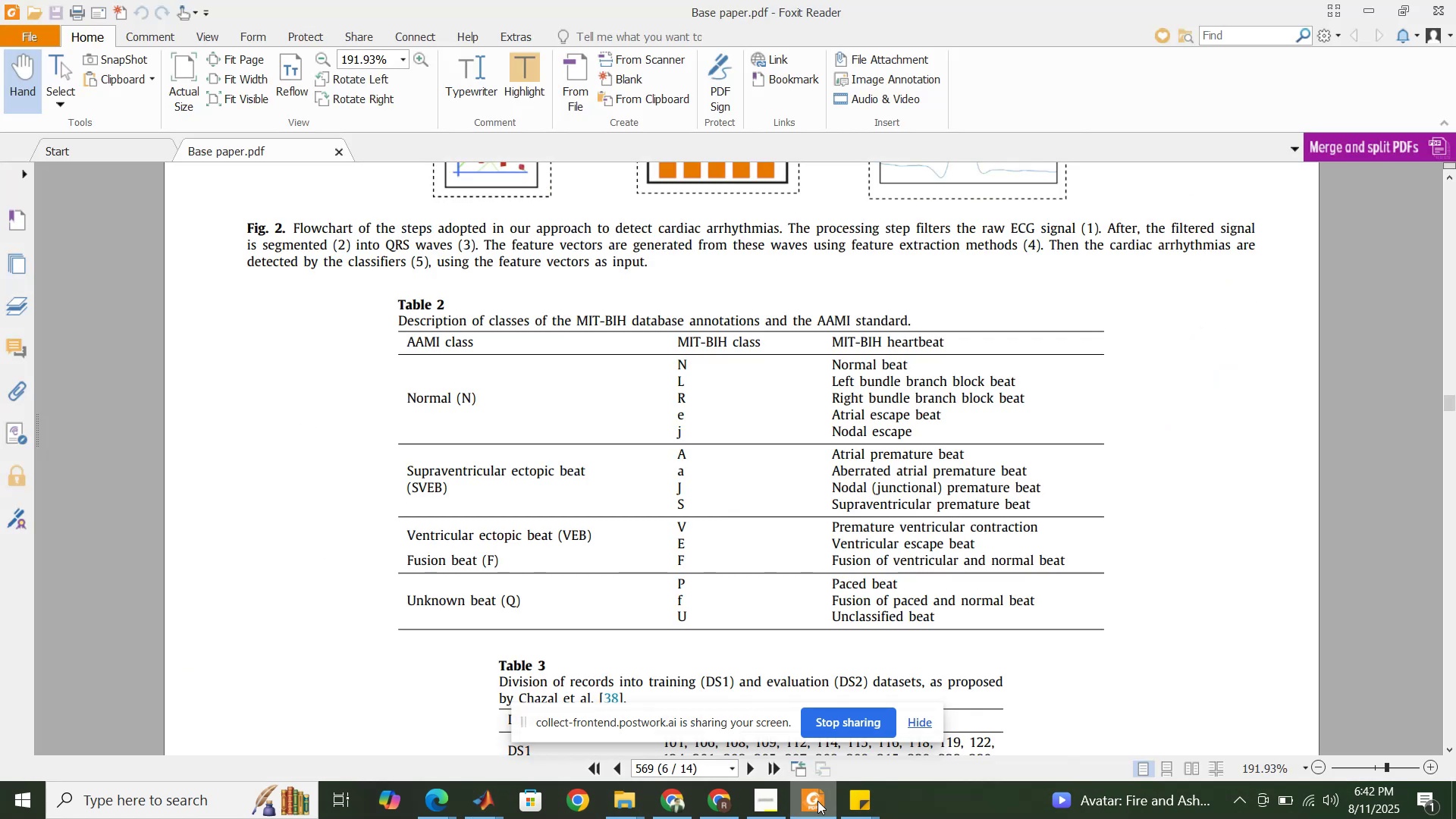 
left_click([817, 801])
 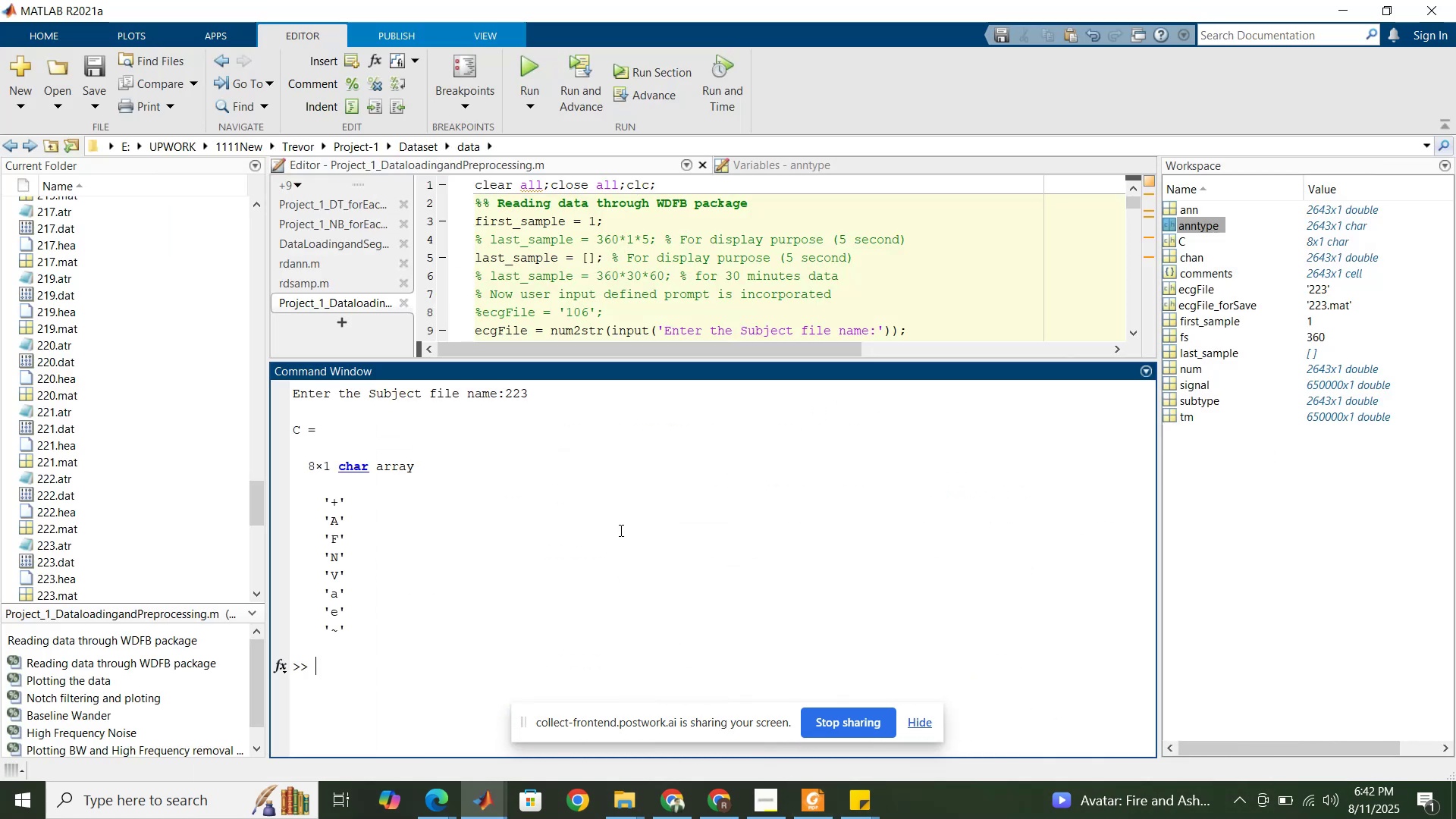 
left_click([637, 272])
 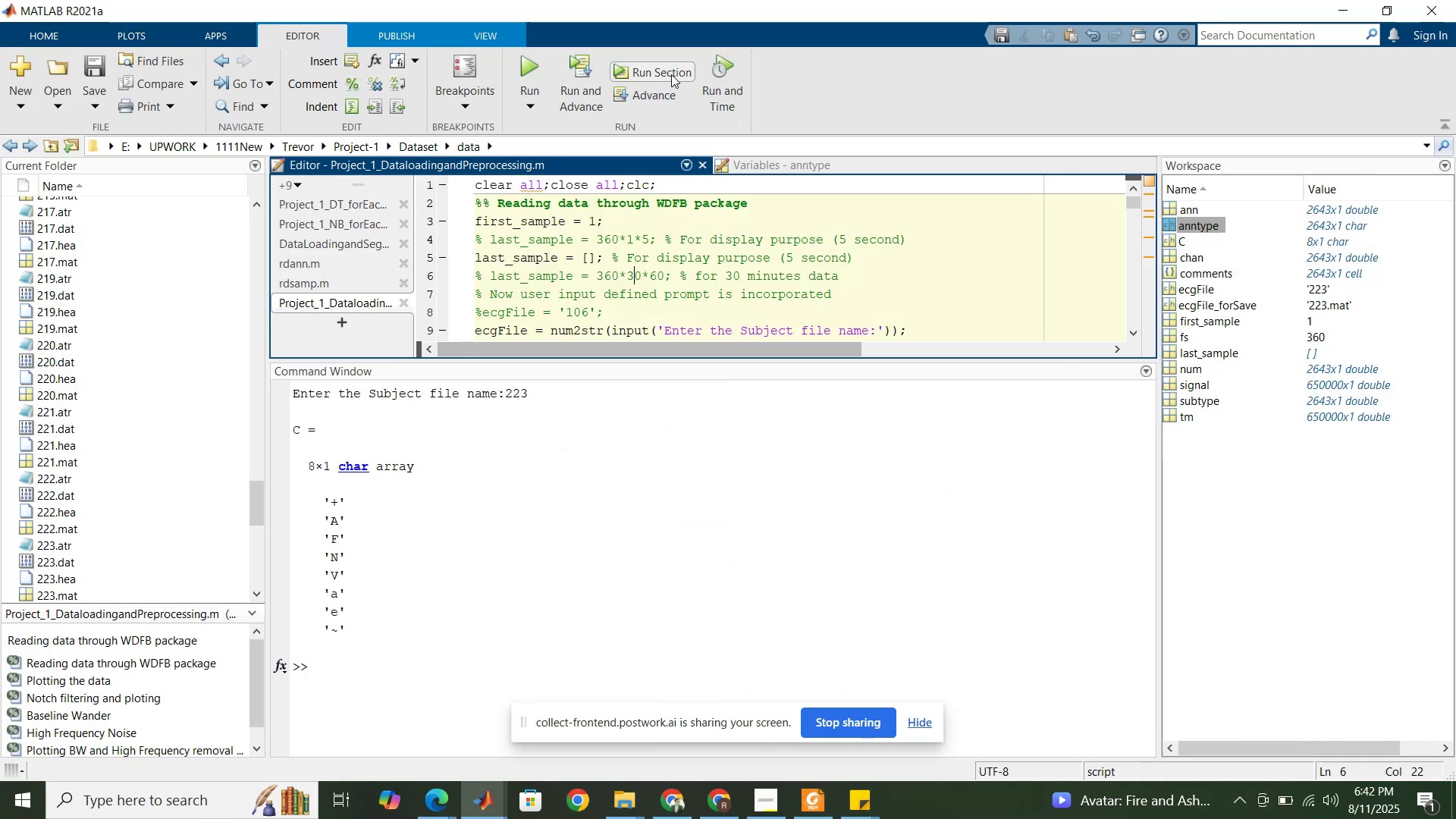 
left_click([672, 73])
 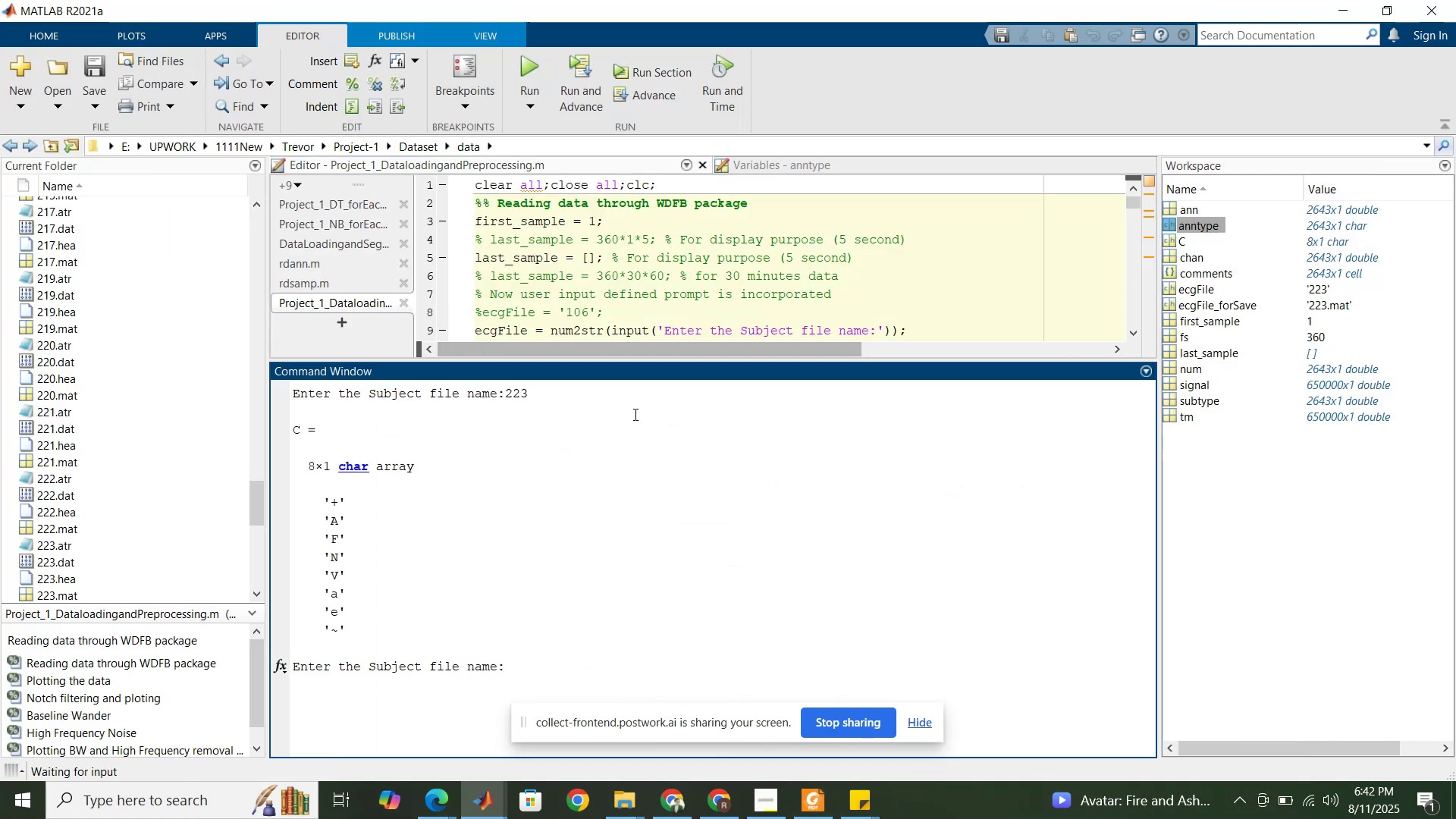 
key(Numpad2)
 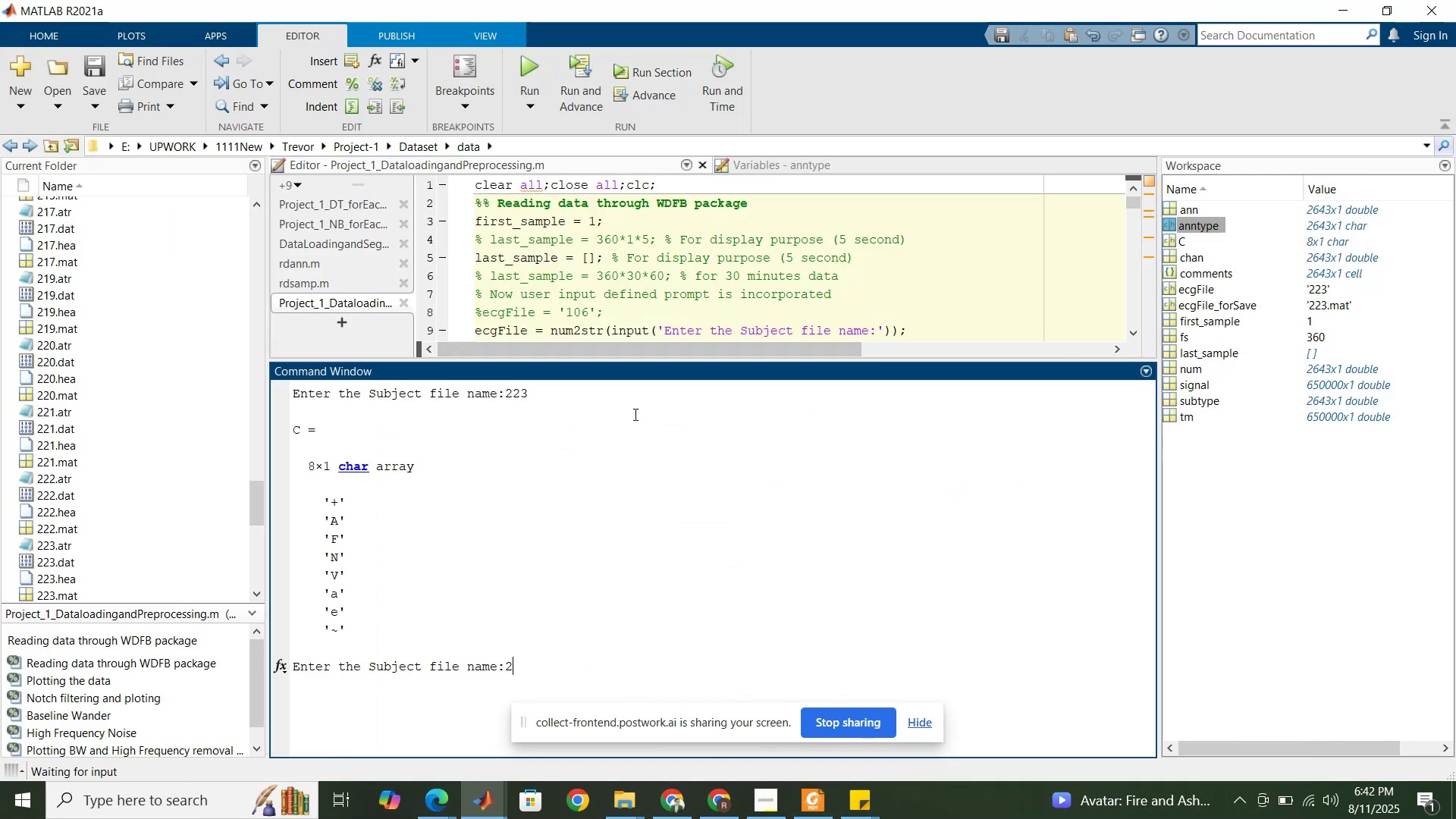 
key(Numpad2)
 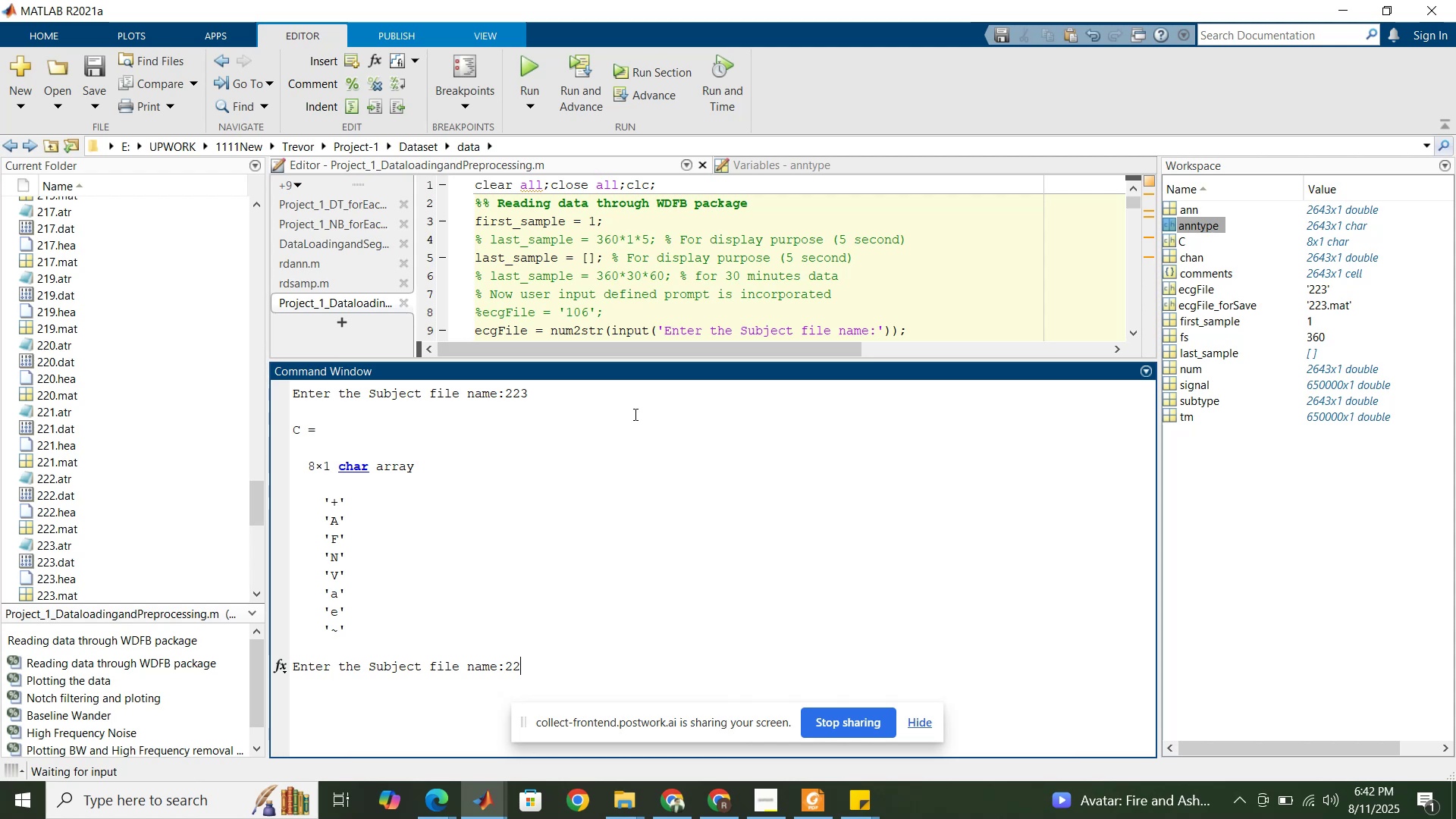 
key(Numpad4)
 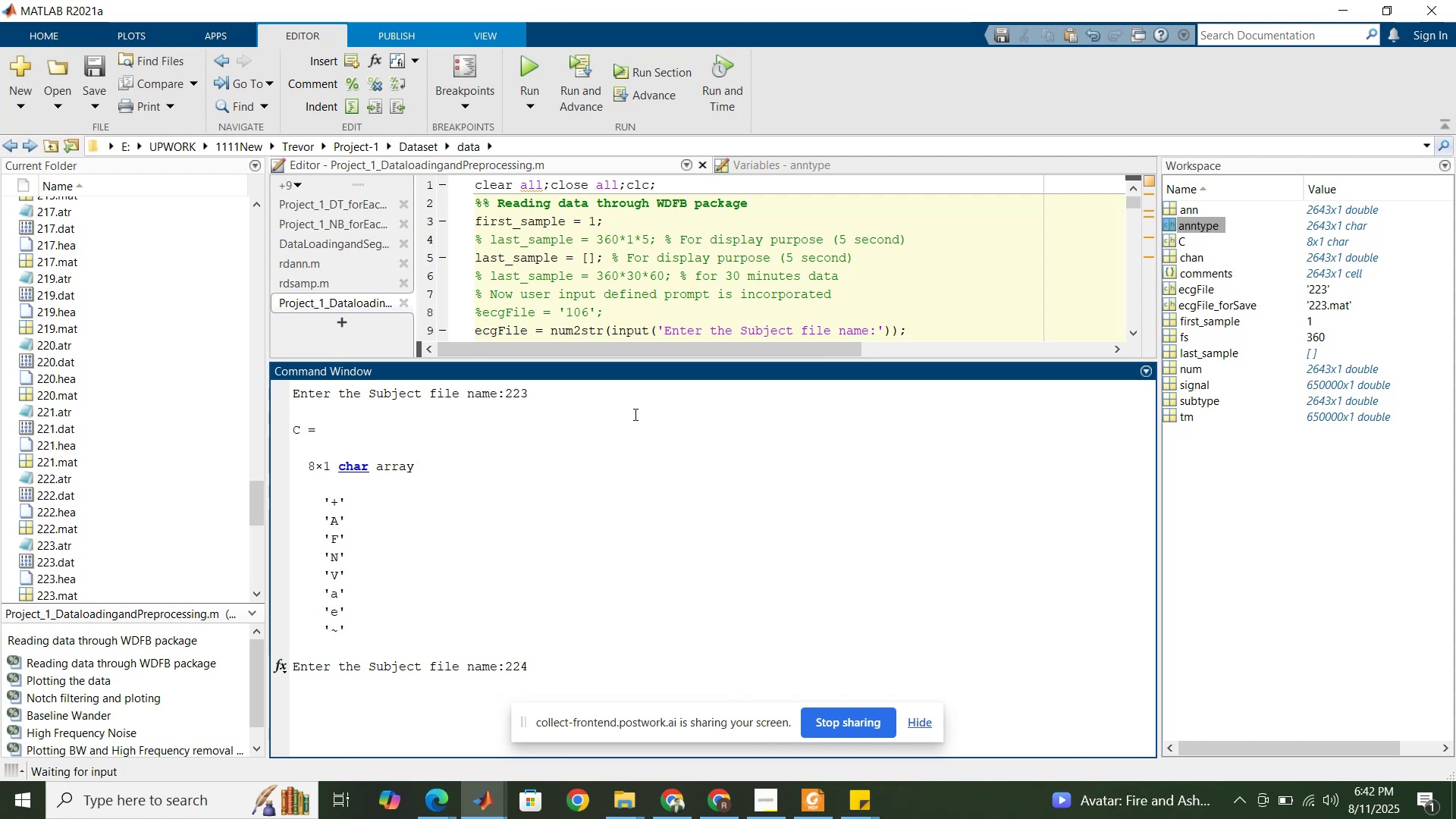 
key(NumpadEnter)
 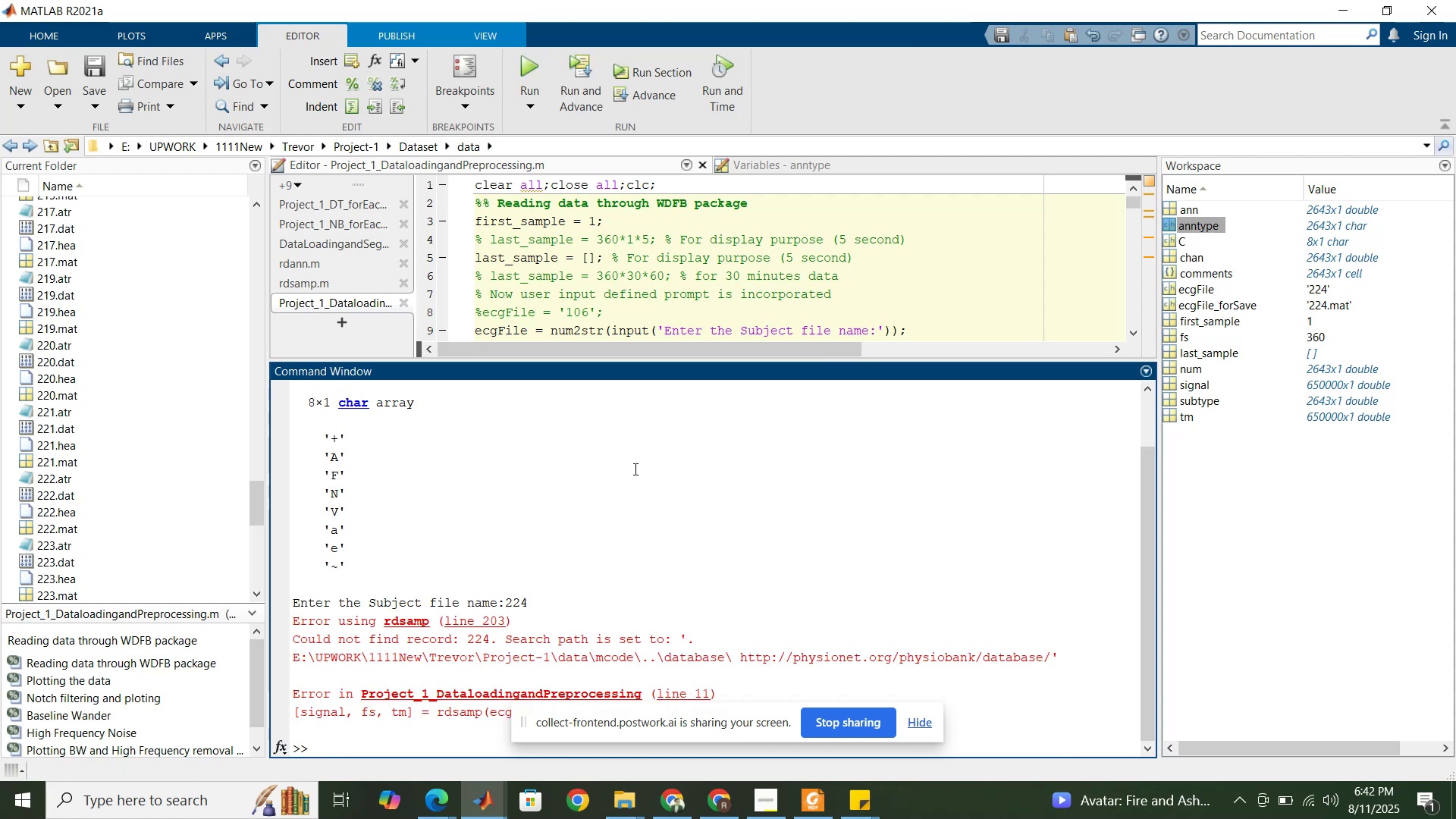 
scroll: coordinate [63, 472], scroll_direction: down, amount: 2.0
 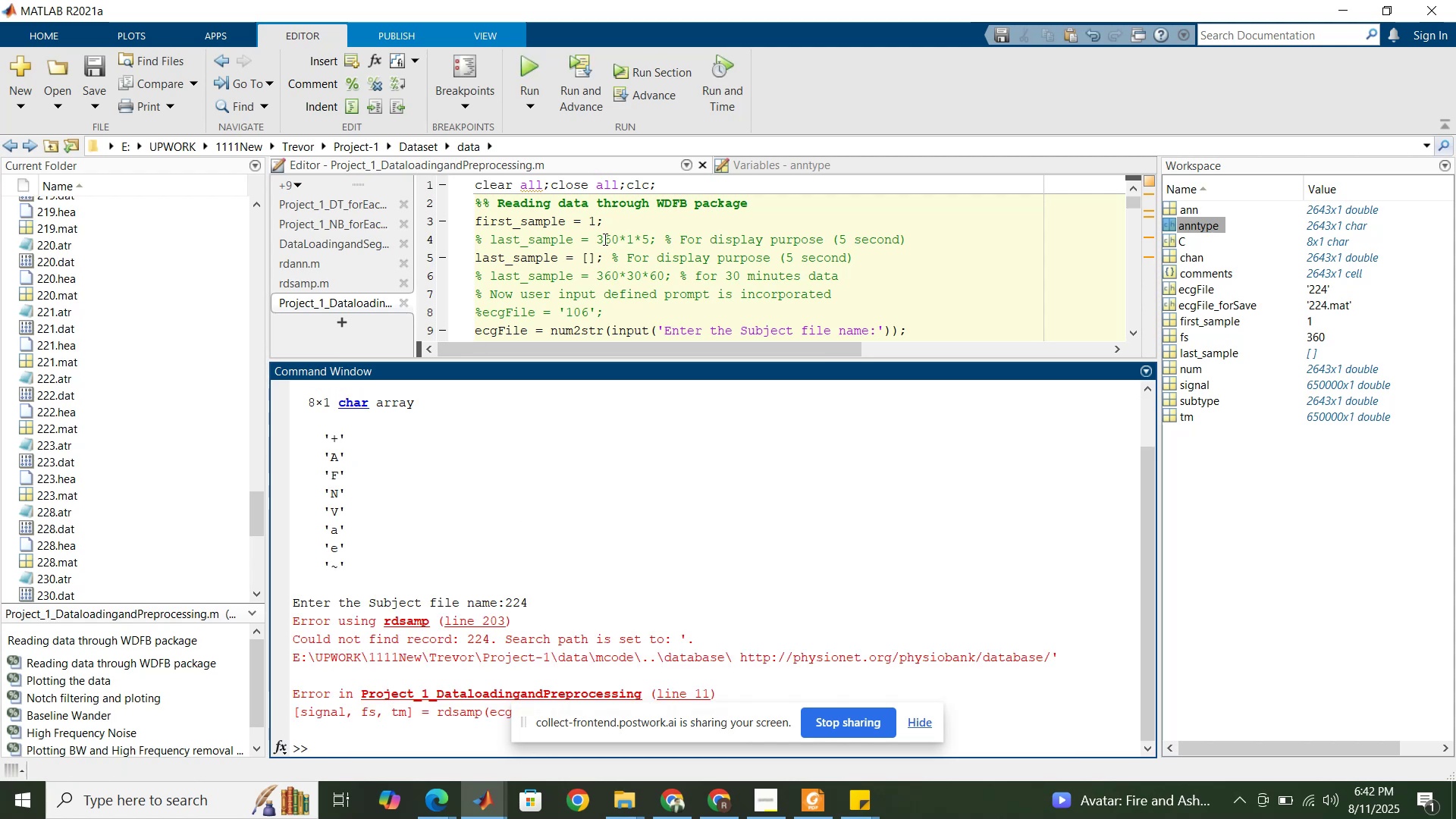 
left_click([599, 186])
 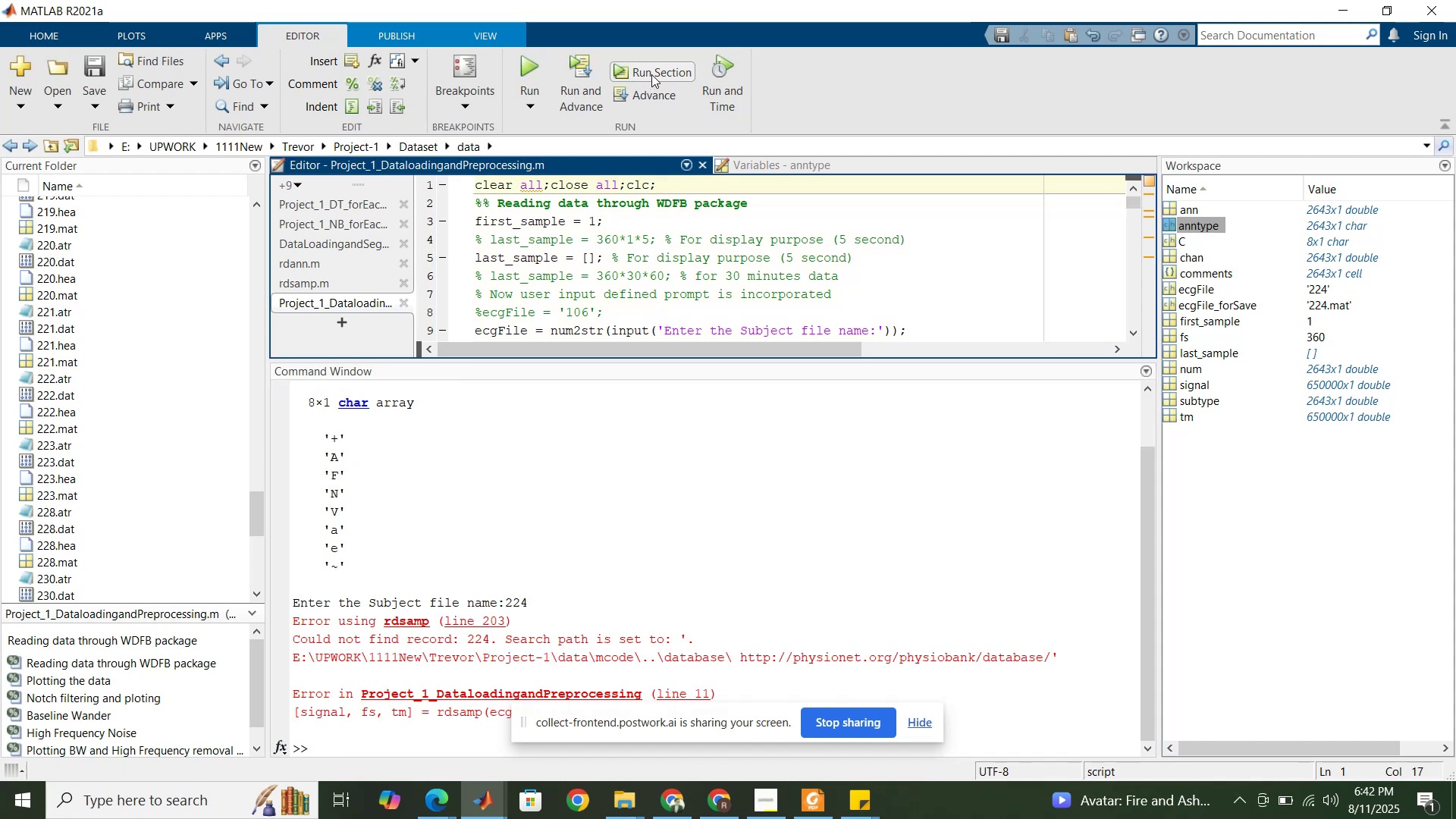 
left_click([652, 73])
 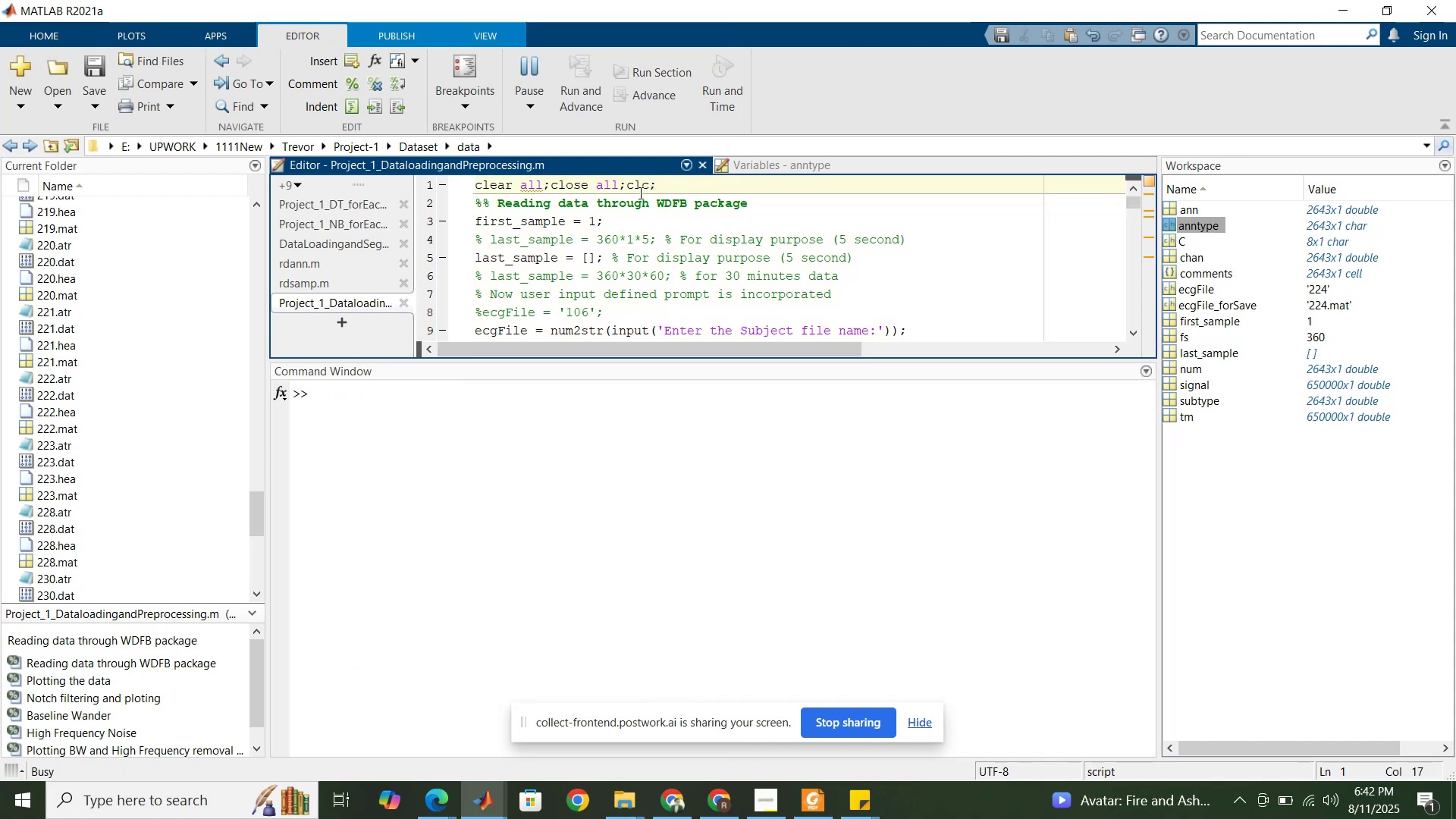 
left_click([639, 247])
 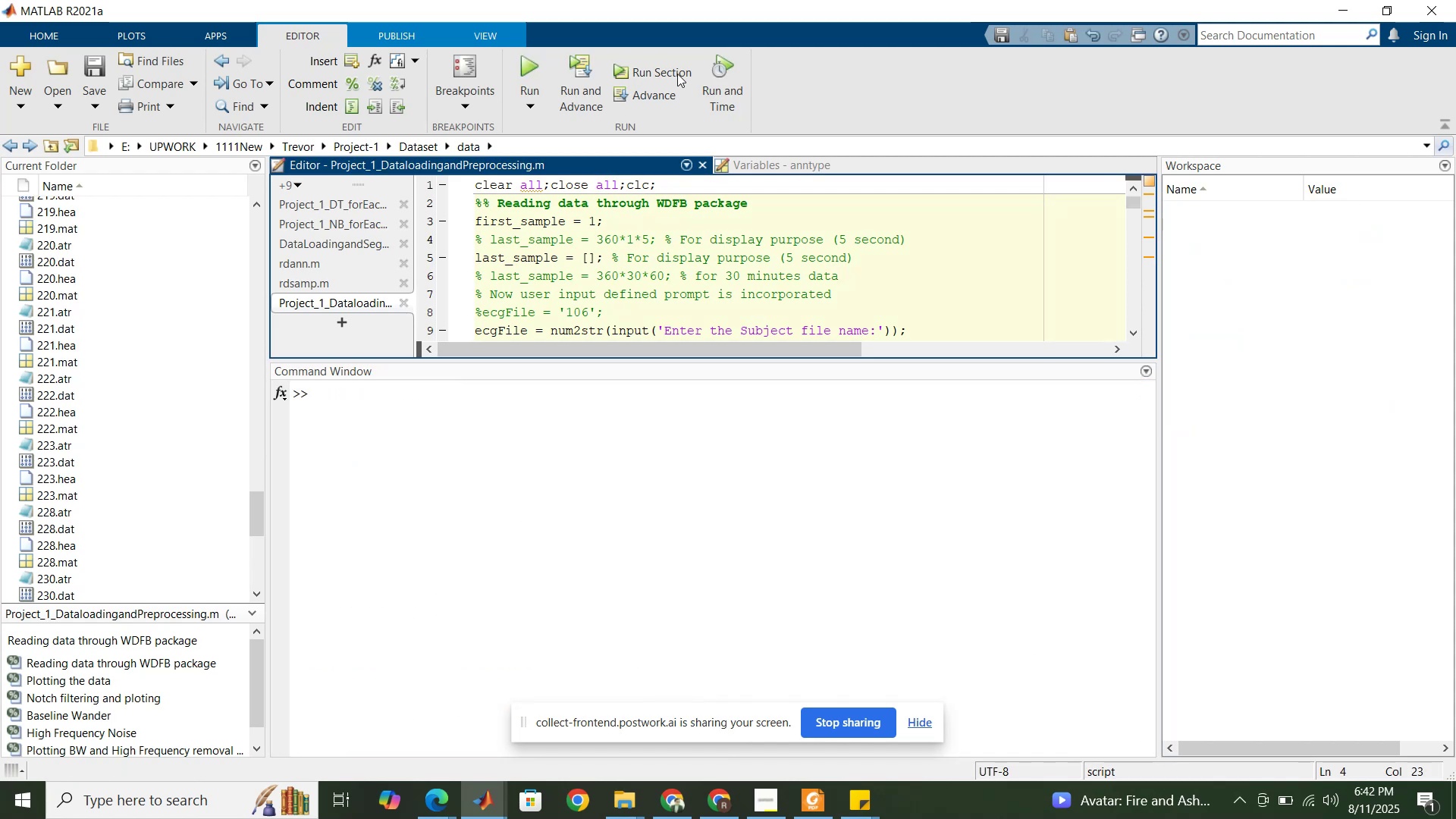 
left_click([676, 77])
 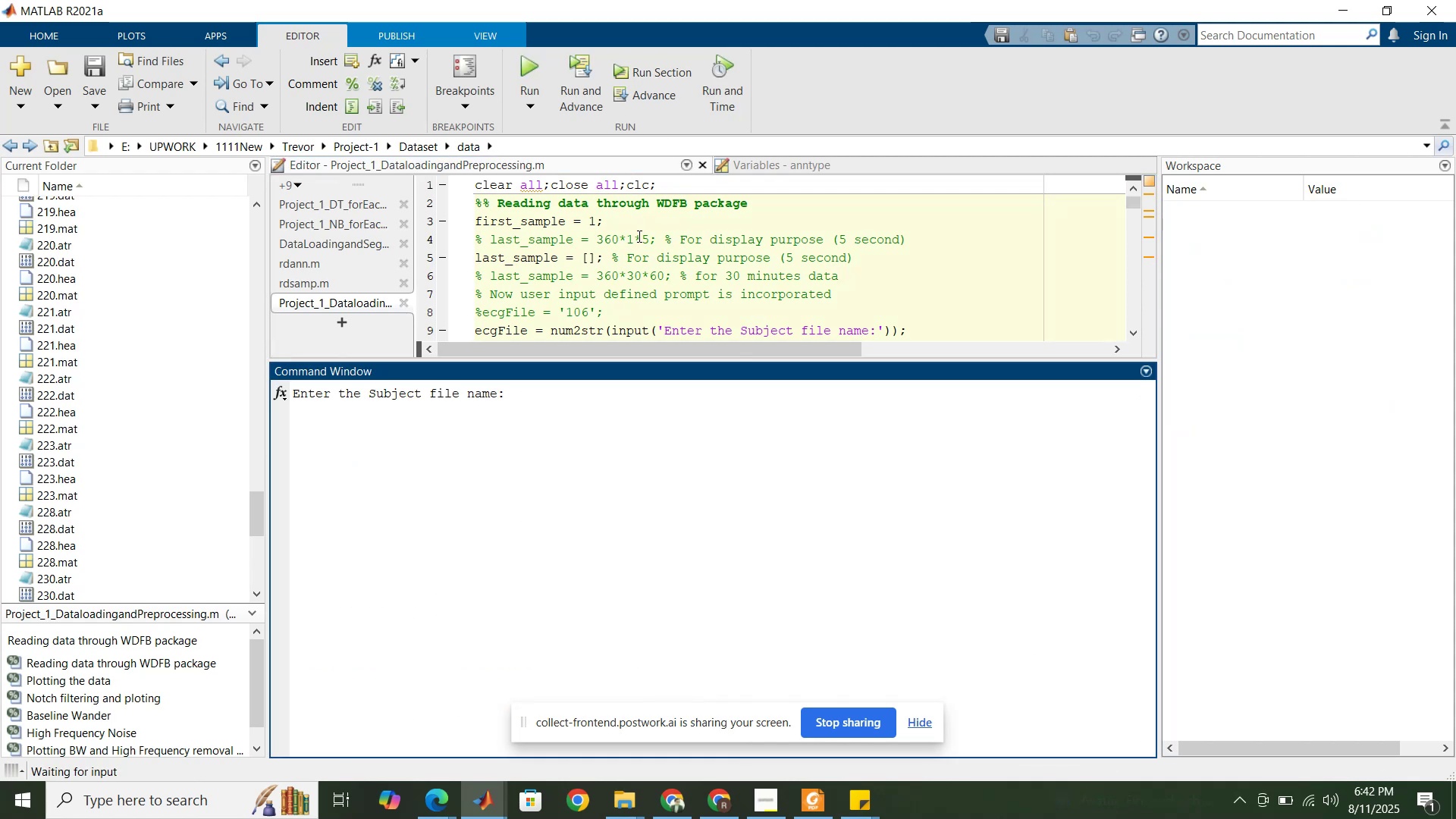 
key(Numpad2)
 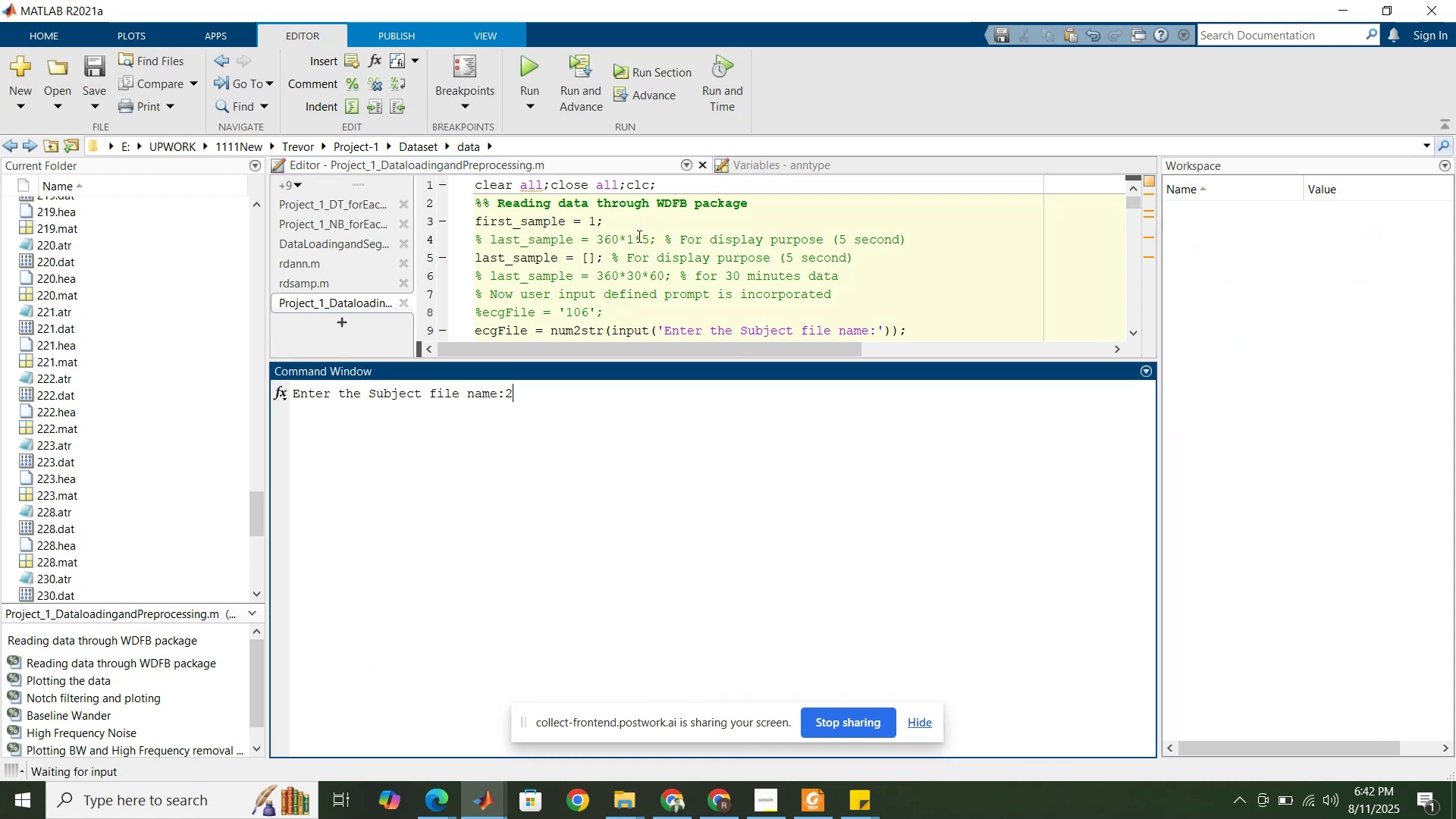 
key(Numpad2)
 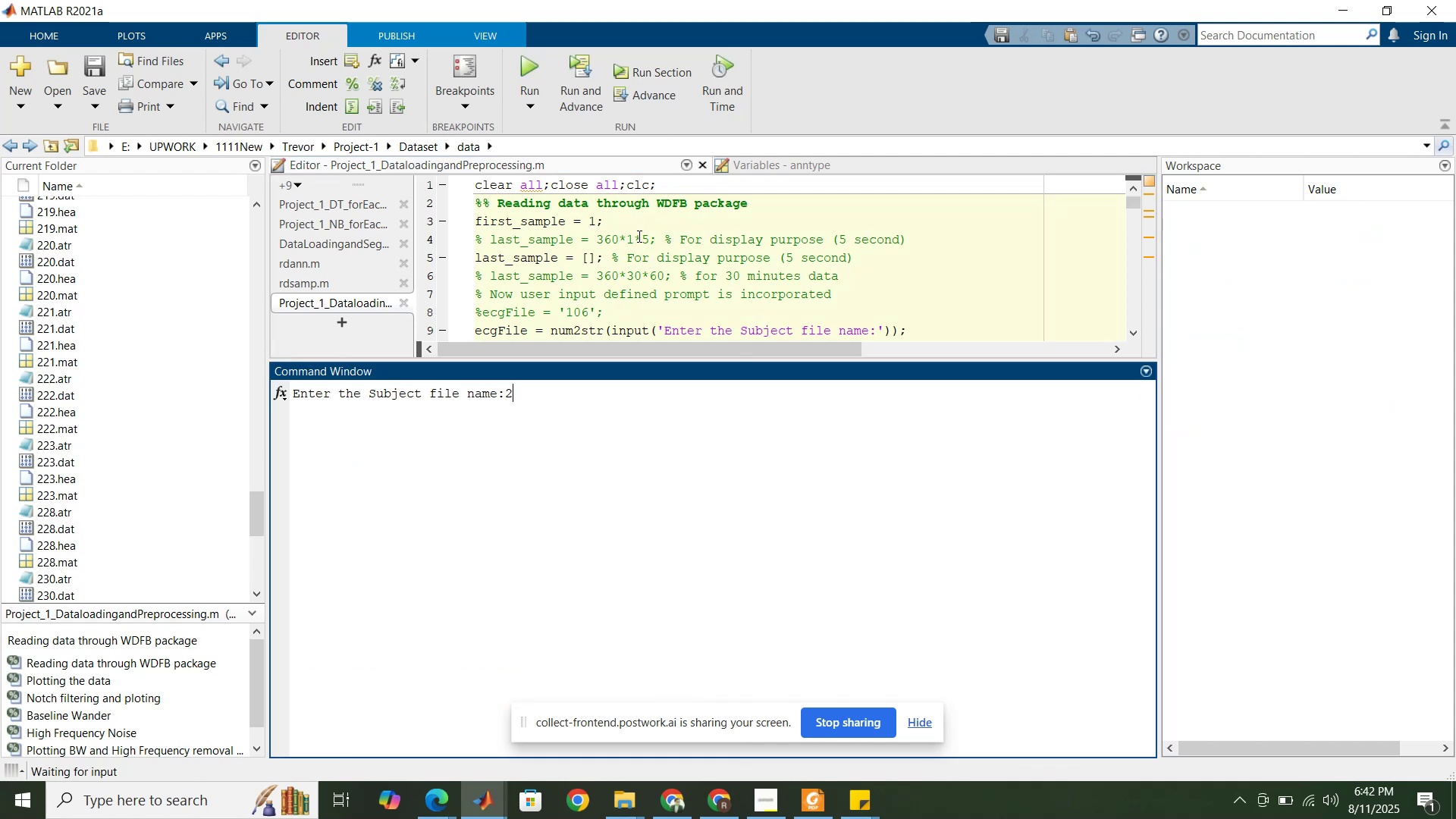 
key(Numpad8)
 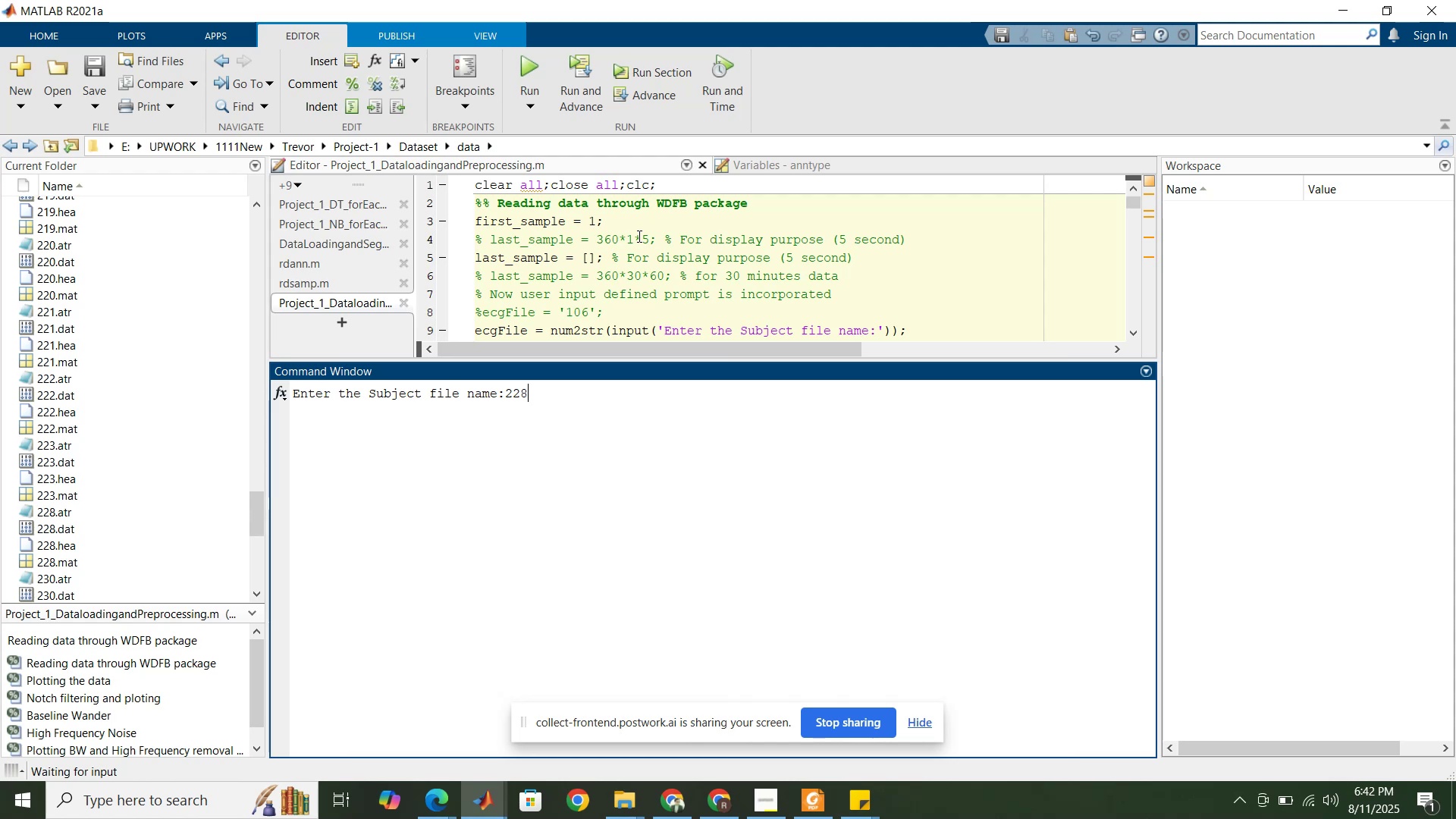 
key(NumpadEnter)
 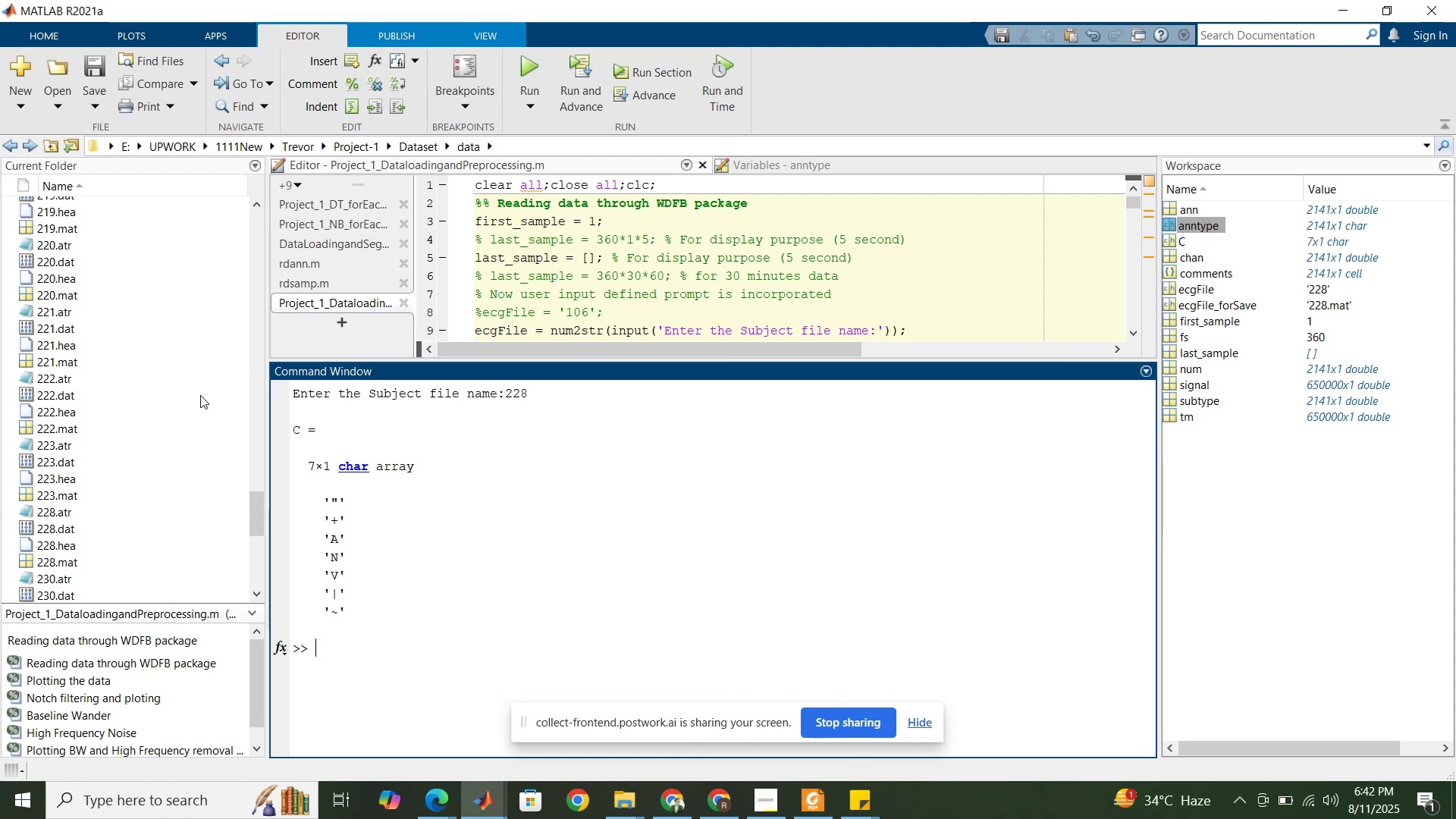 
wait(7.34)
 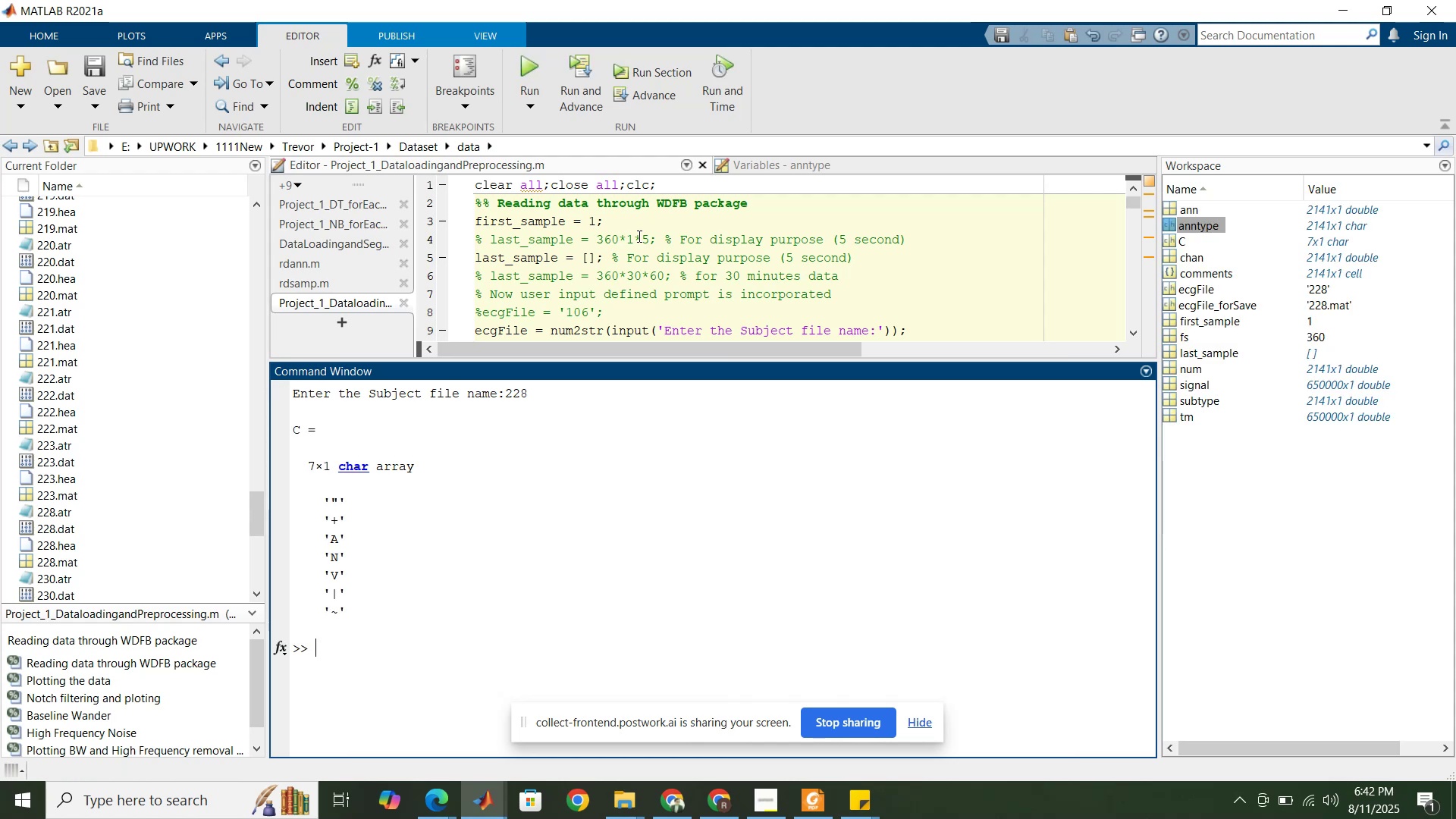 
scroll: coordinate [200, 395], scroll_direction: down, amount: 2.0
 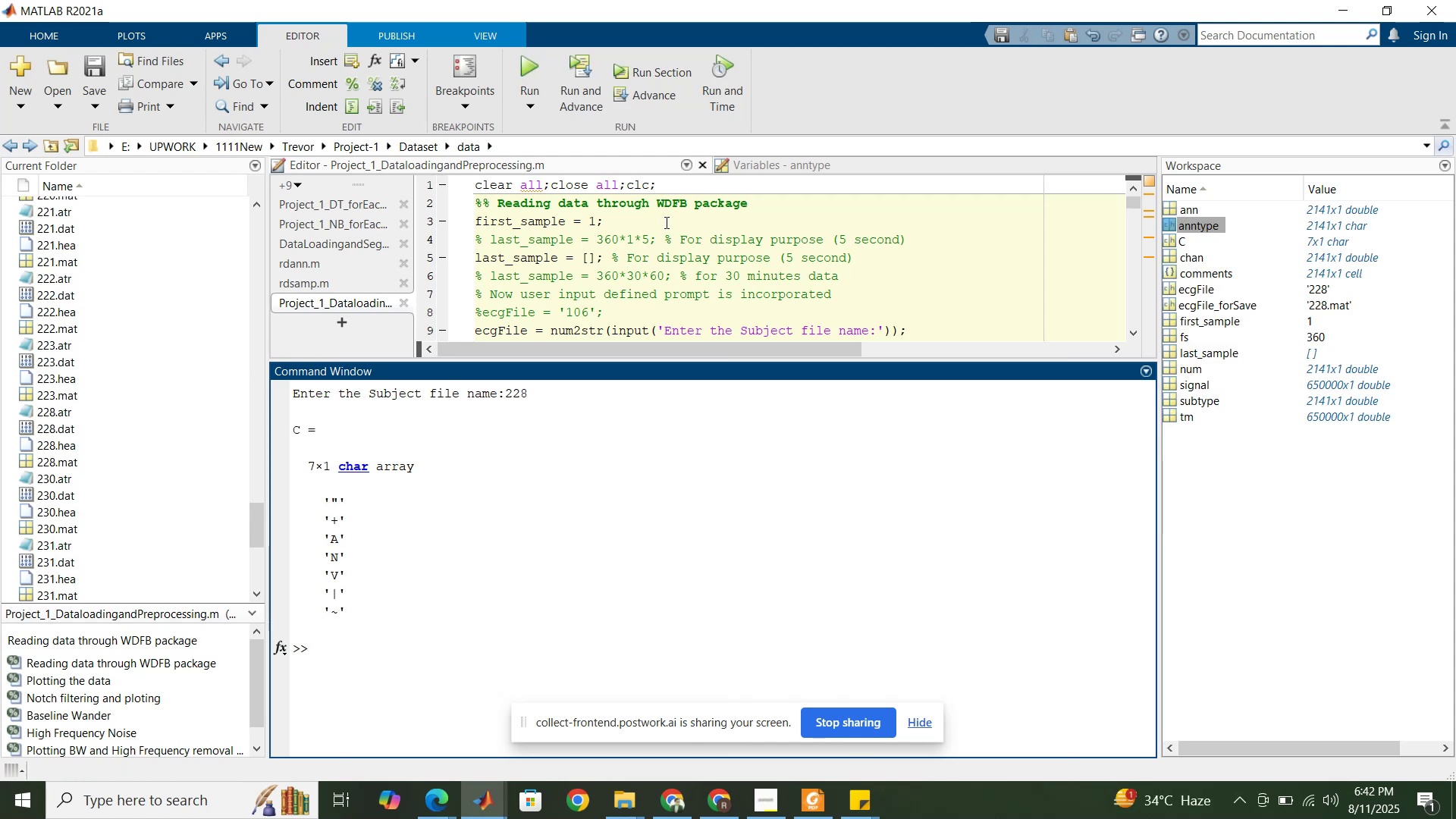 
left_click([663, 184])
 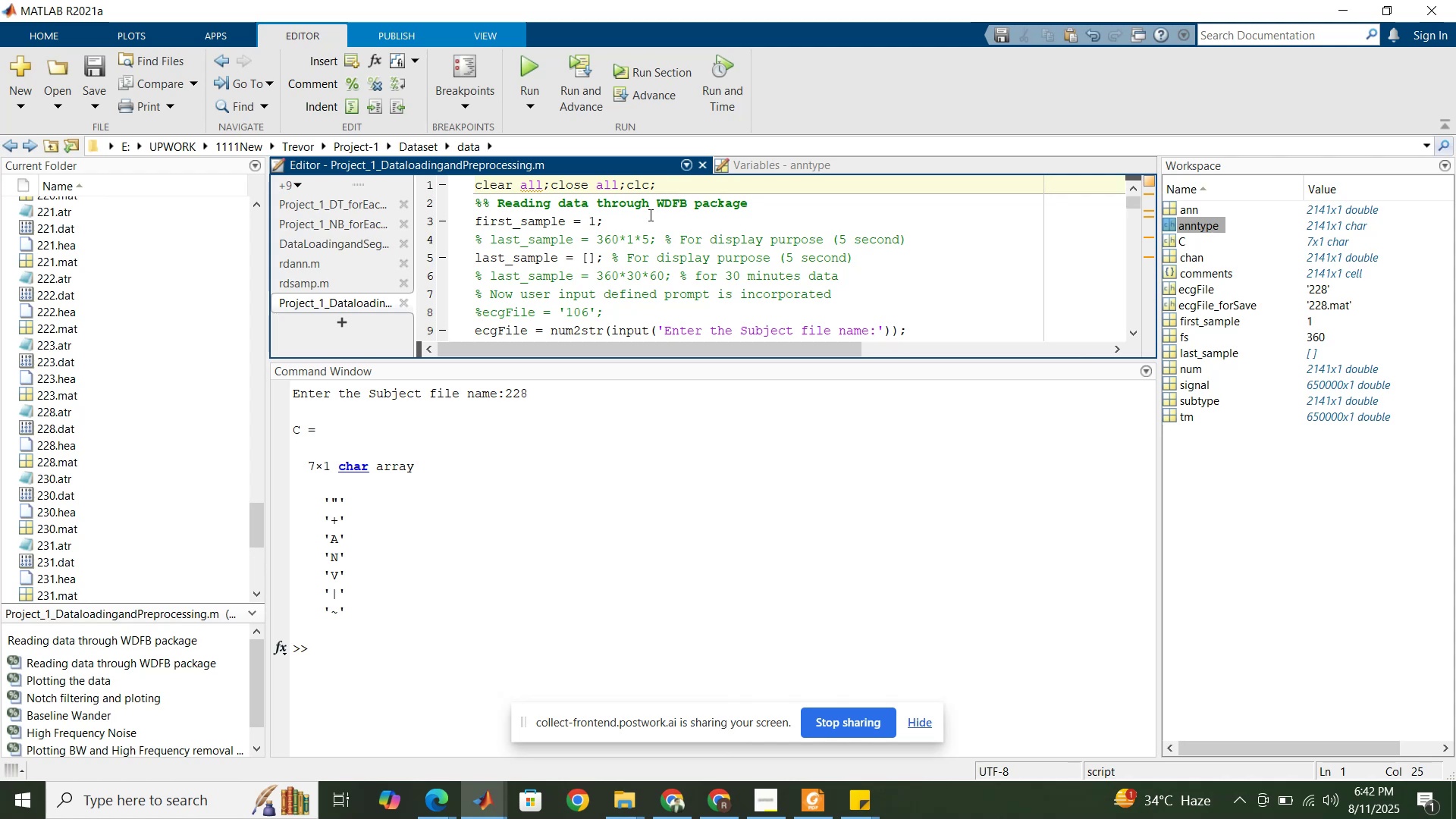 
left_click([643, 261])
 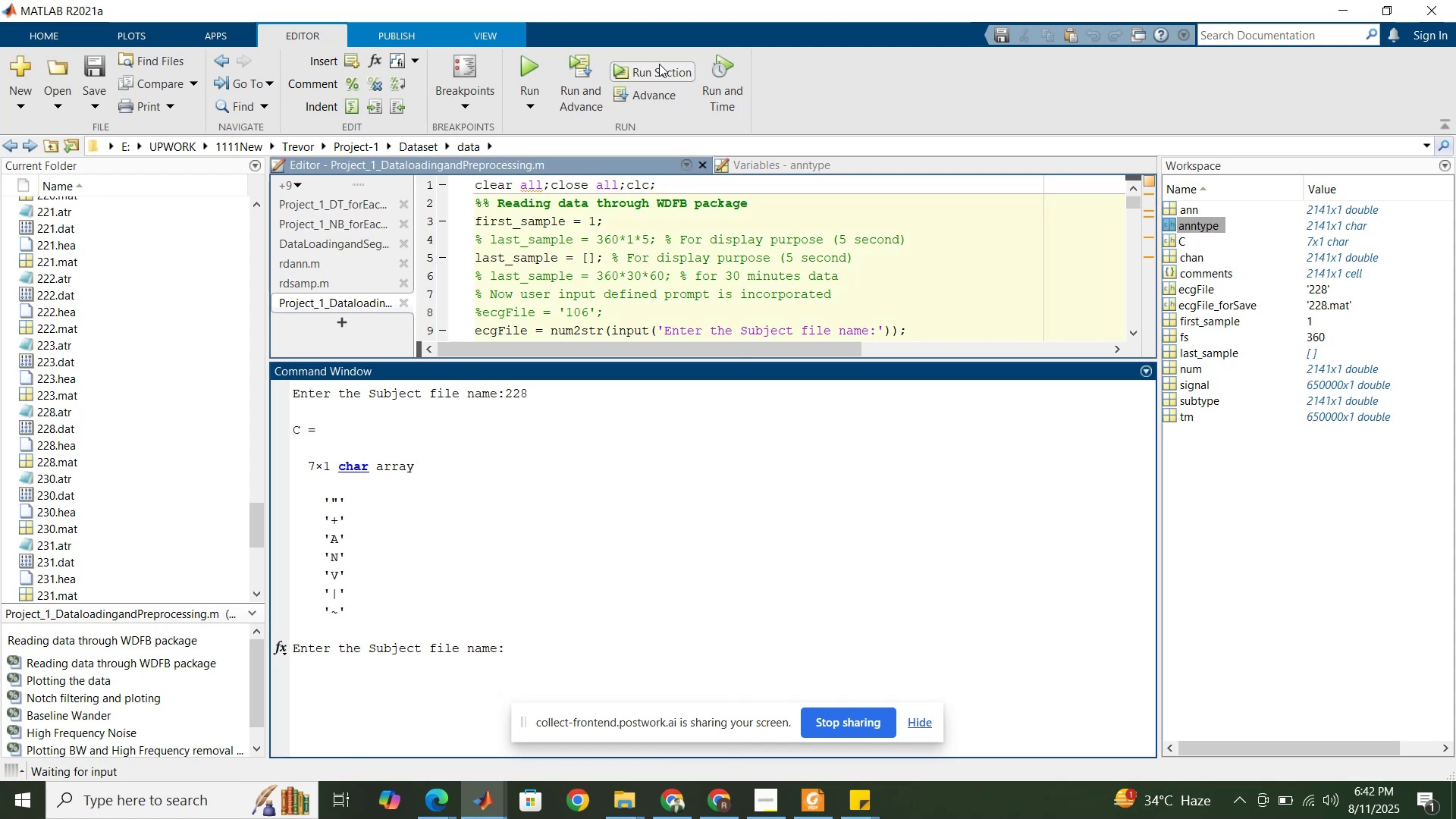 
key(Numpad2)
 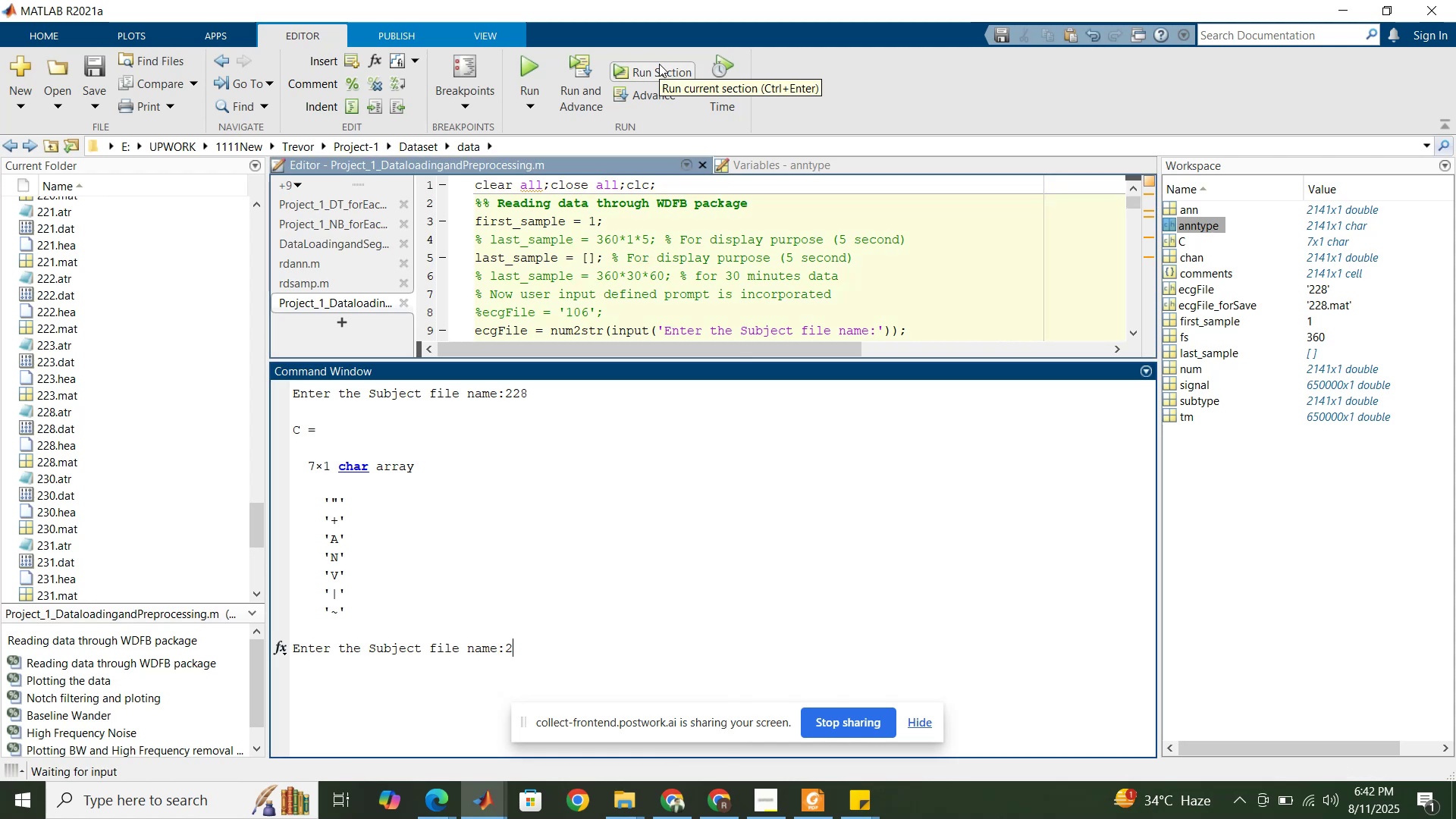 
key(Numpad3)
 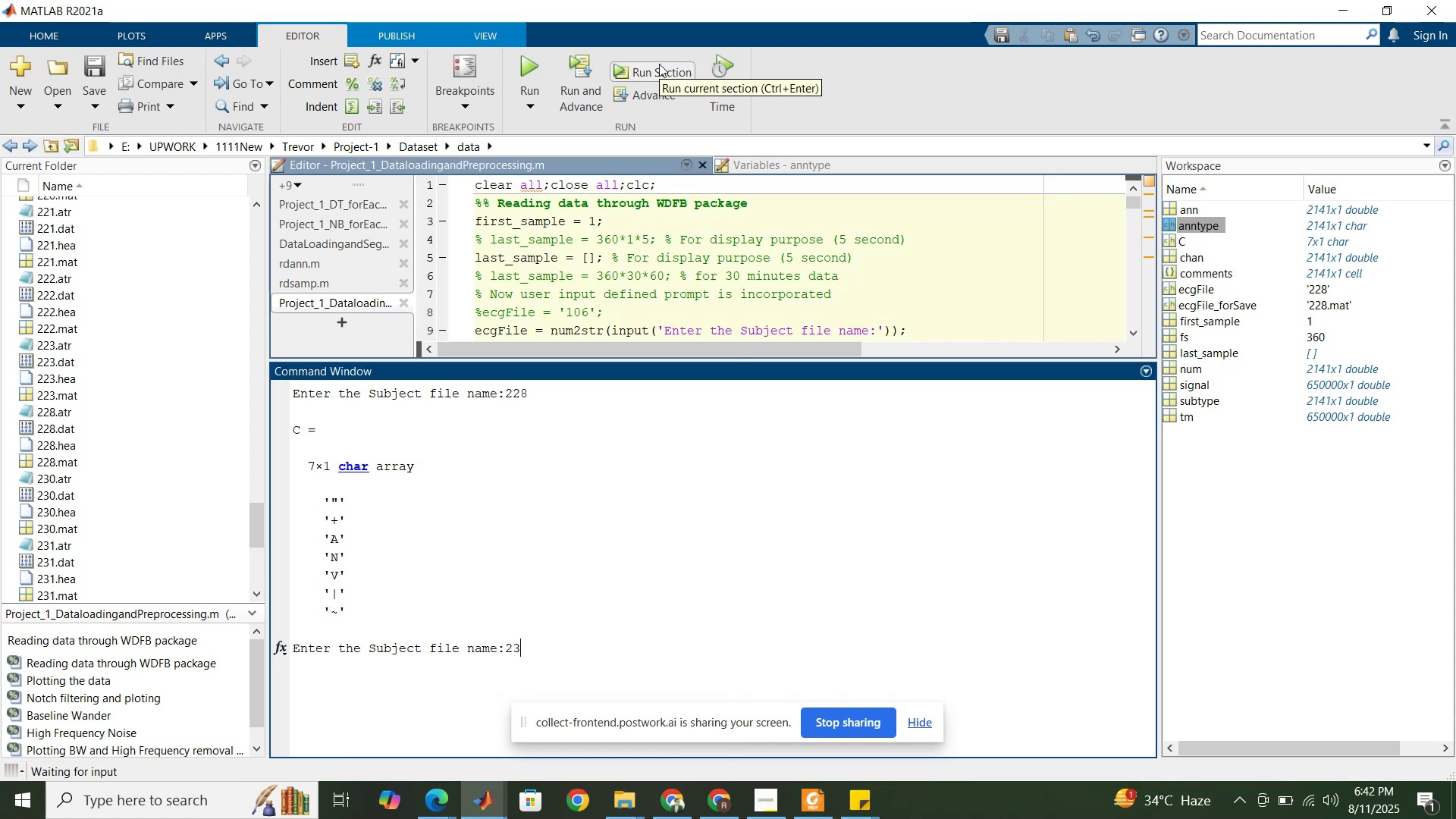 
key(Numpad0)
 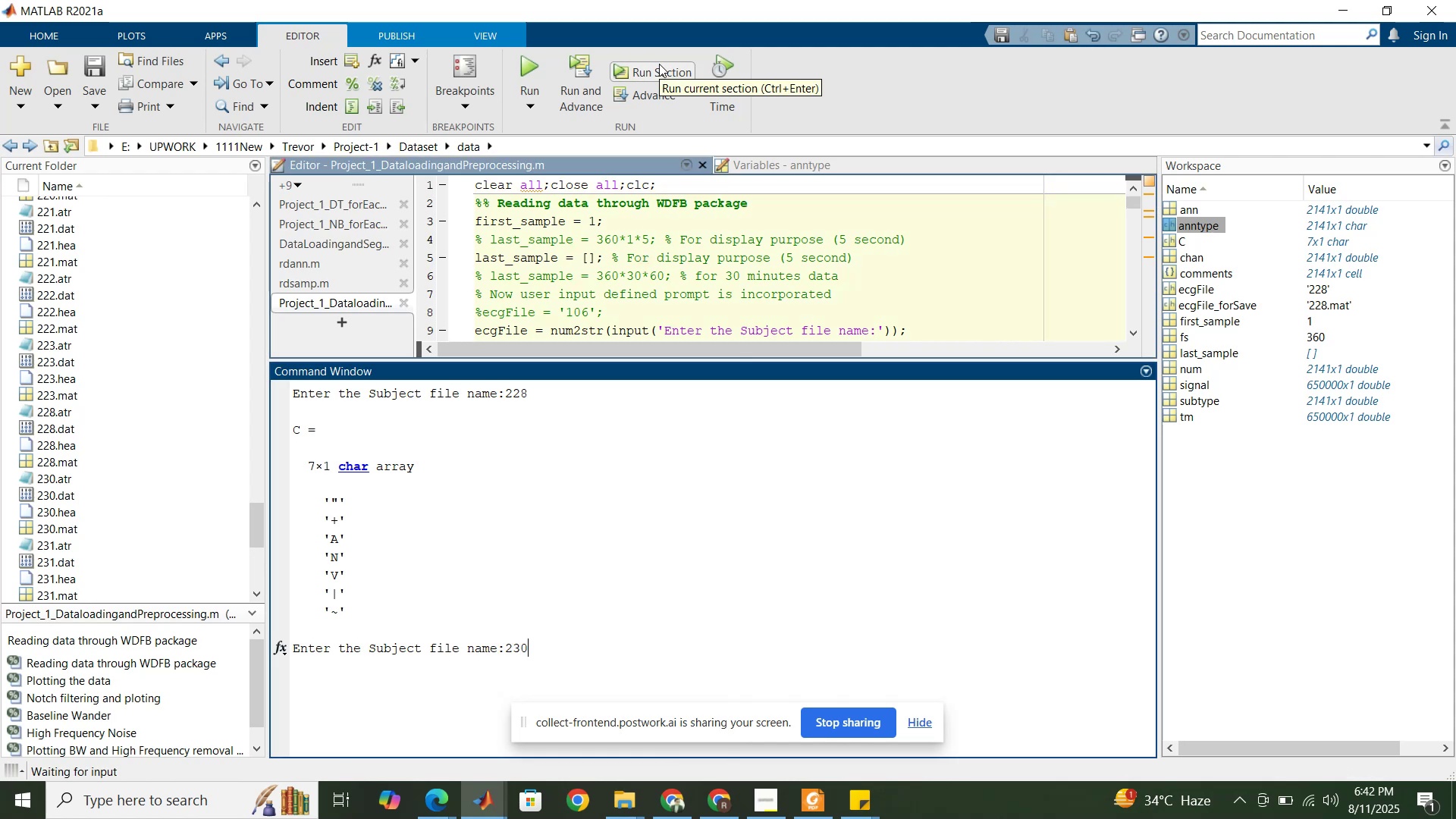 
key(Enter)
 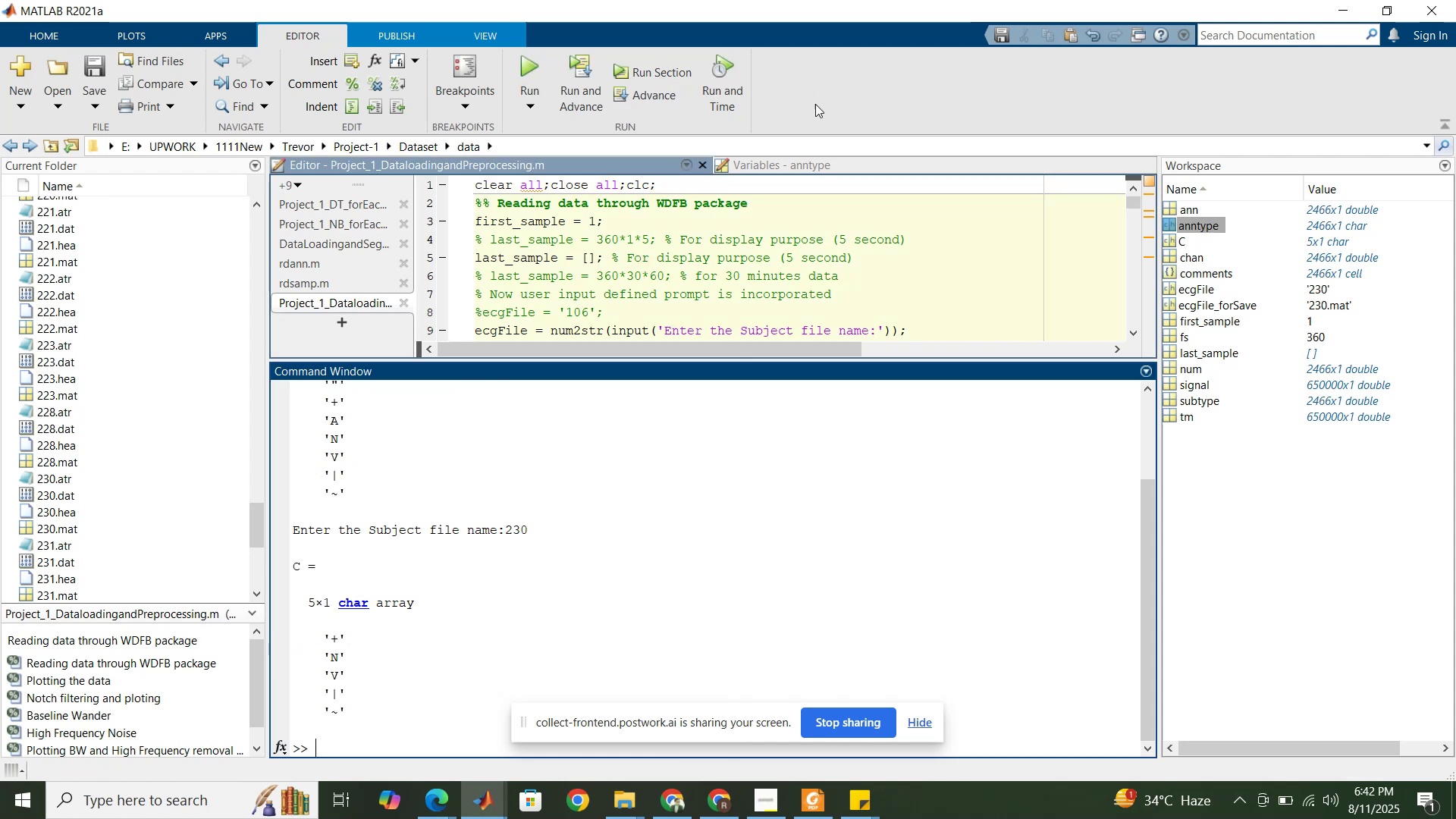 
wait(8.02)
 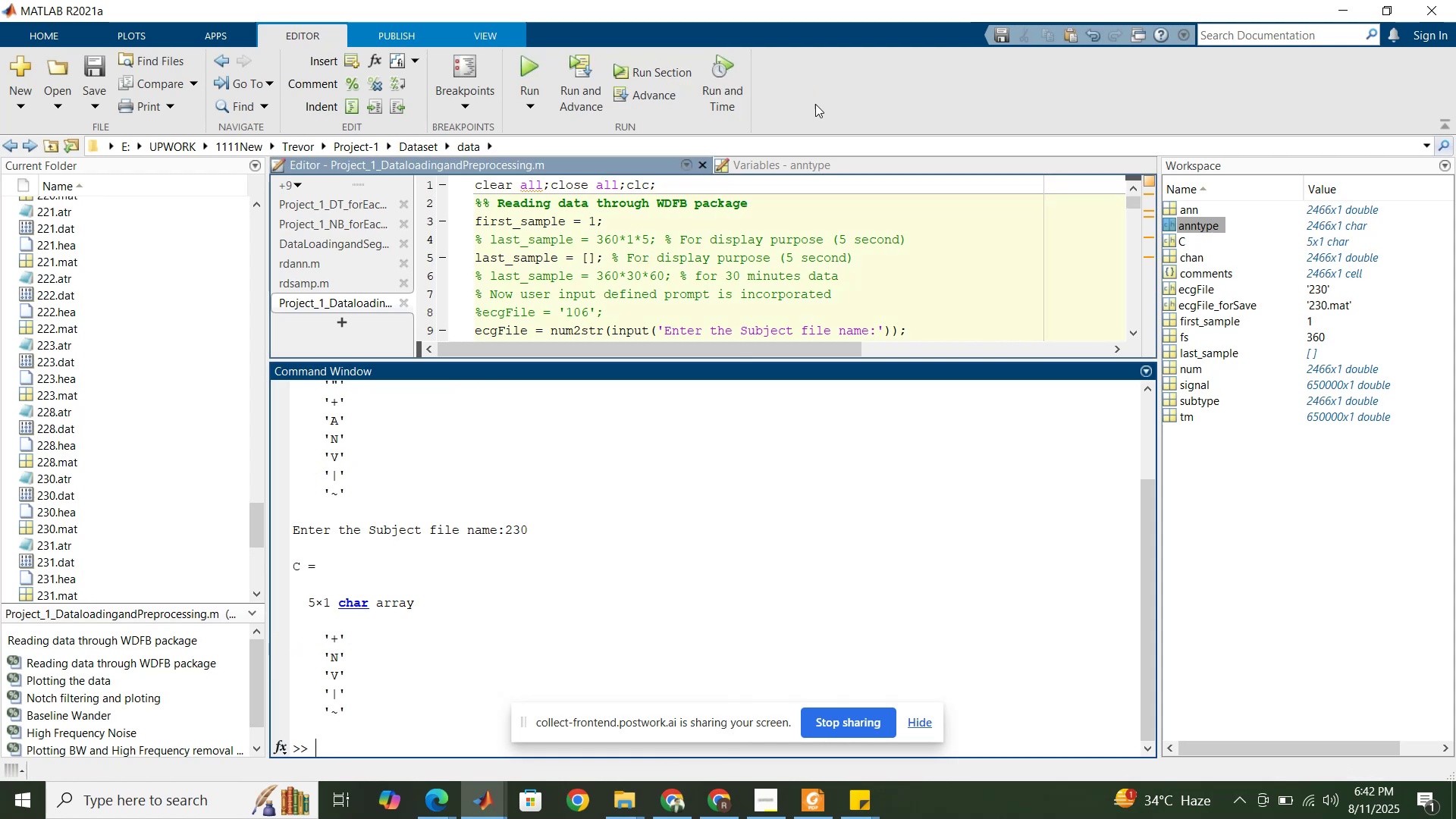 
left_click([661, 185])
 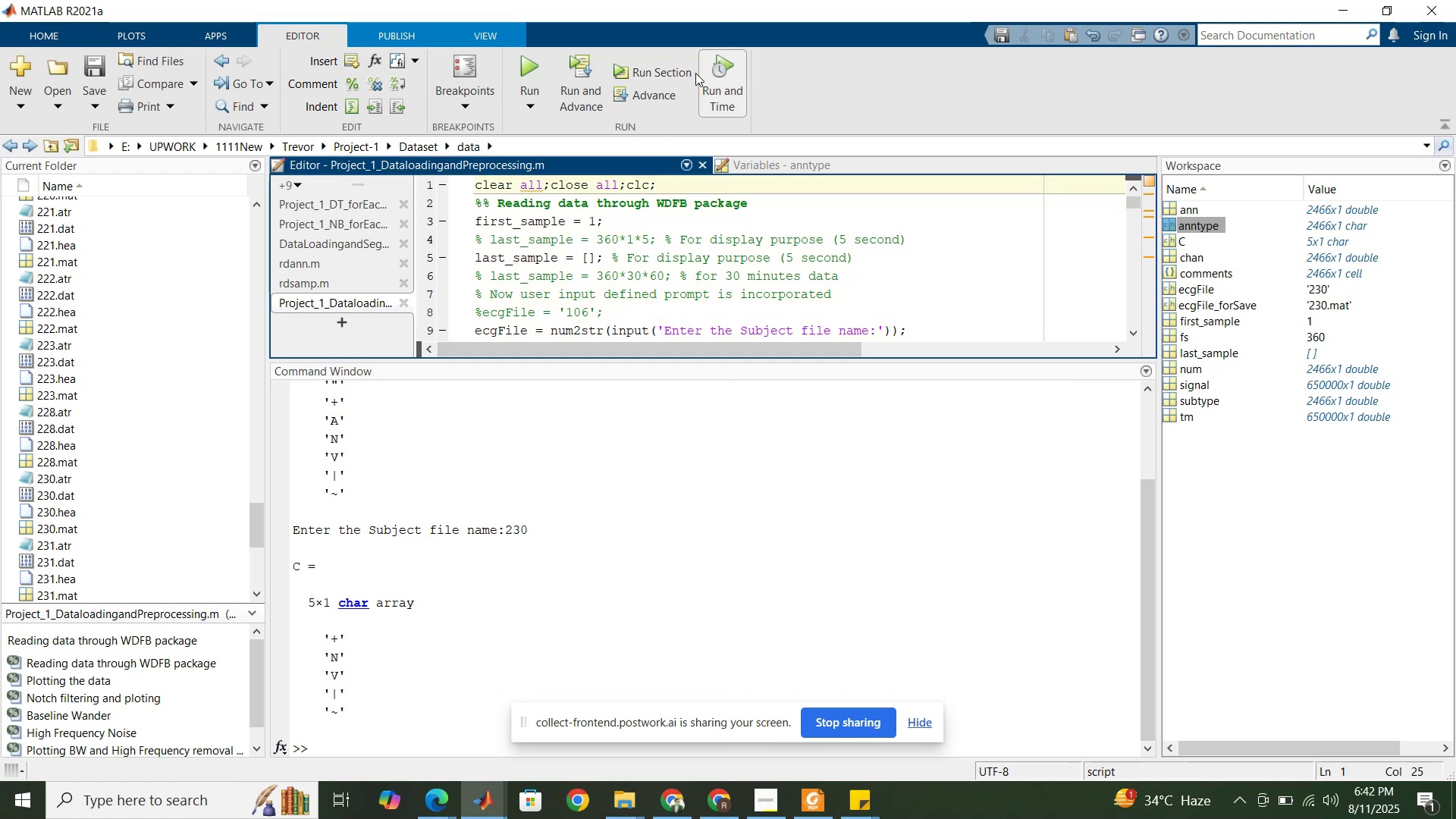 
left_click([684, 73])
 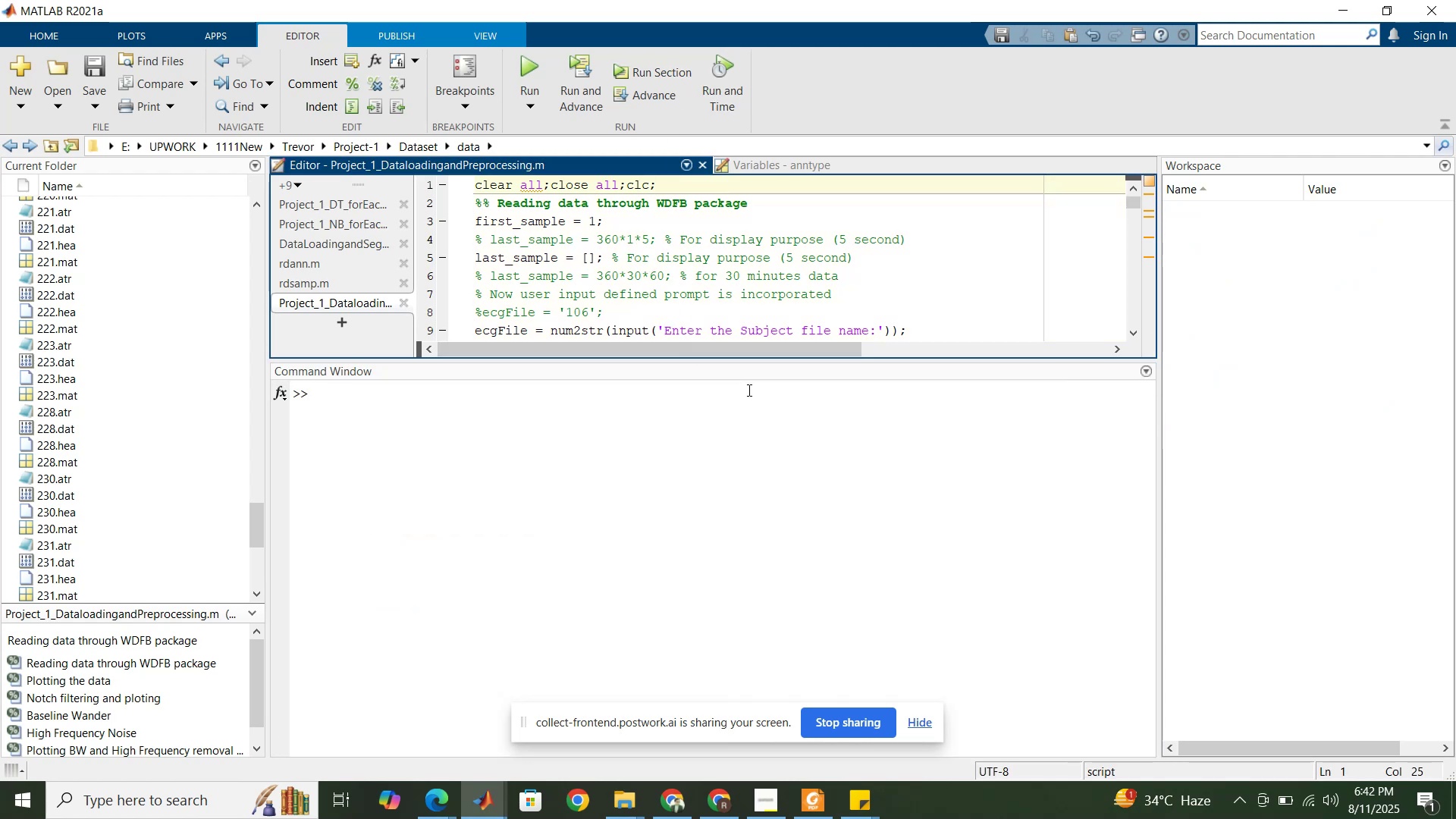 
key(Numpad2)
 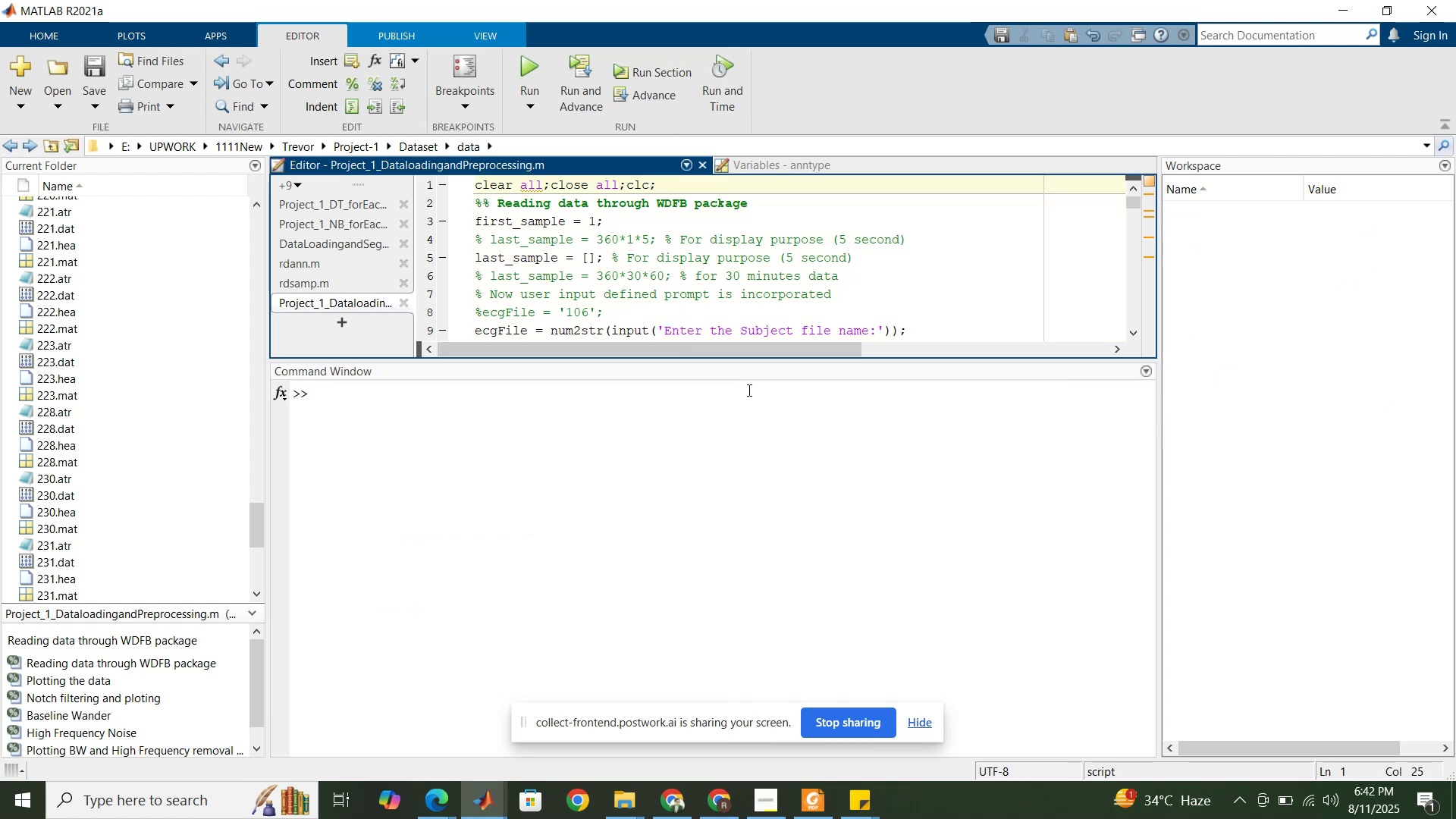 
key(Numpad3)
 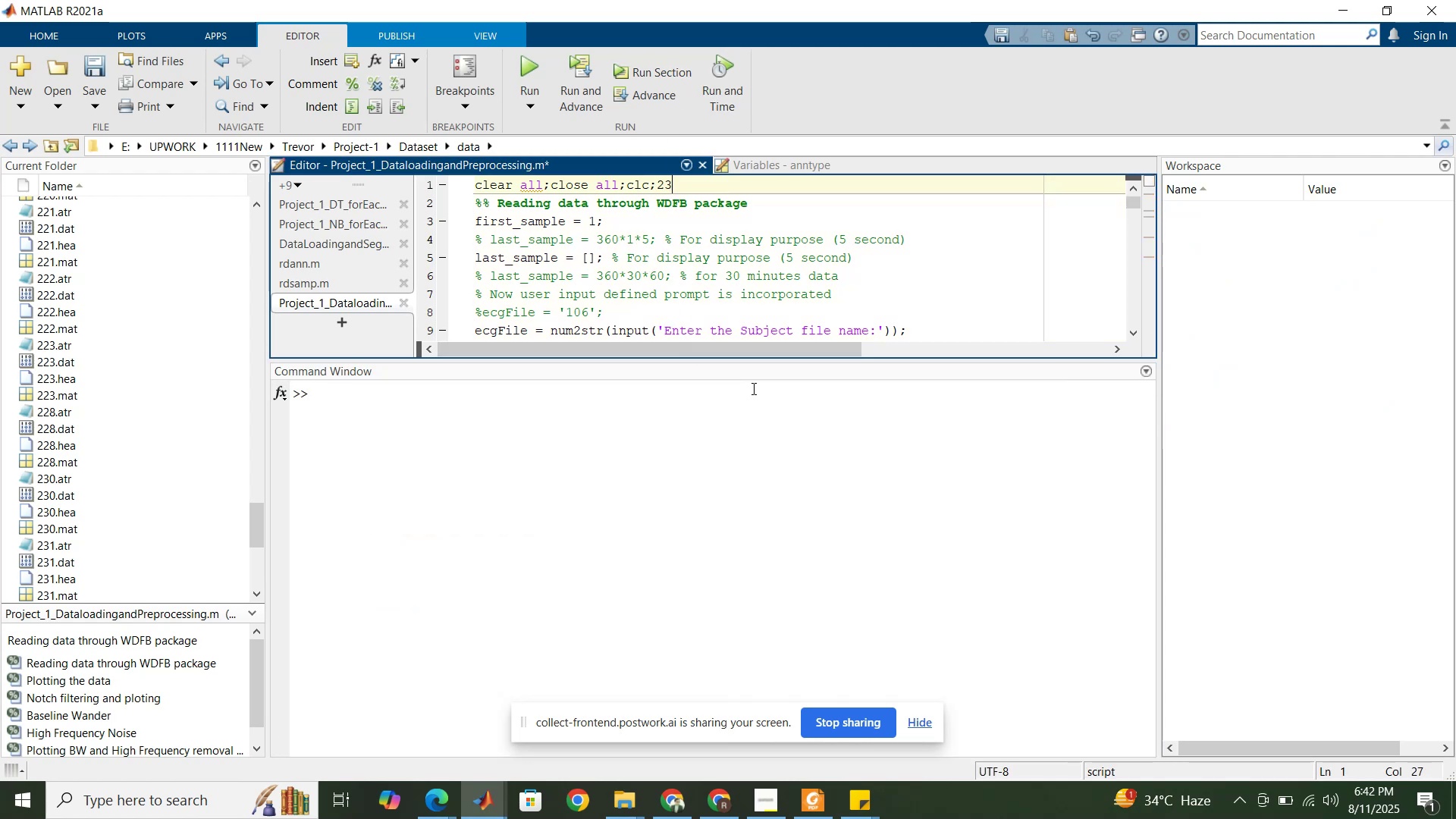 
key(Numpad1)
 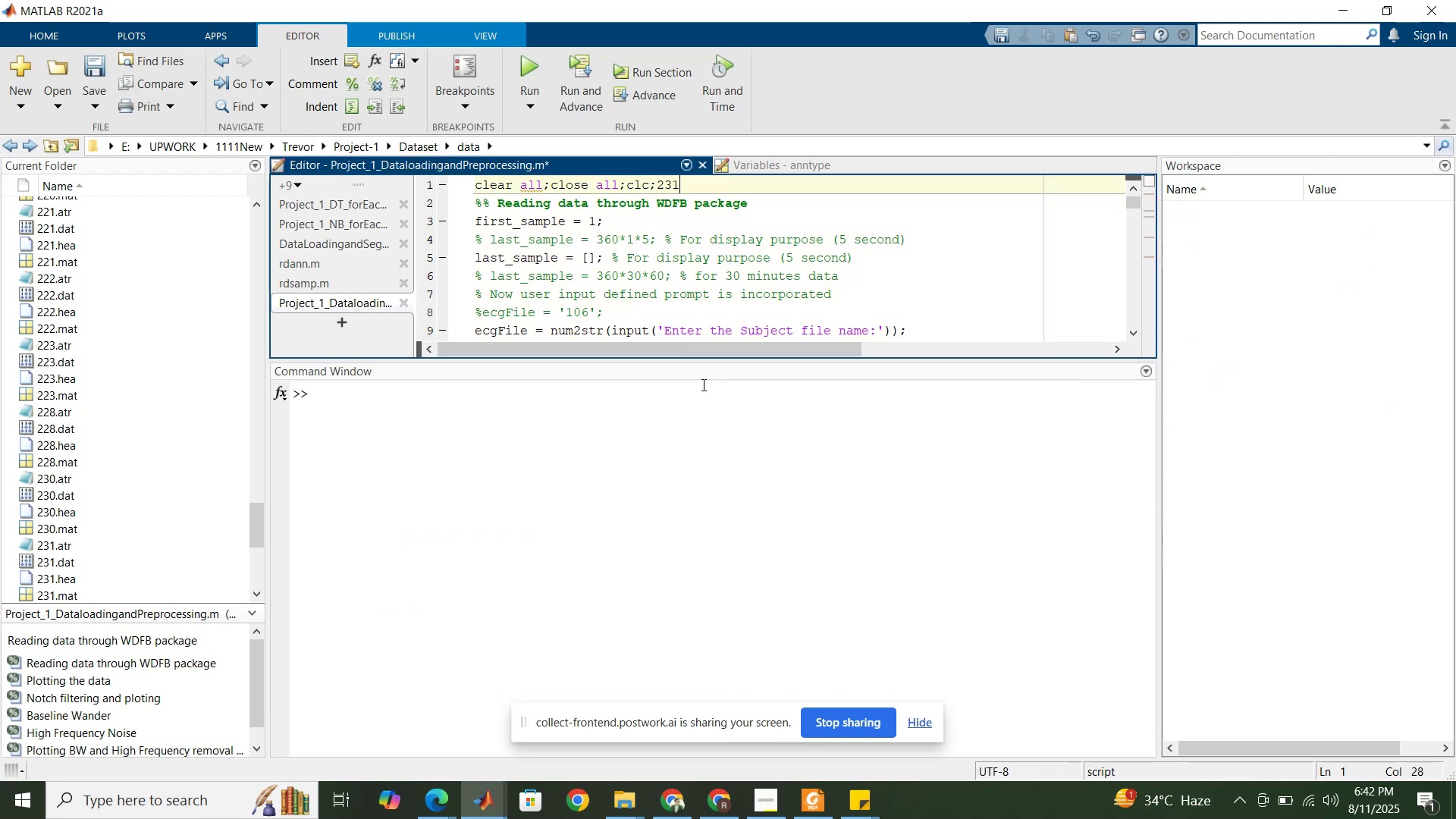 
left_click([770, 271])
 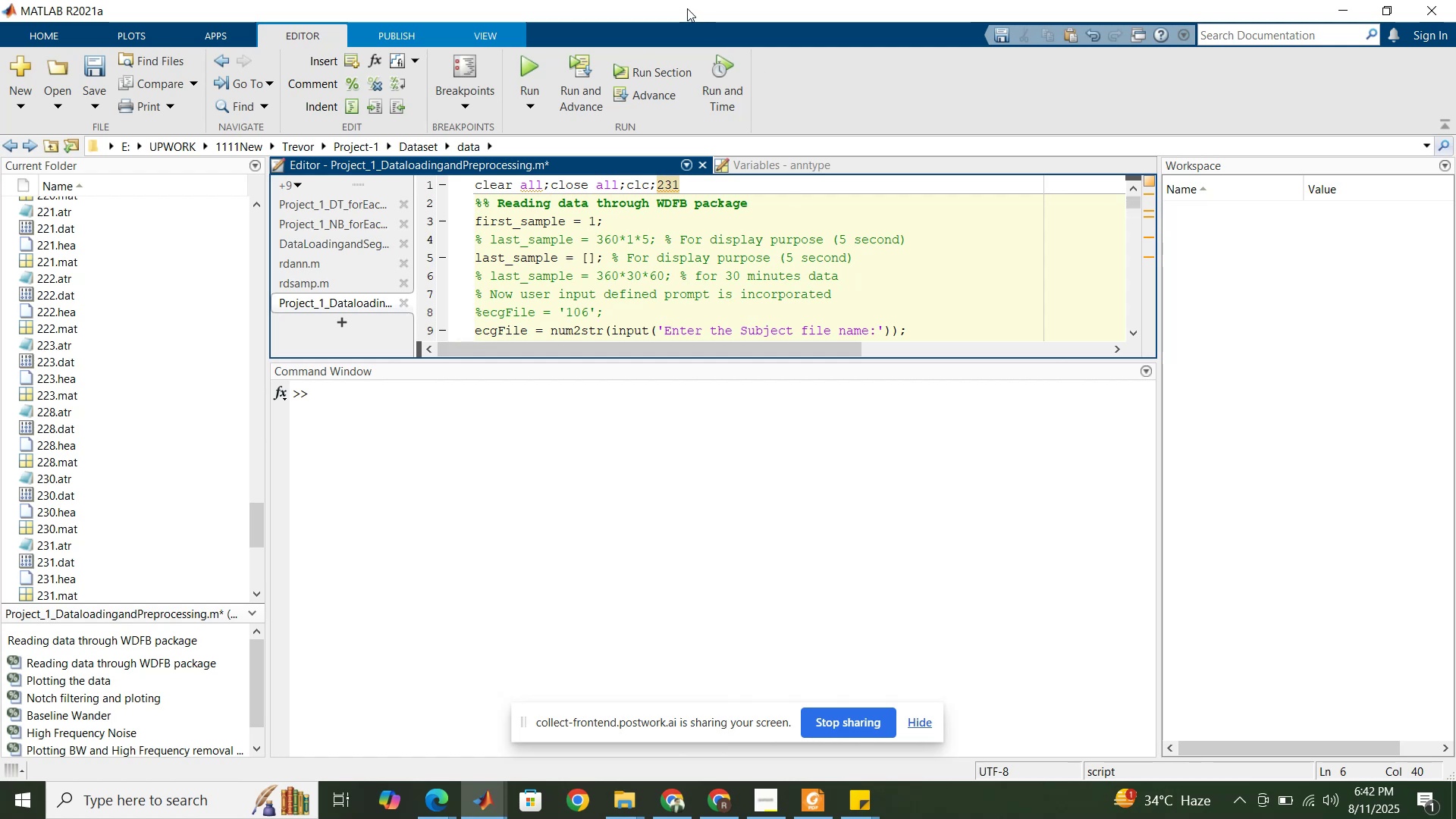 
key(Backspace)
 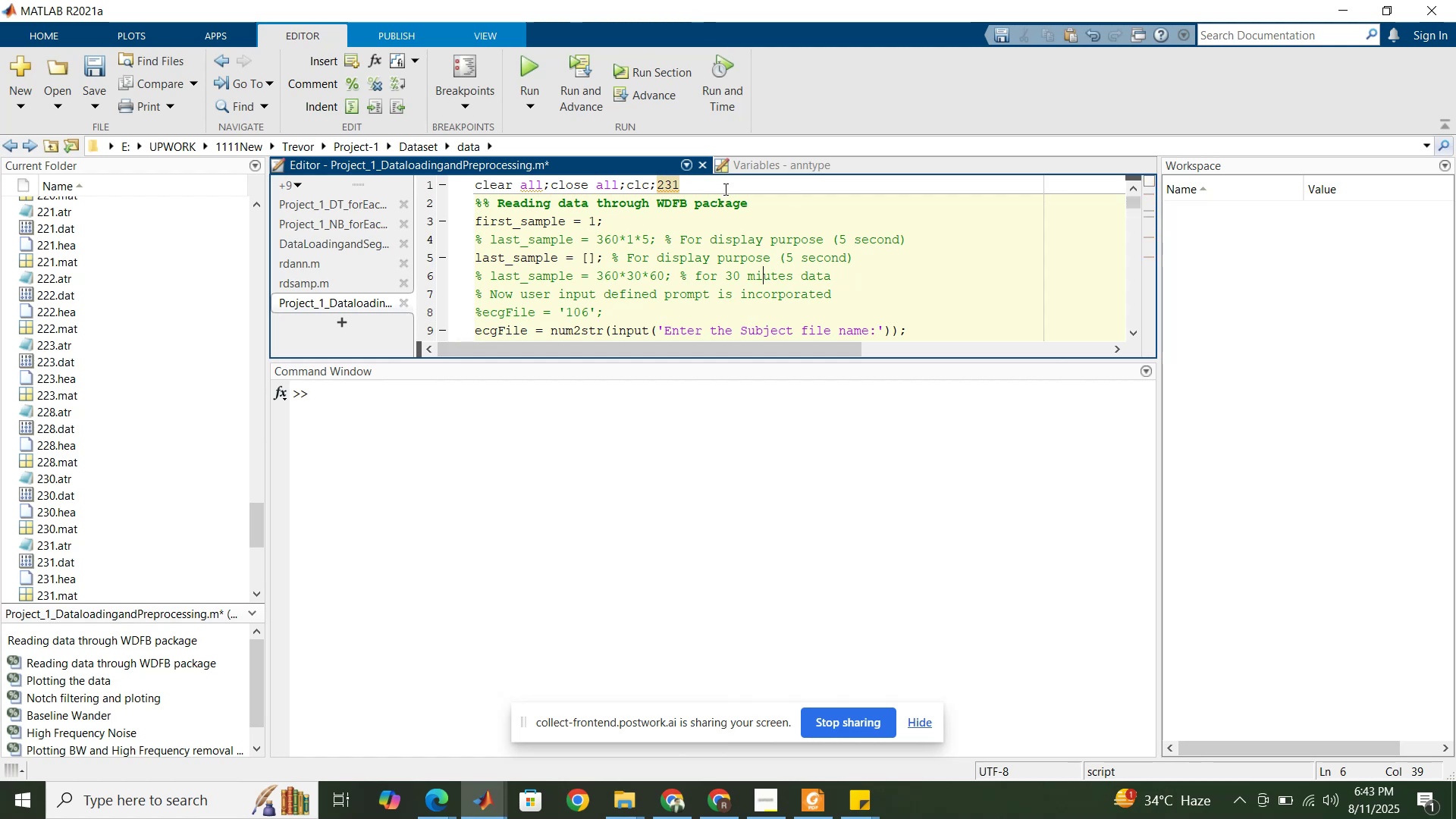 
left_click([724, 189])
 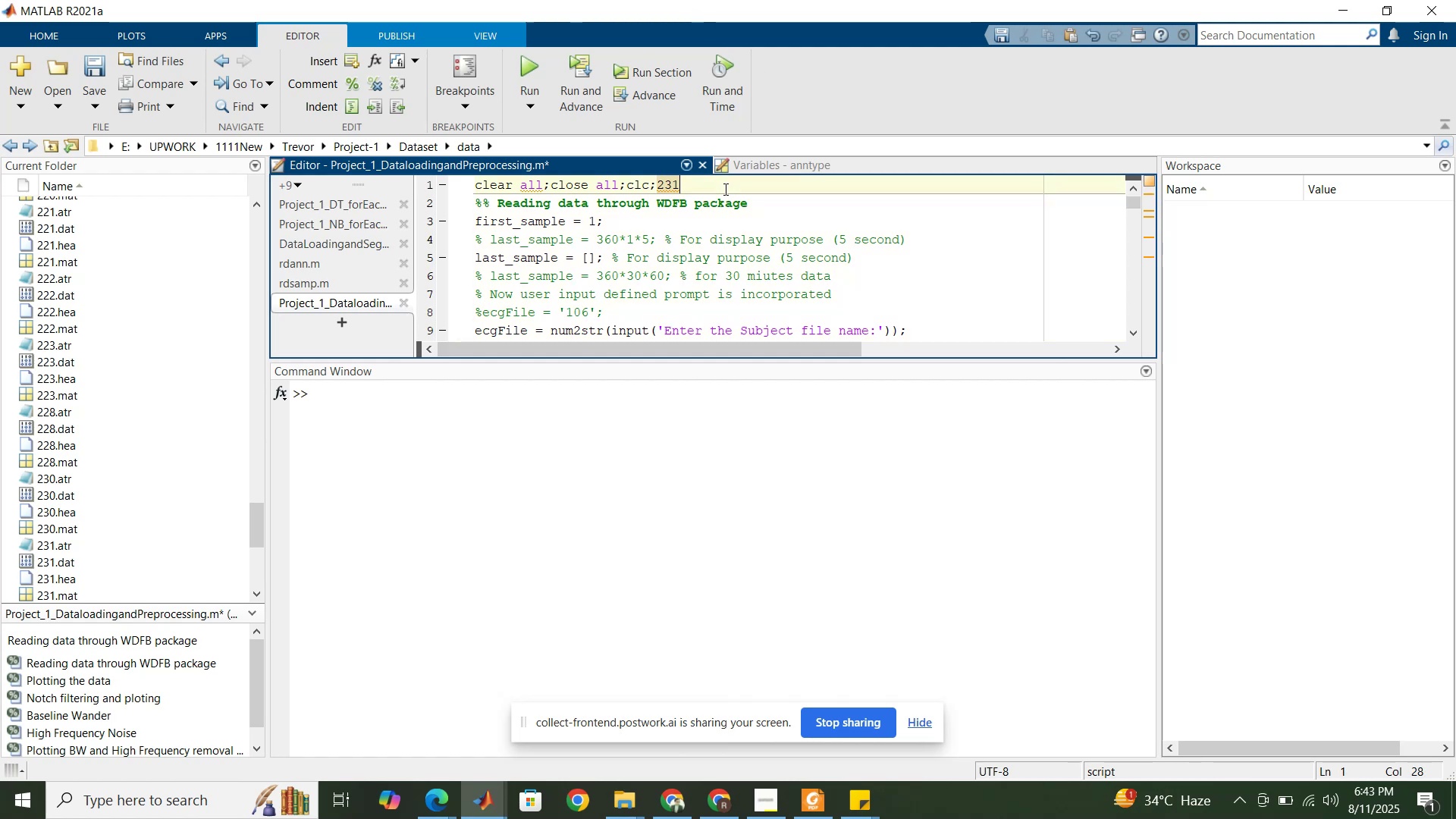 
double_click([724, 189])
 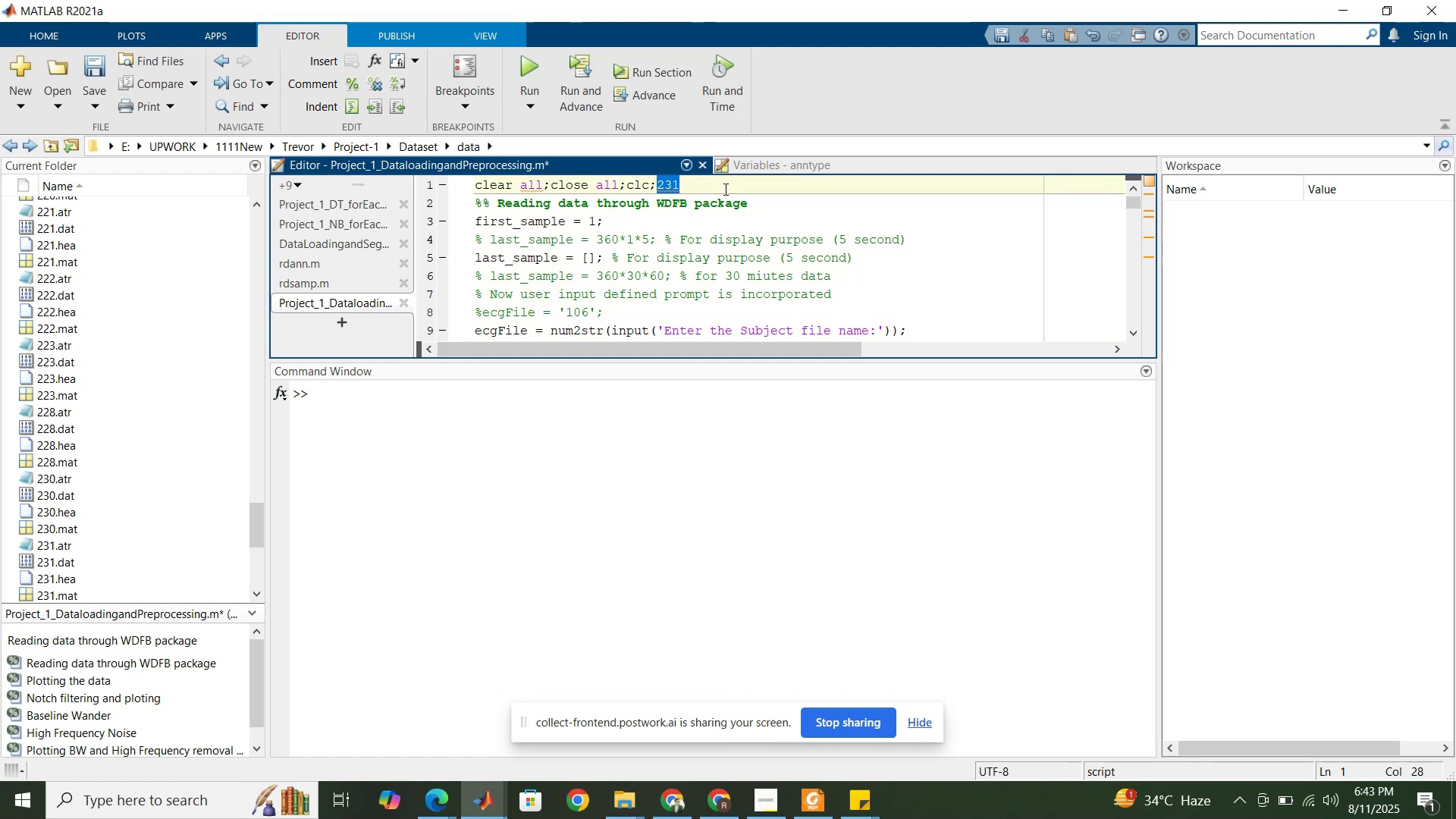 
key(Backspace)
 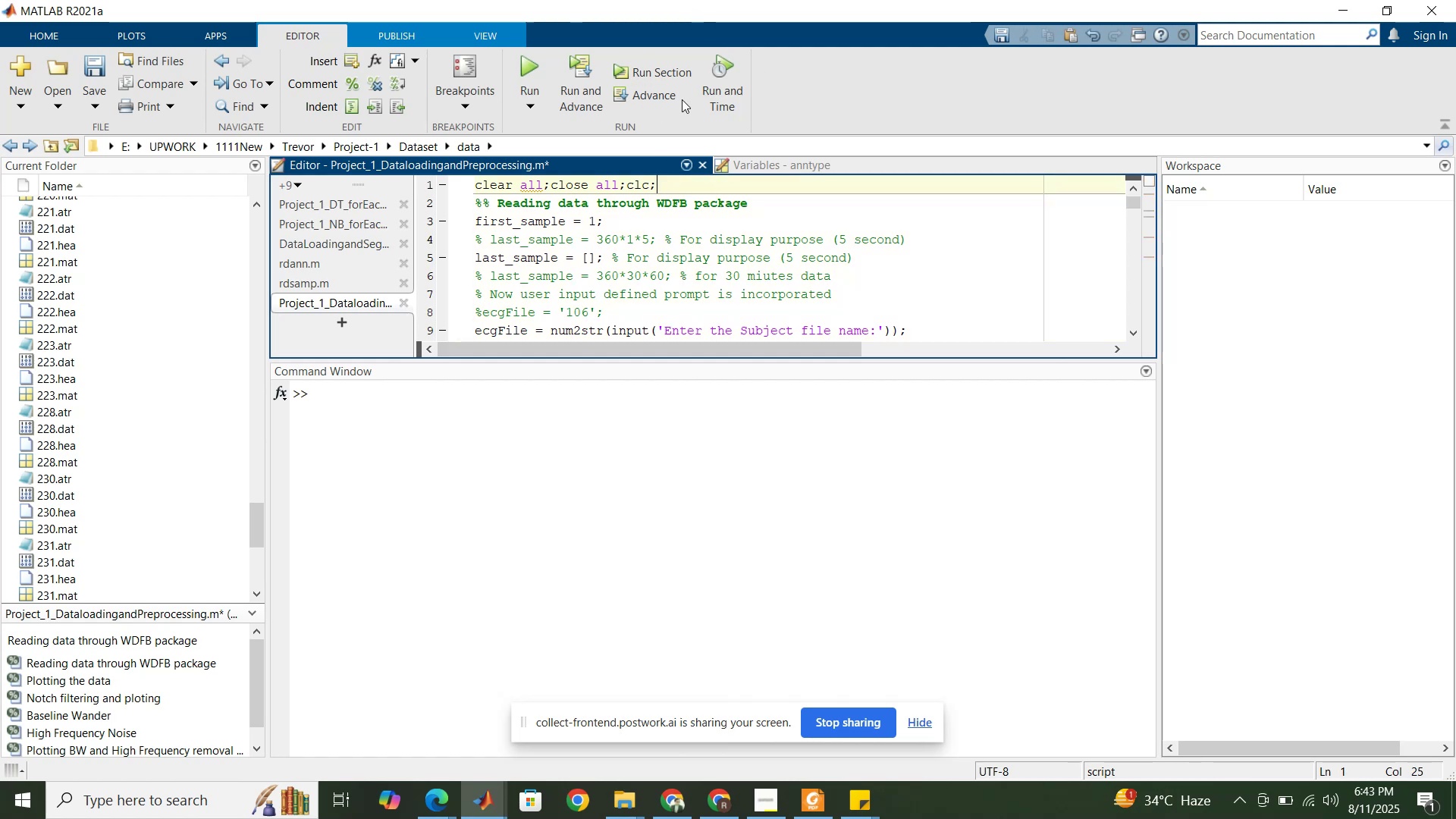 
left_click([682, 76])
 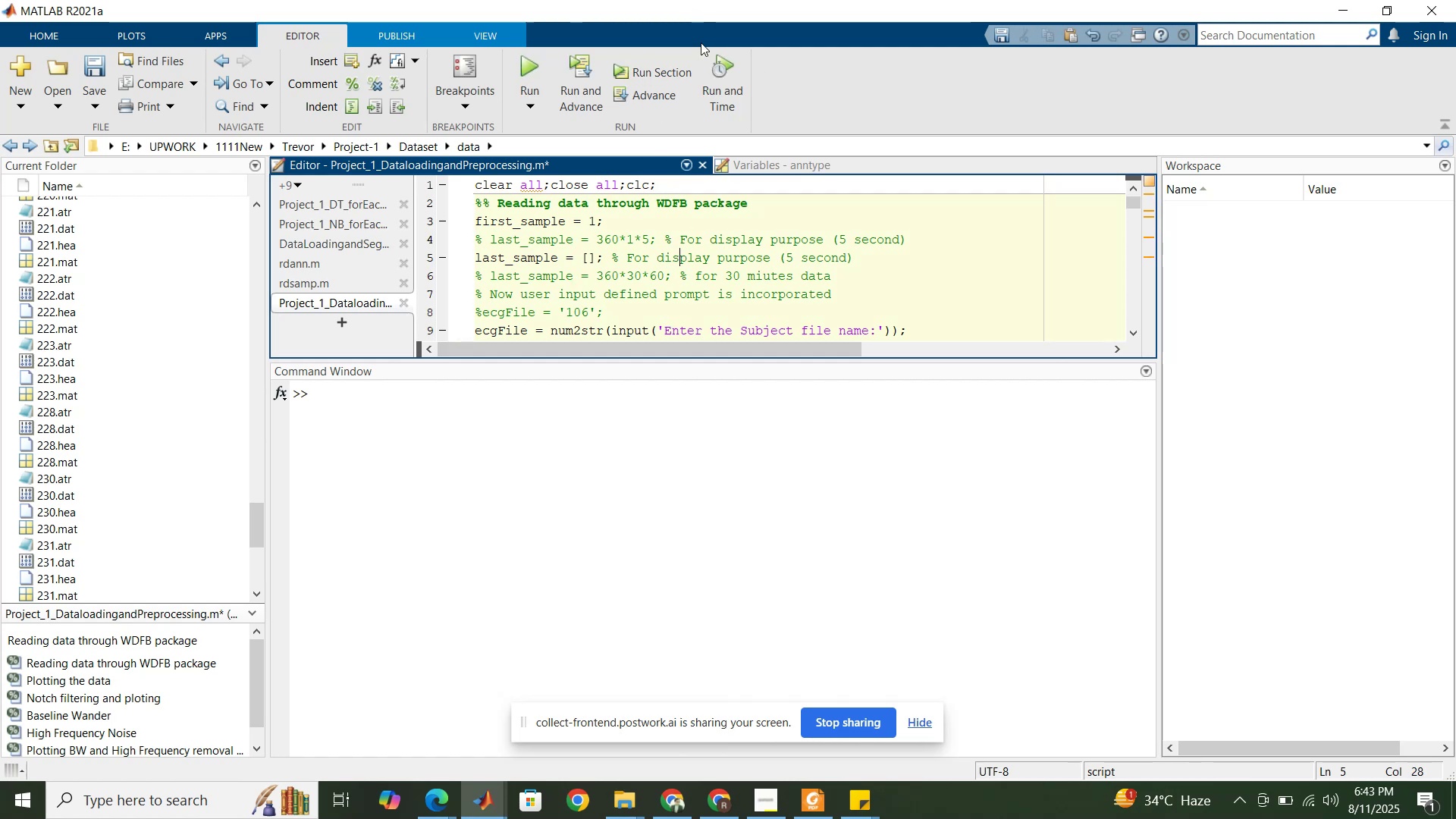 
left_click([674, 78])
 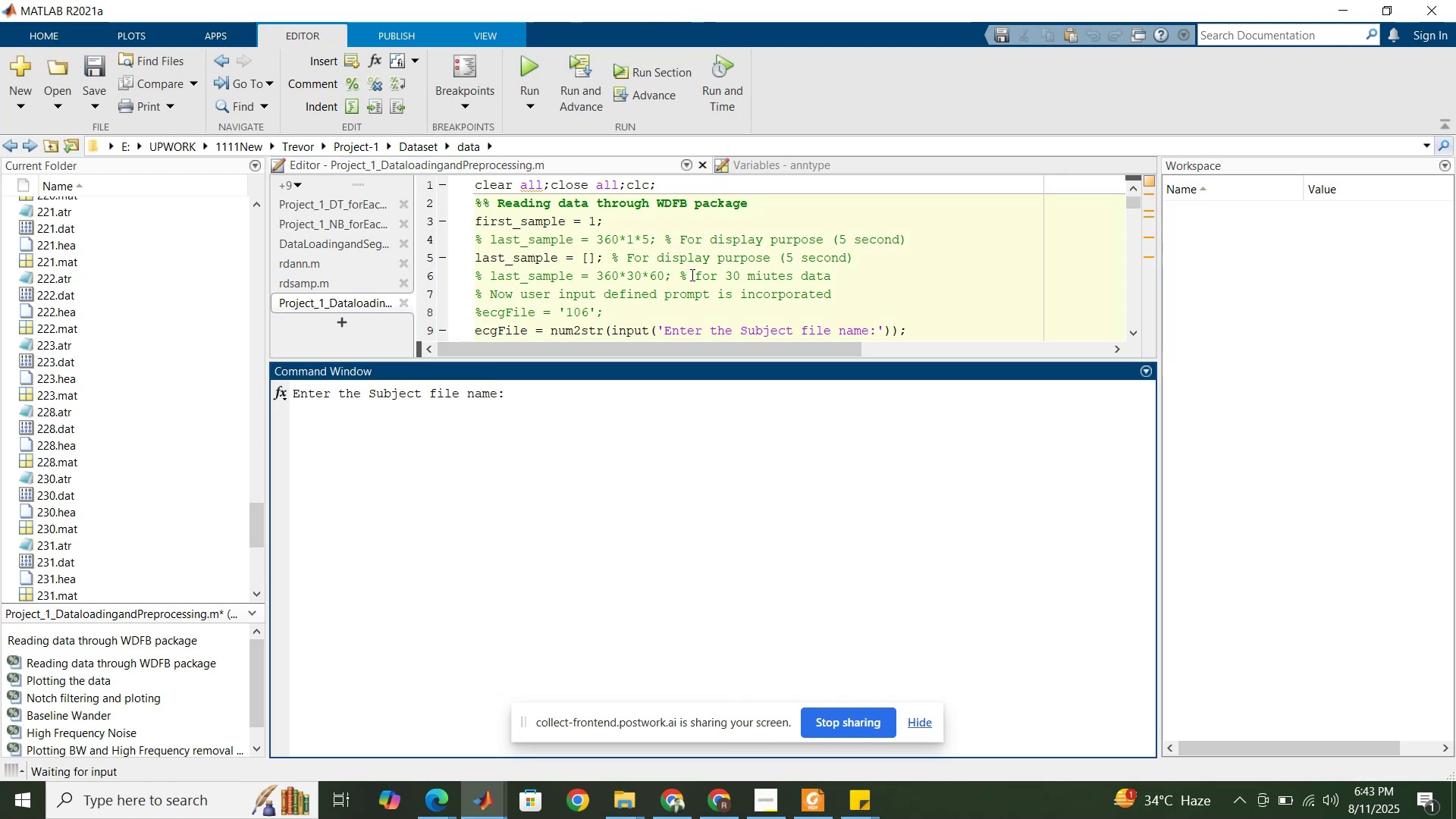 
key(Numpad2)
 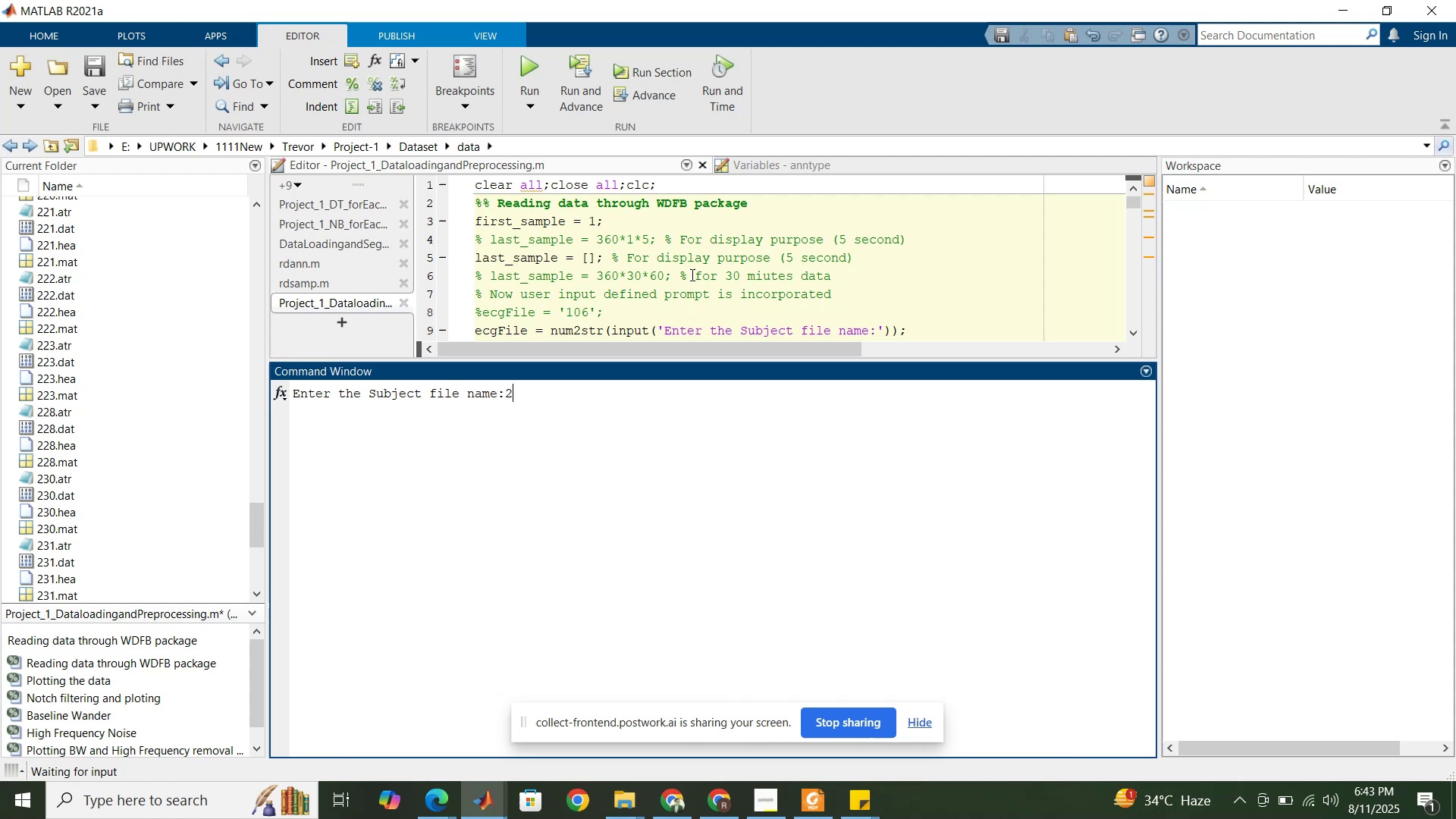 
key(Numpad3)
 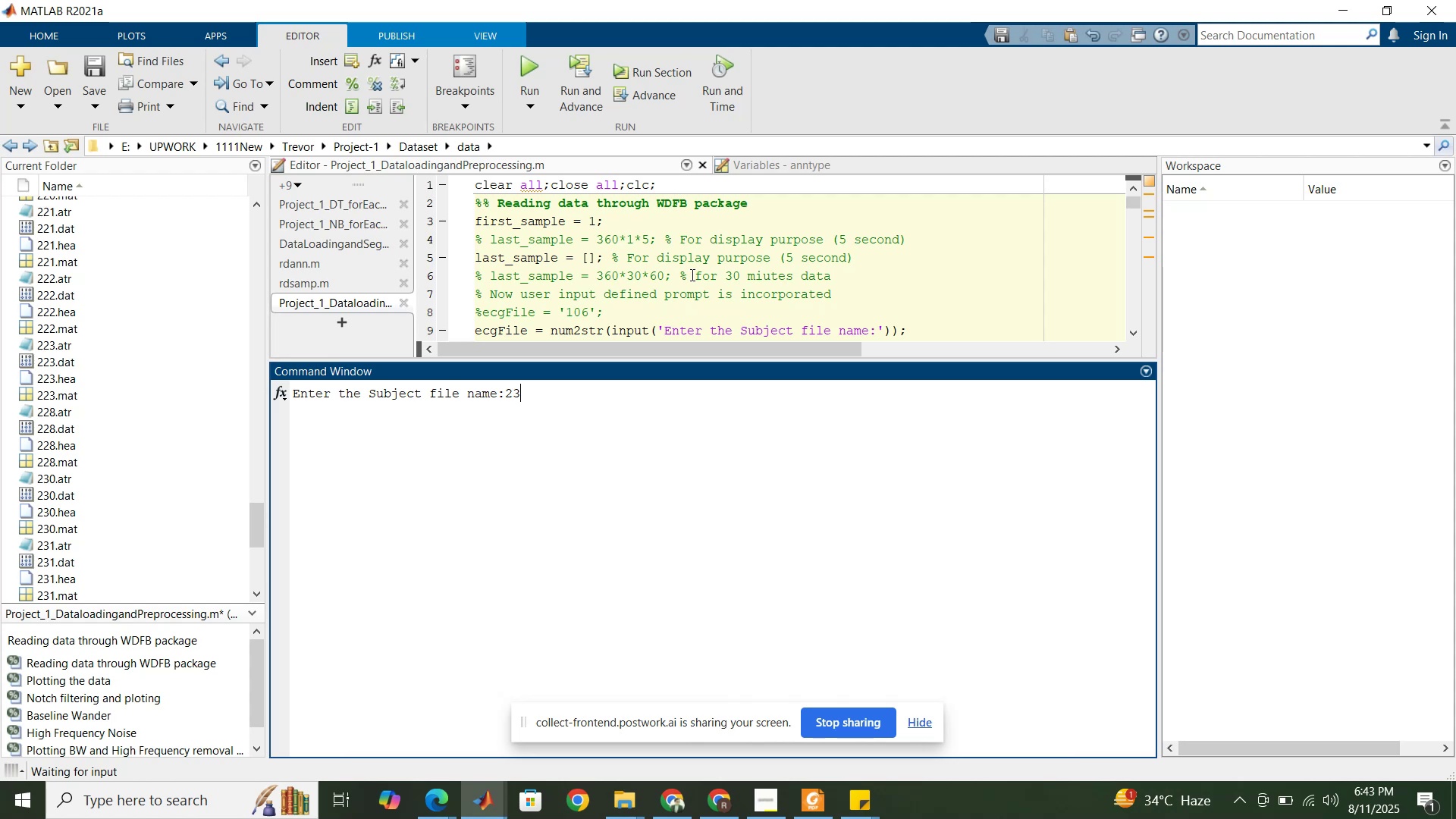 
key(Numpad1)
 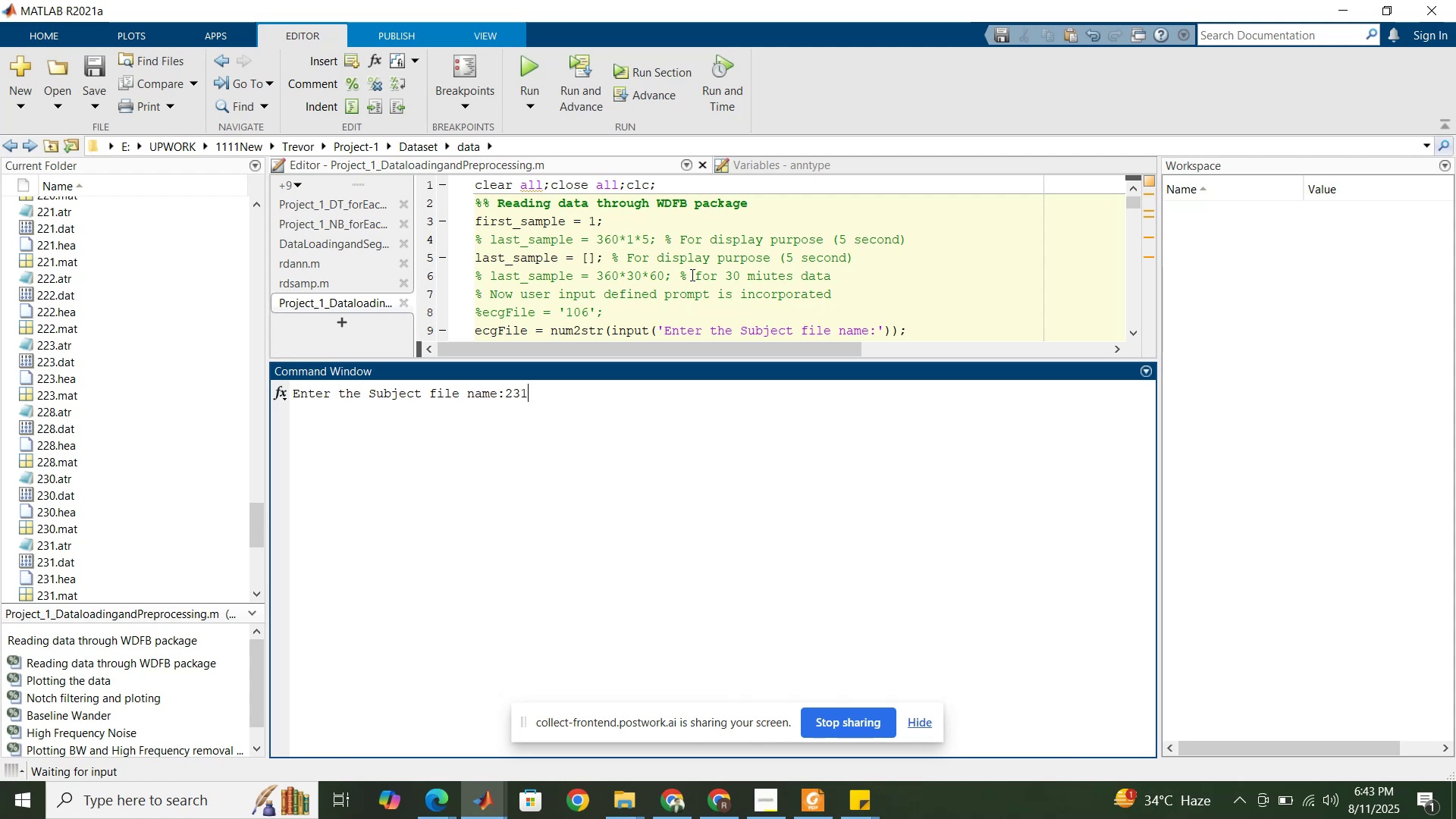 
key(NumpadEnter)
 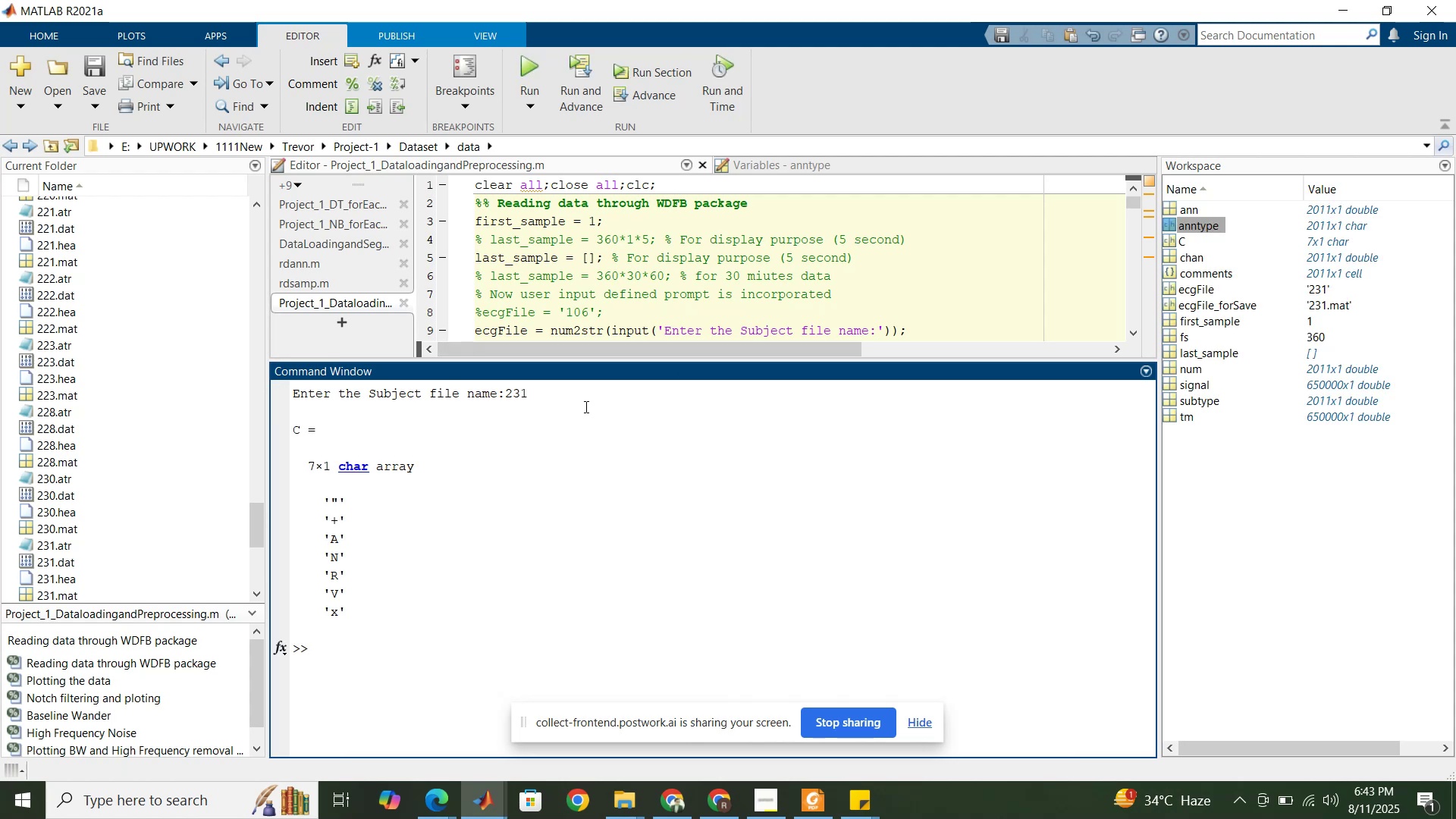 
left_click([821, 798])
 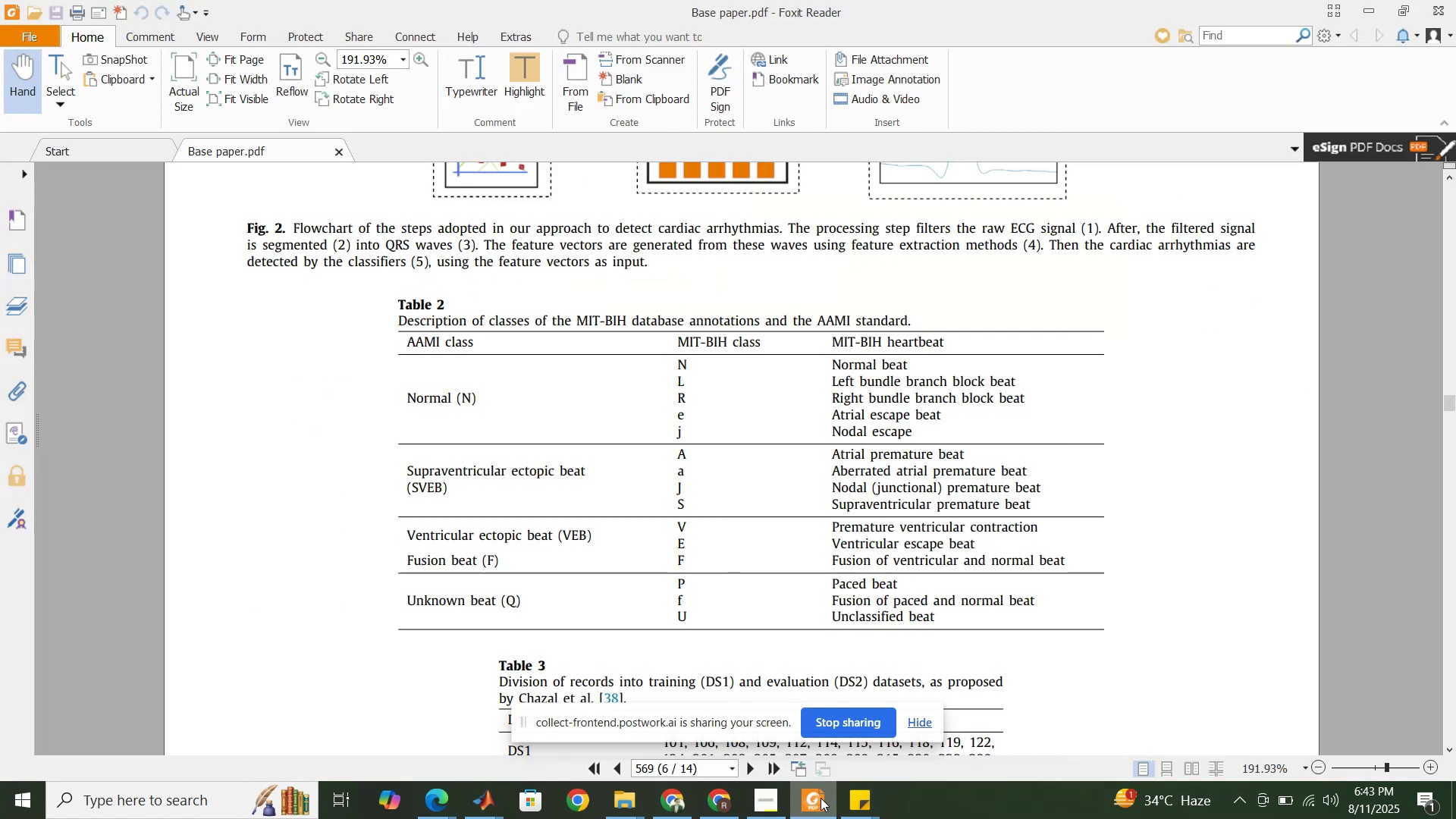 
left_click([821, 798])
 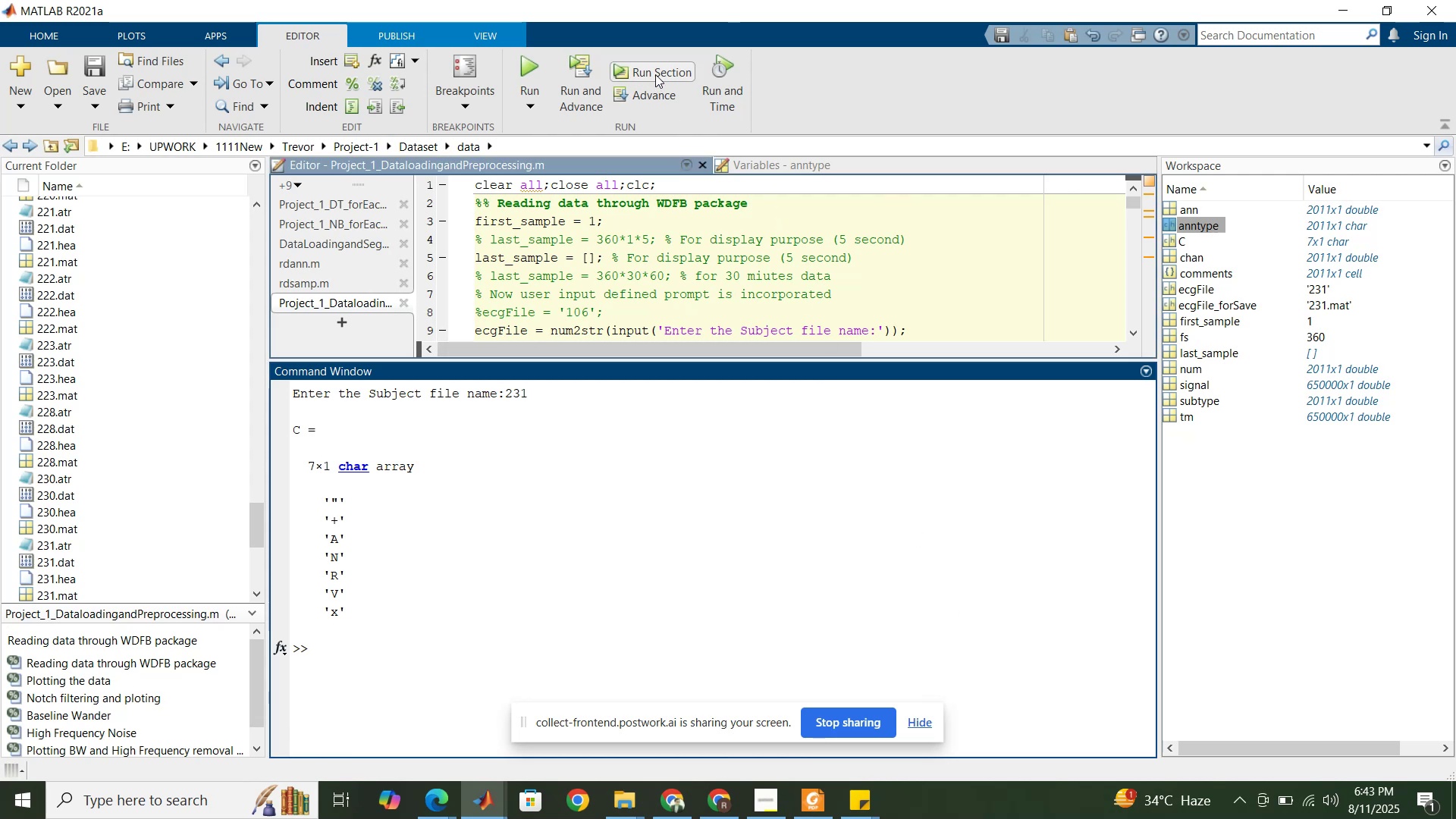 
wait(5.95)
 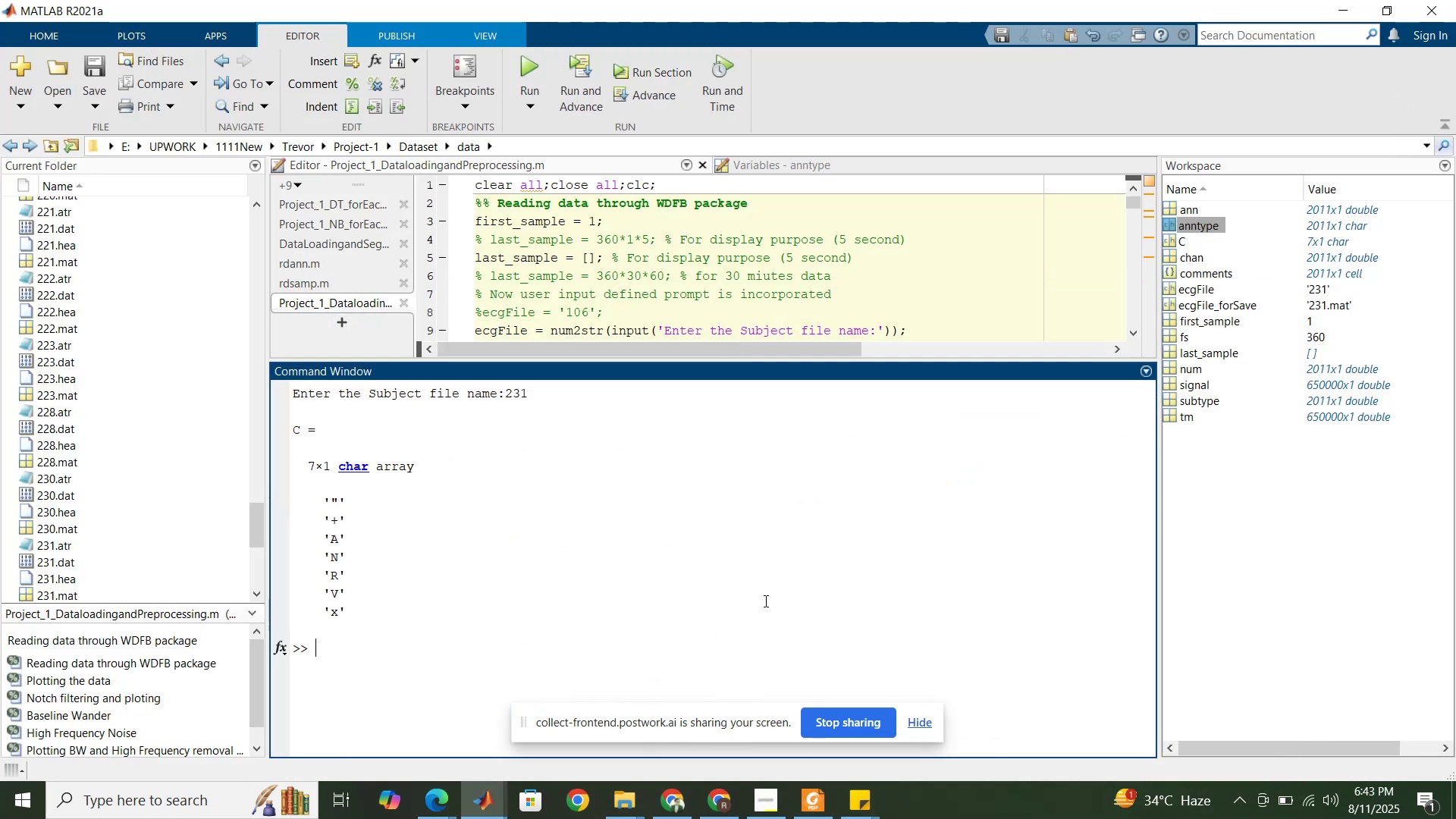 
left_click([655, 74])
 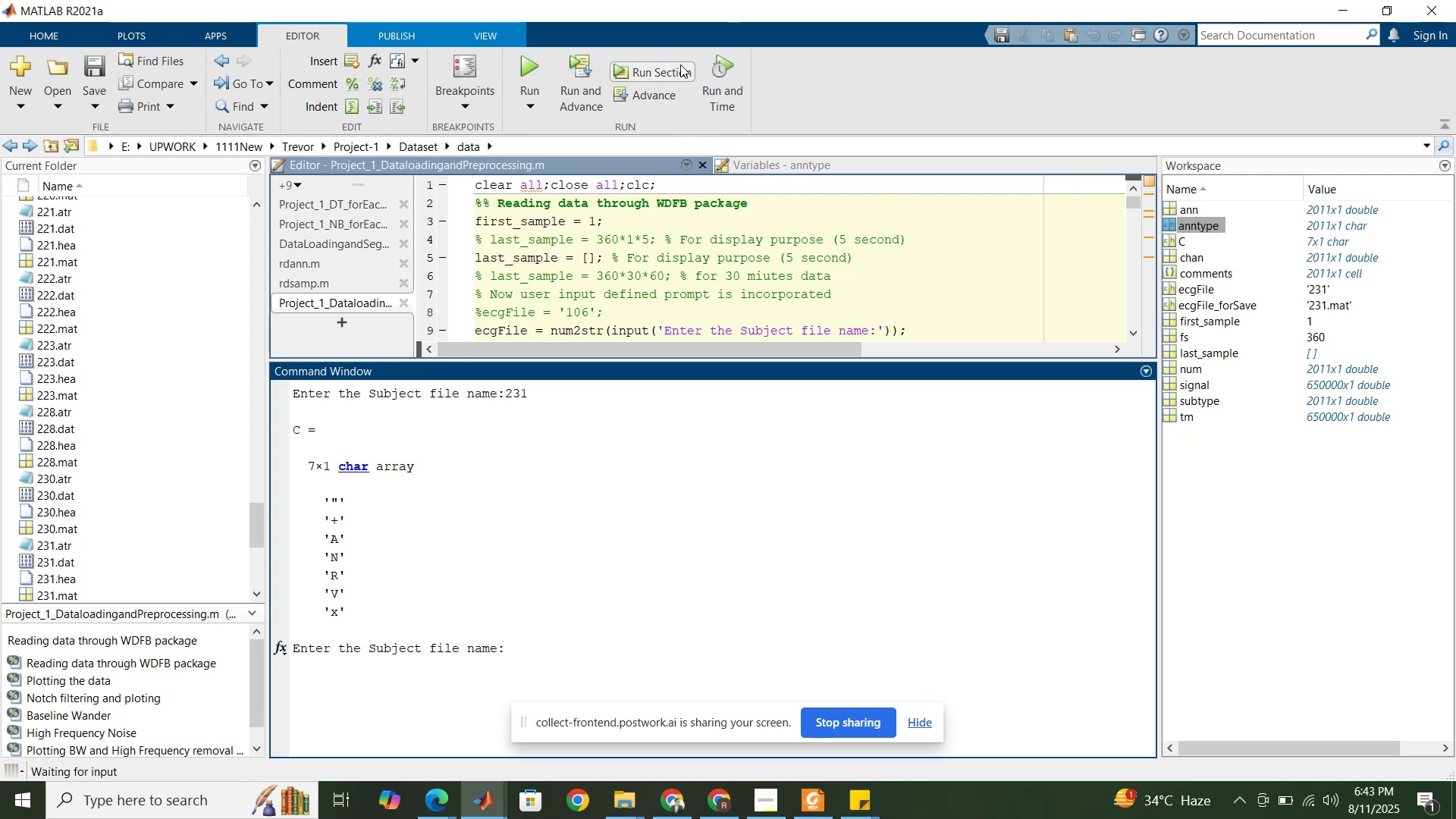 
key(Numpad2)
 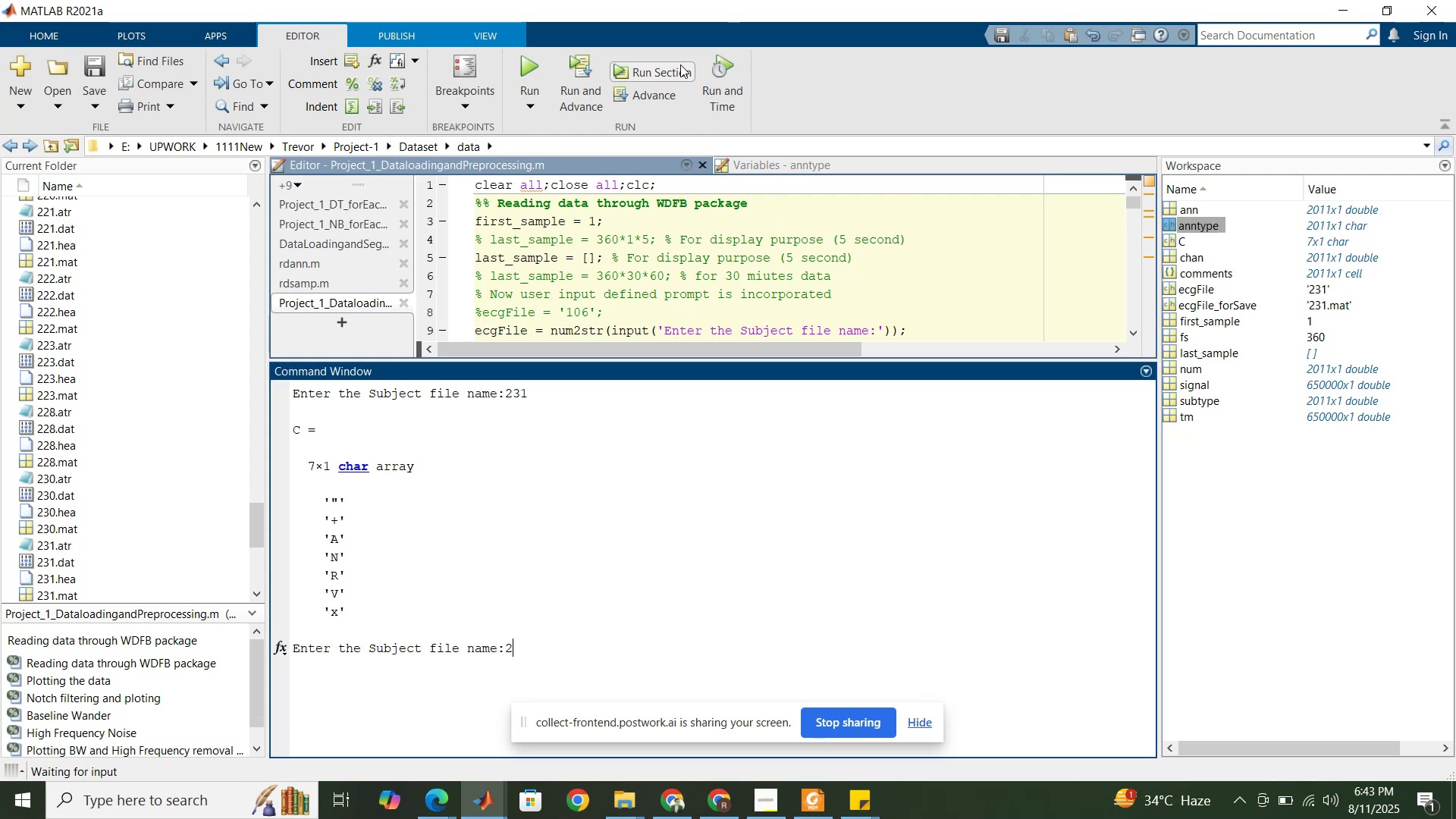 
key(Numpad3)
 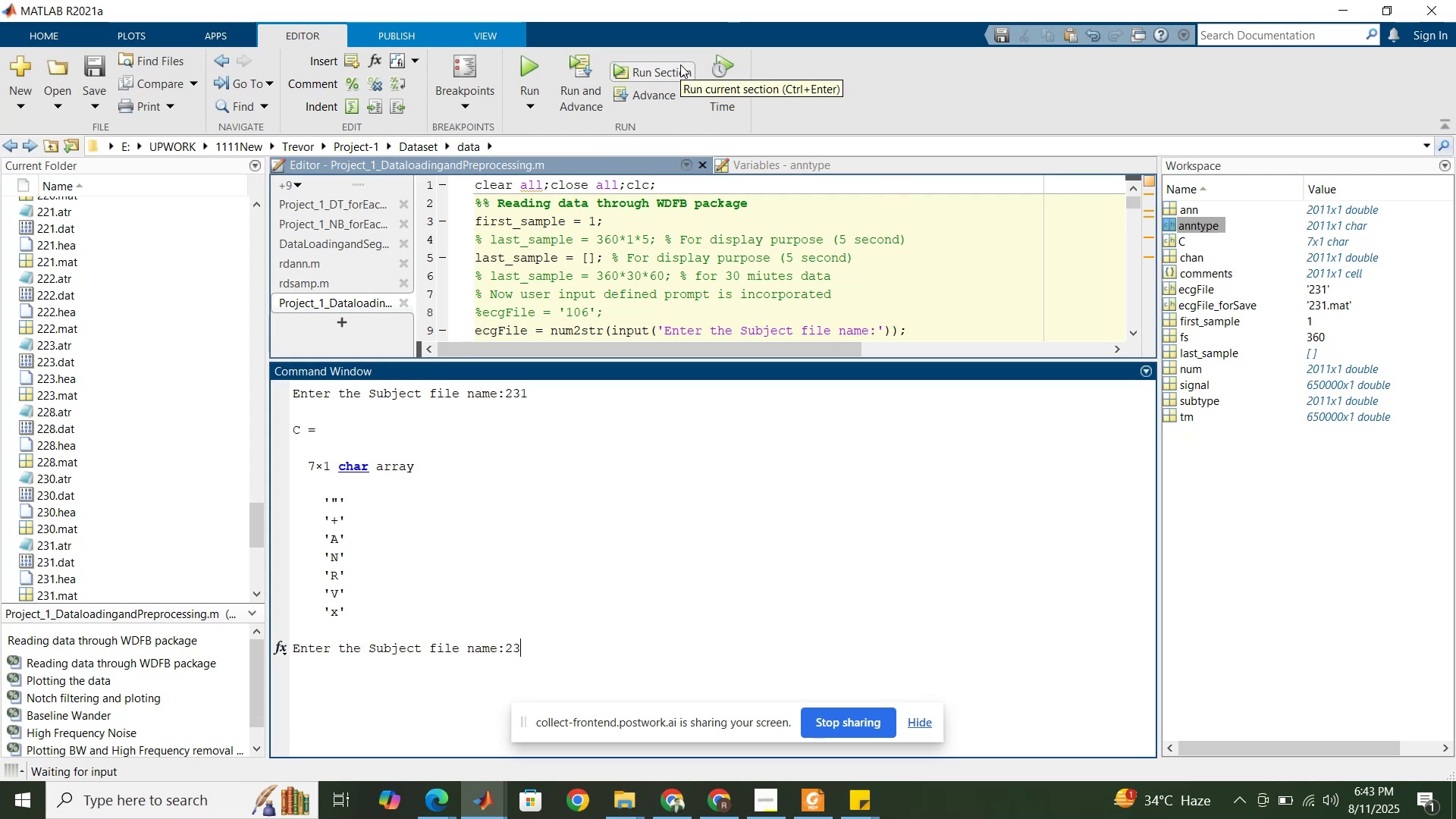 
key(Numpad2)
 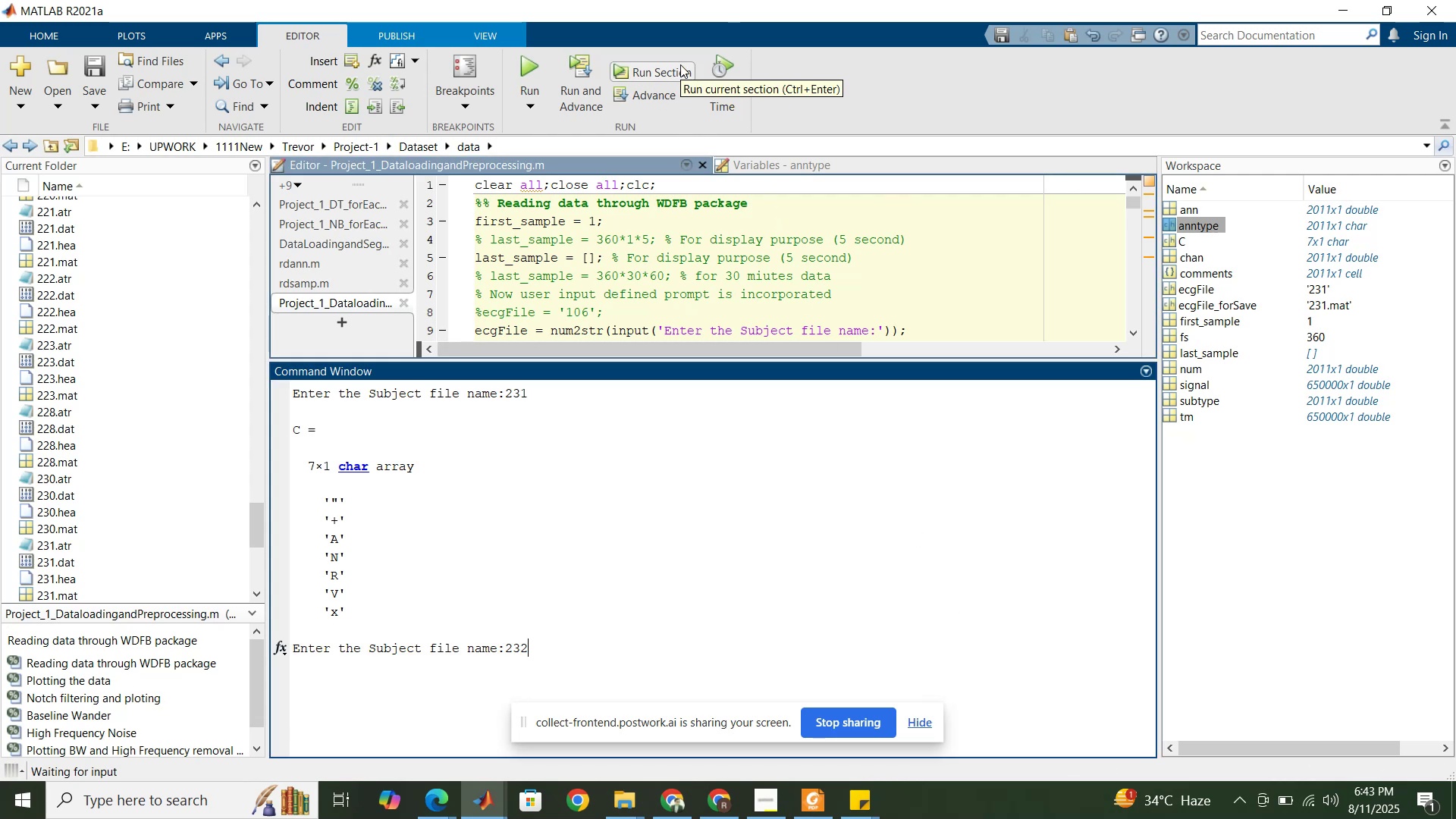 
key(NumpadEnter)
 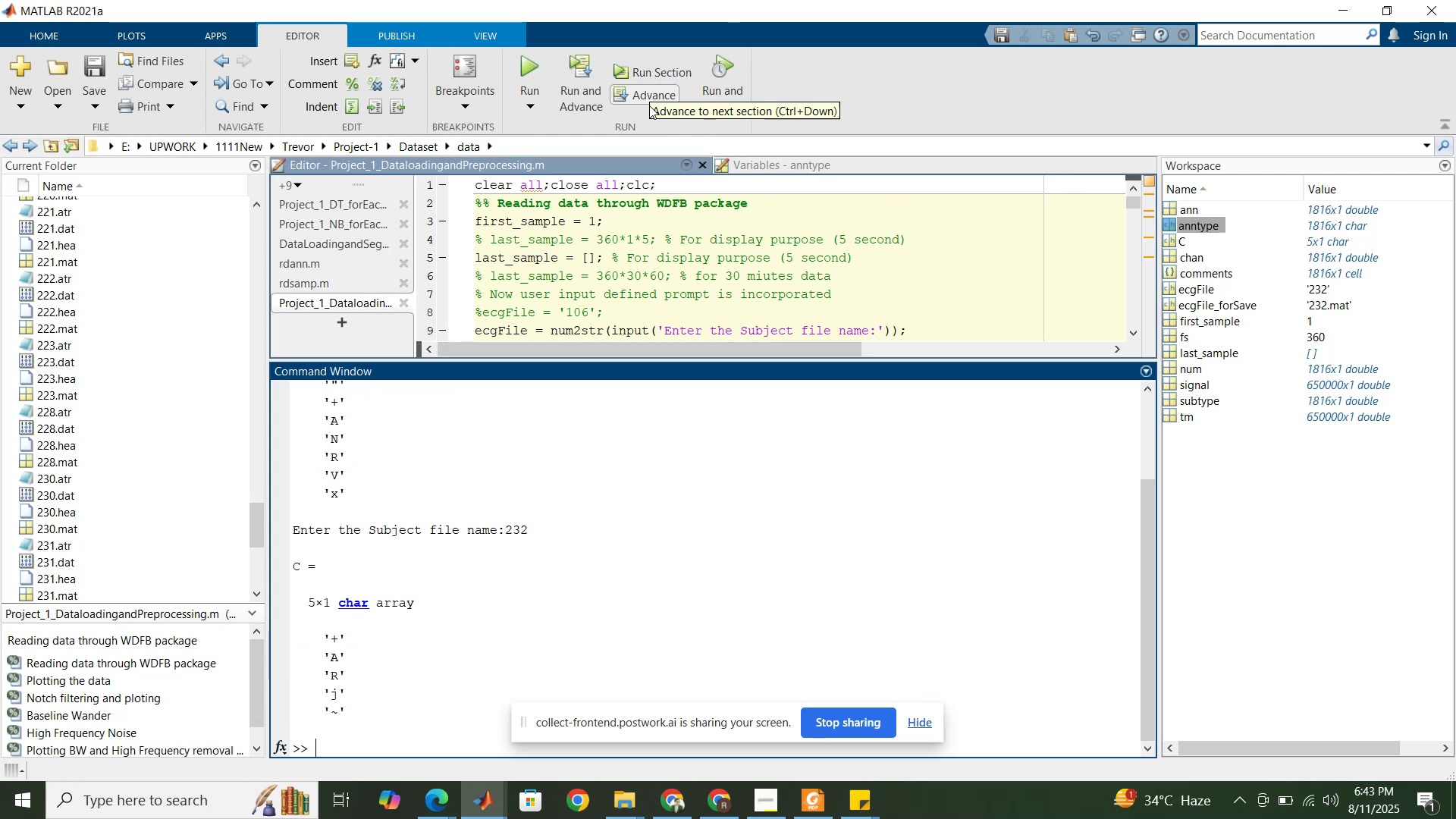 
left_click([665, 250])
 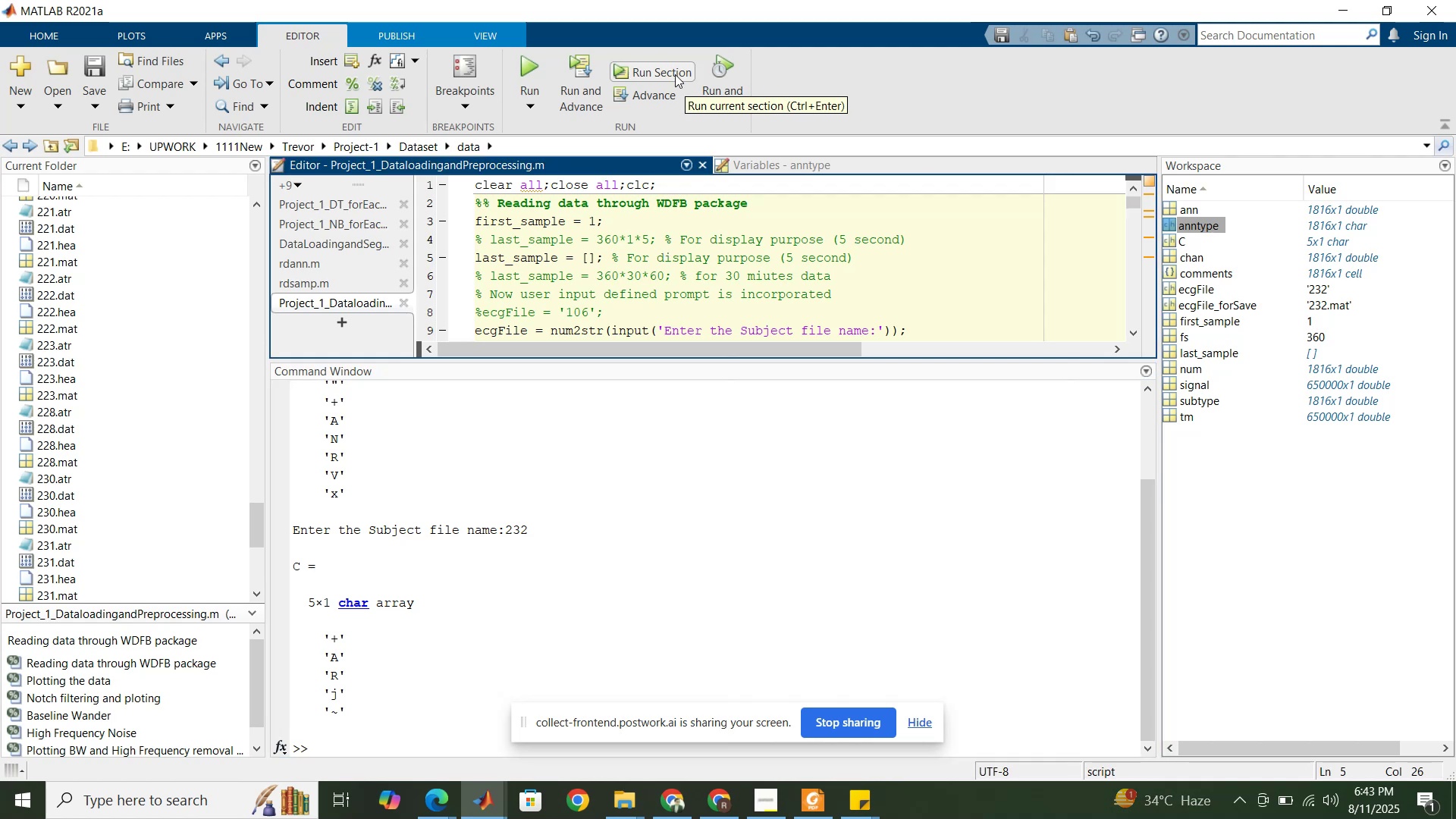 
left_click([675, 73])
 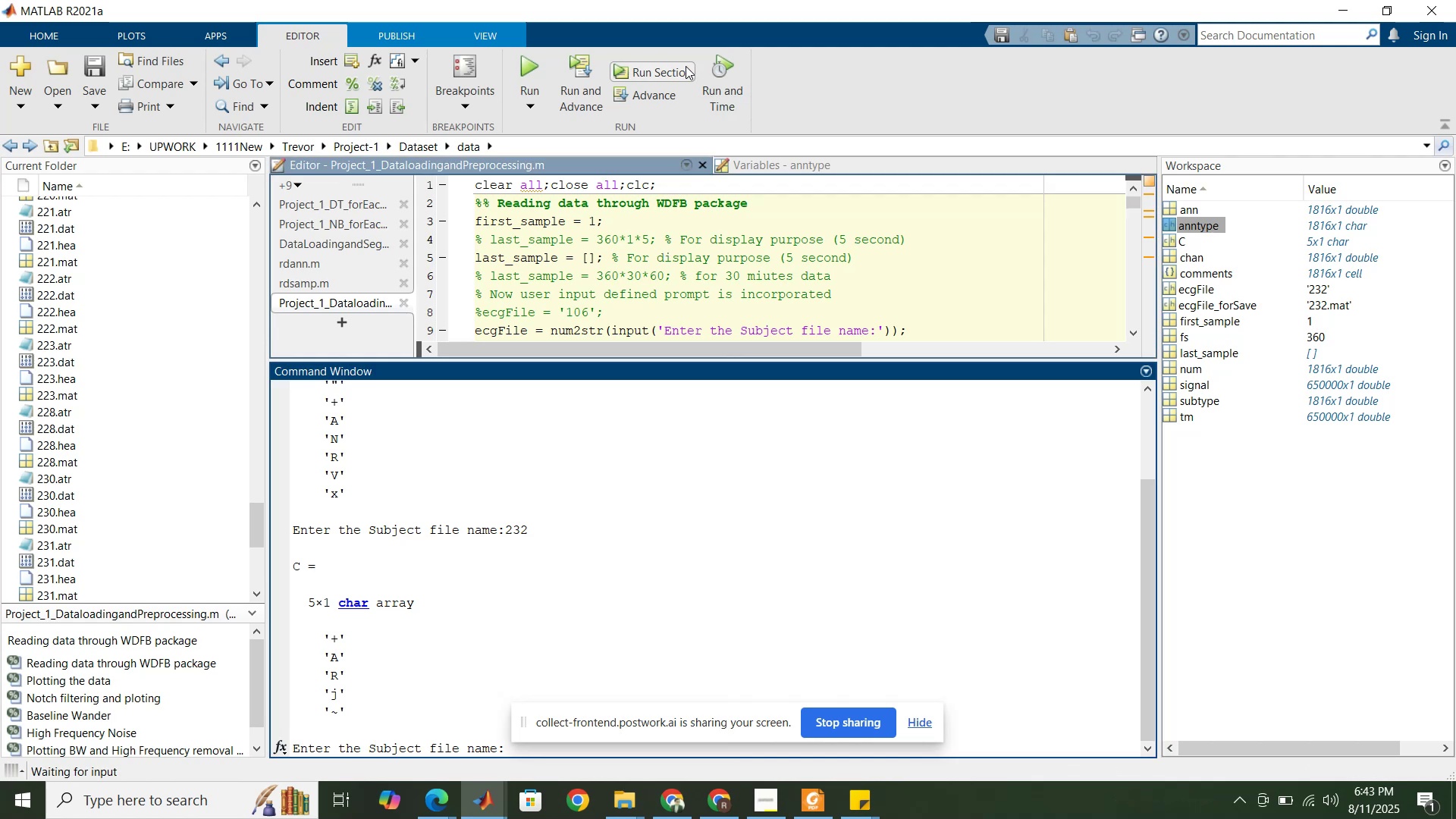 
key(Numpad2)
 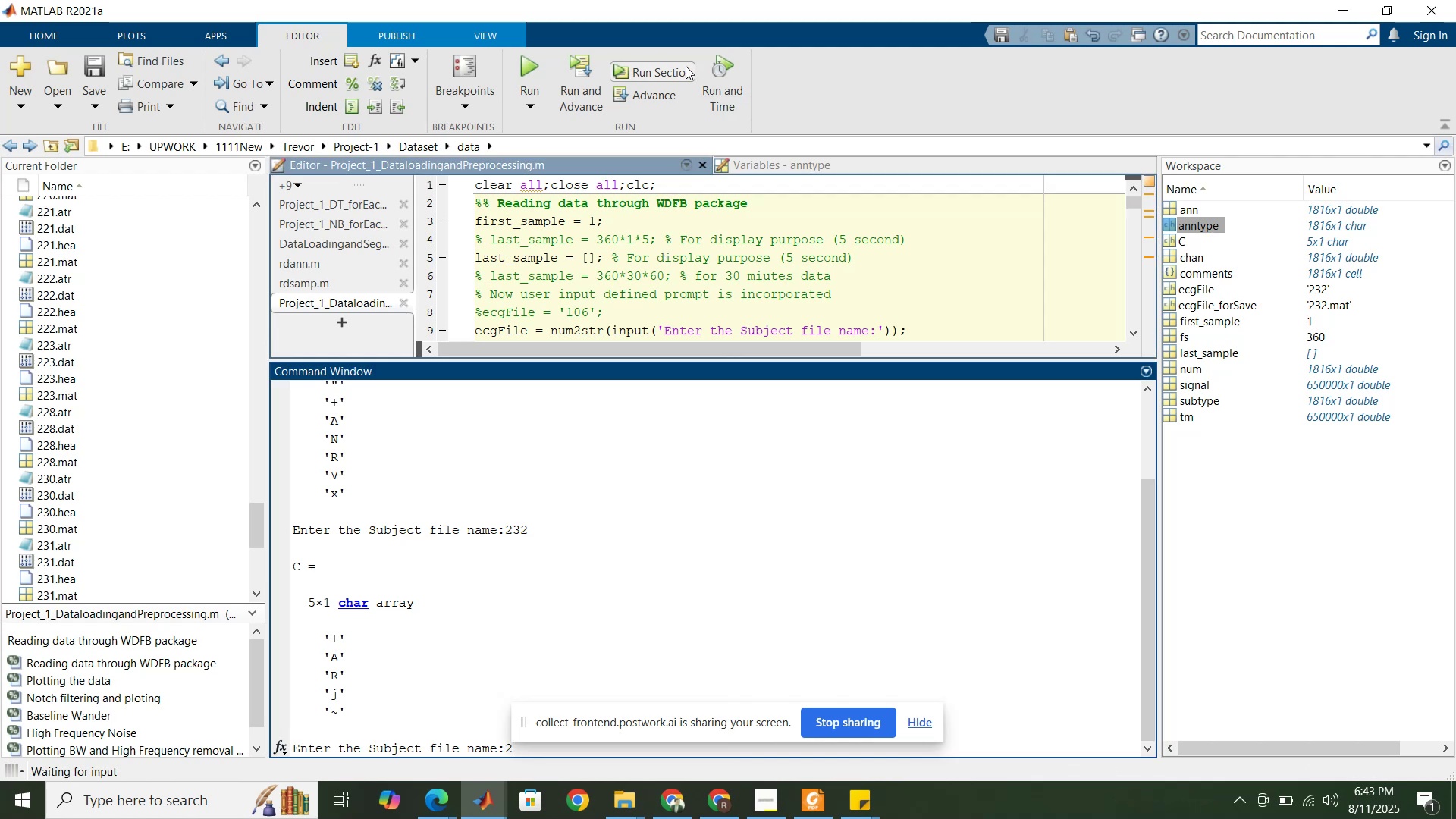 
key(Numpad3)
 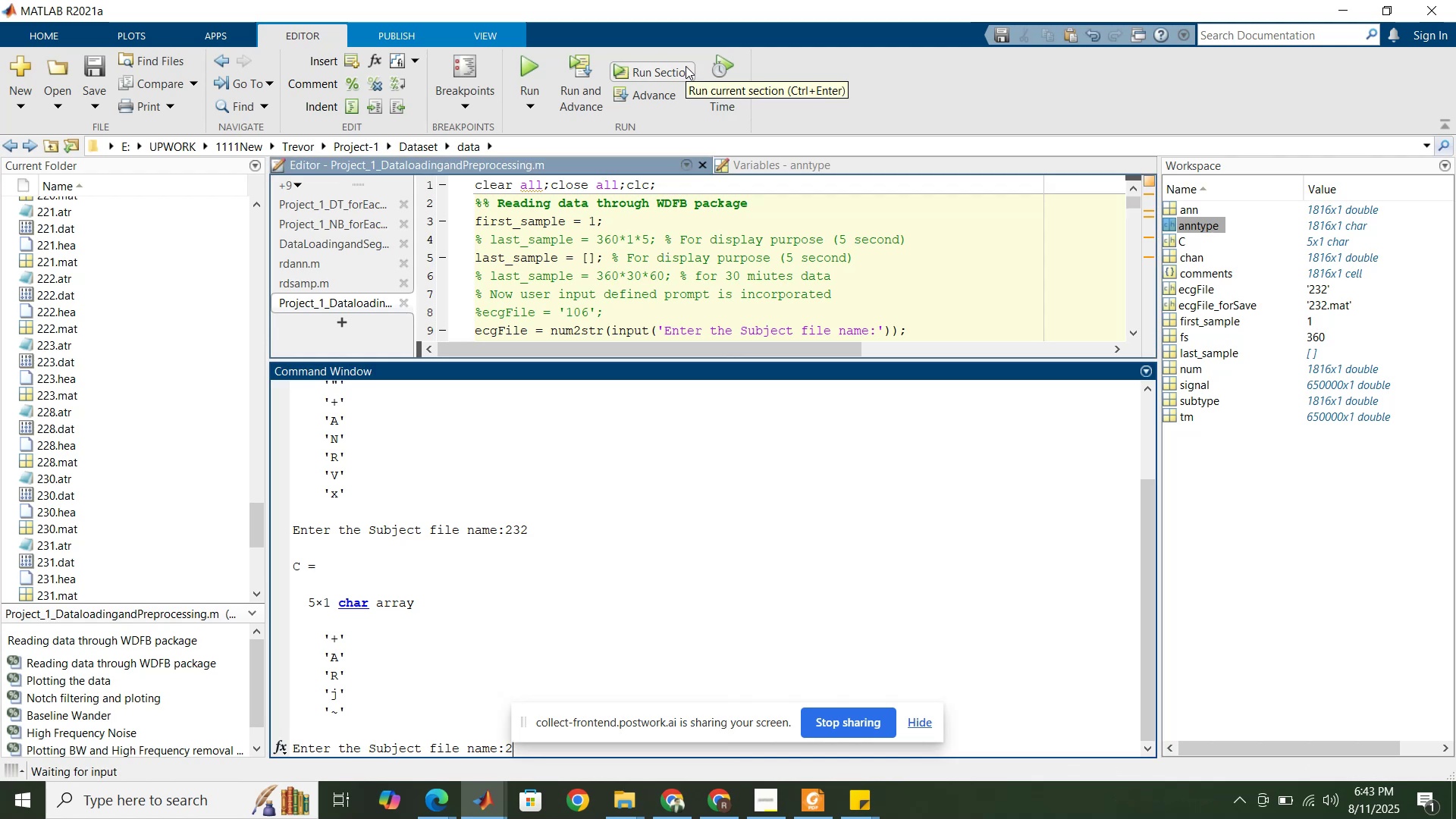 
key(Numpad3)
 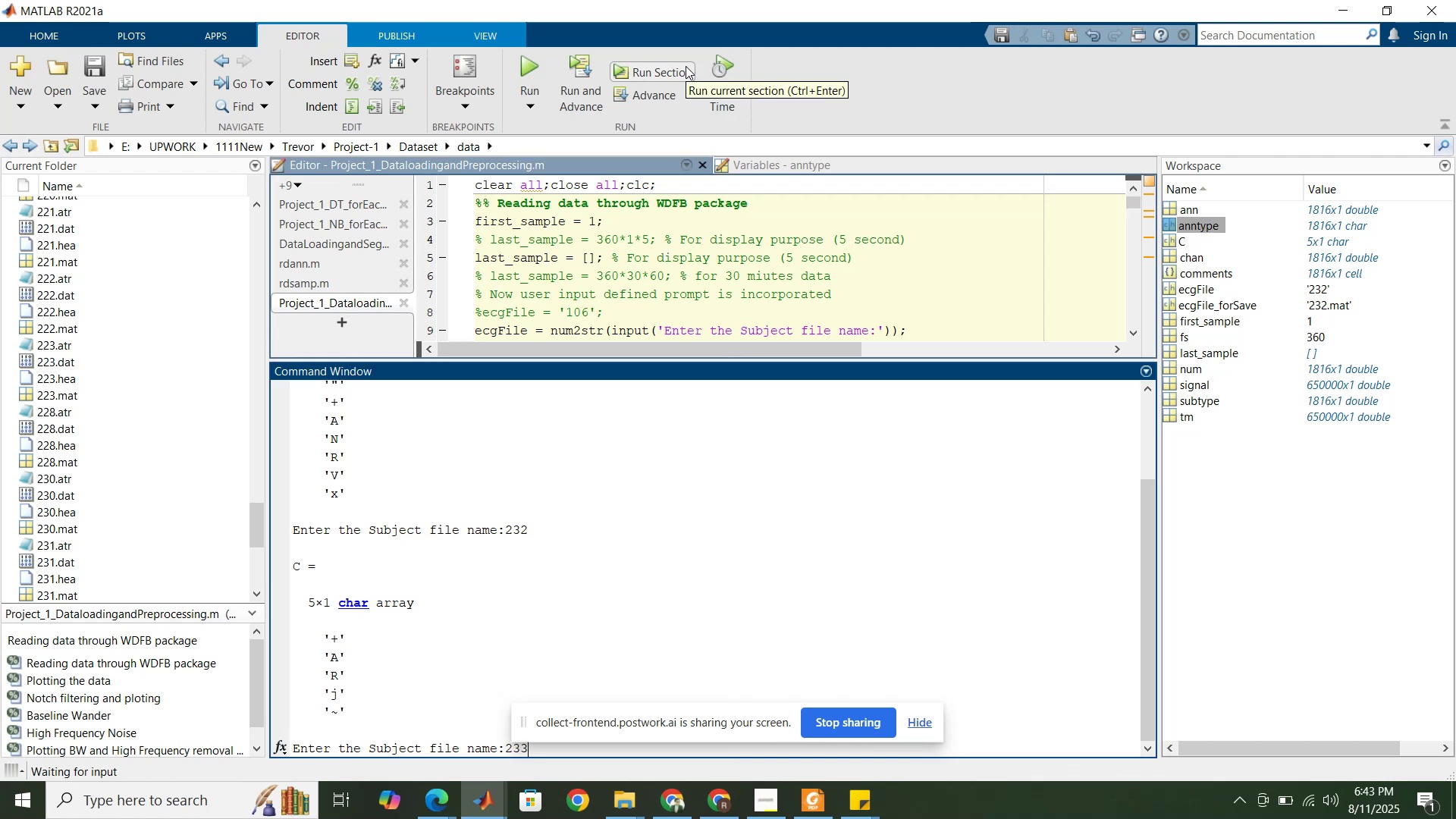 
key(NumpadEnter)
 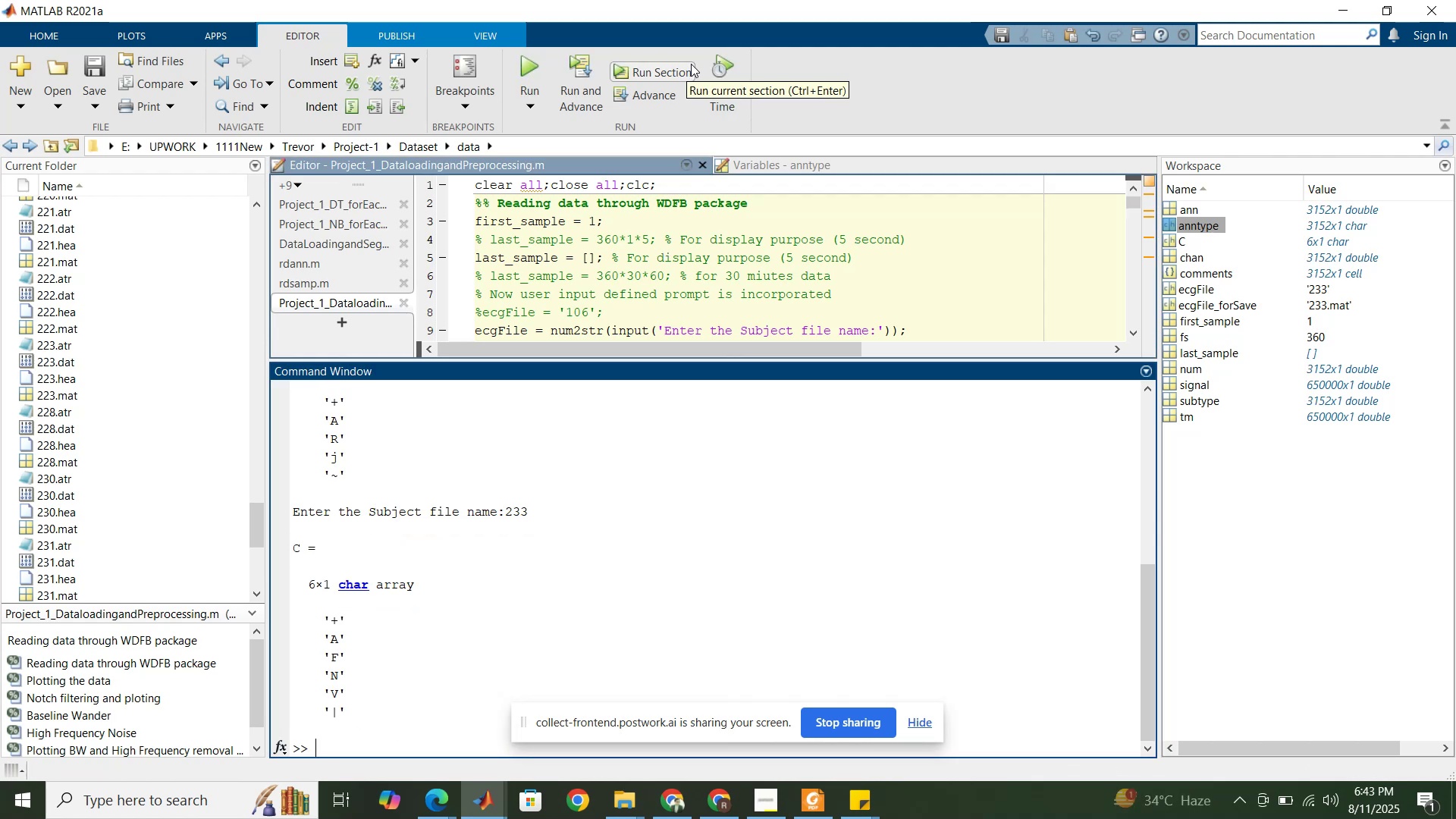 
left_click([634, 257])
 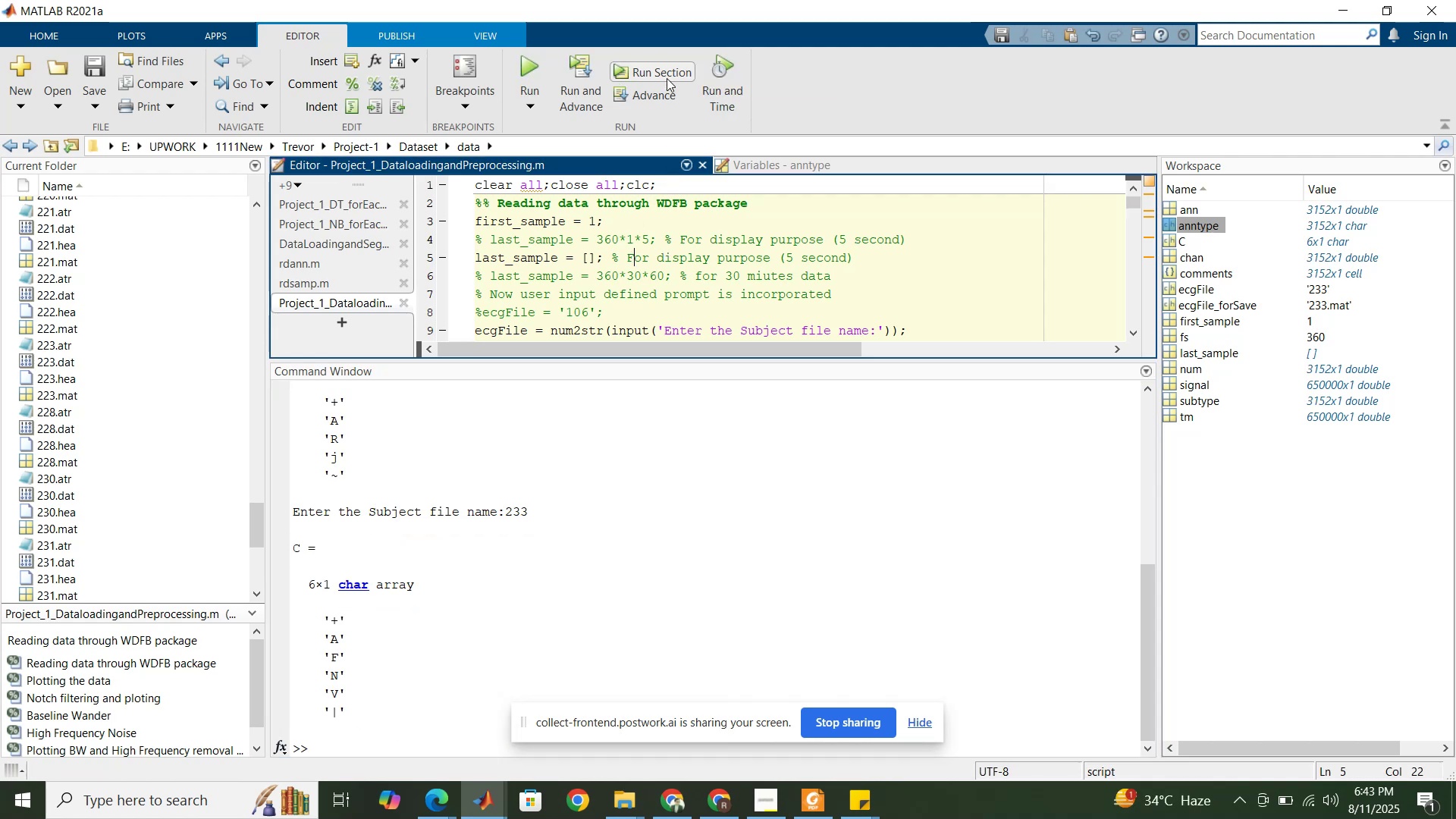 
left_click([670, 70])
 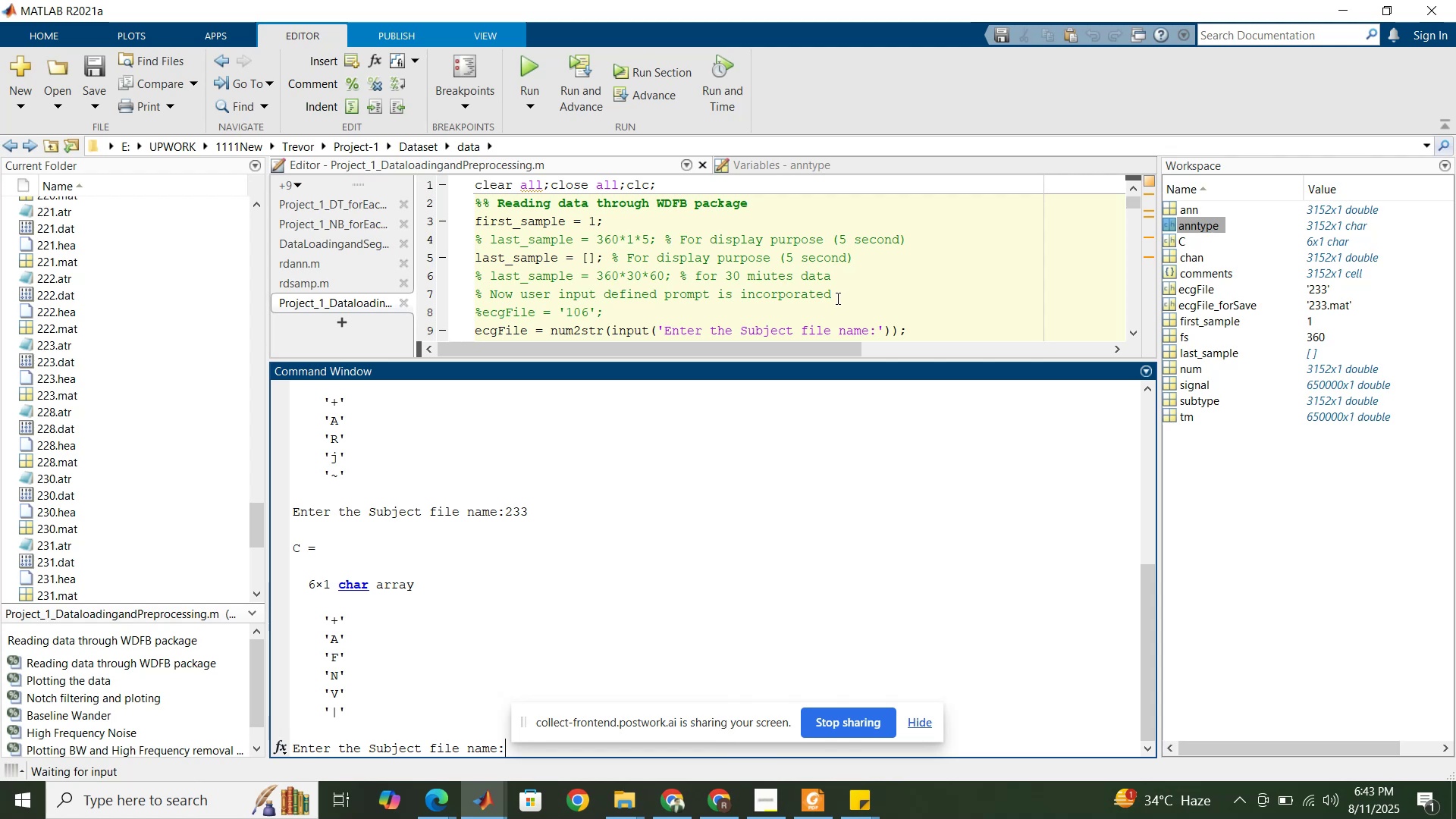 
key(Numpad2)
 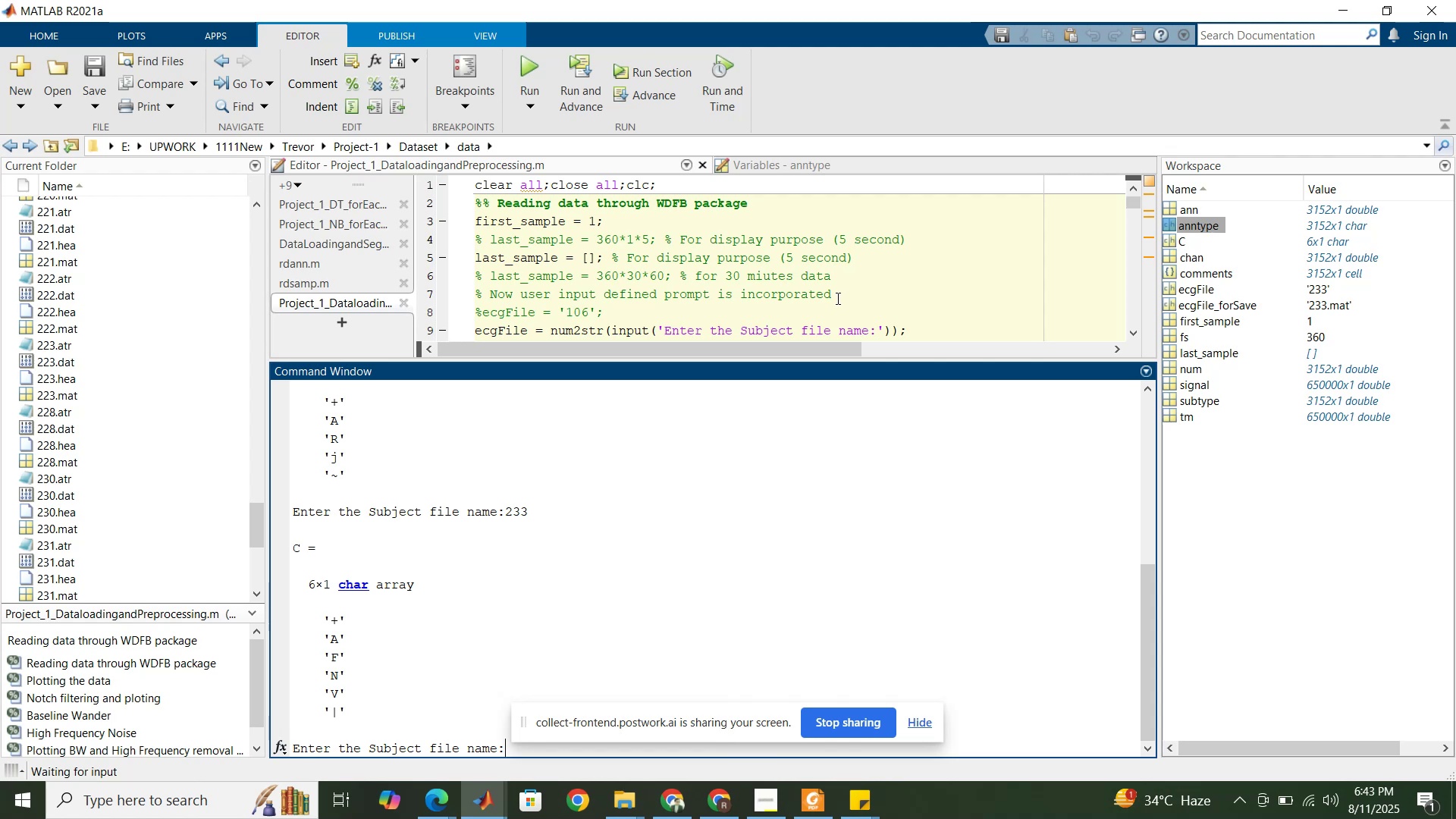 
key(Numpad3)
 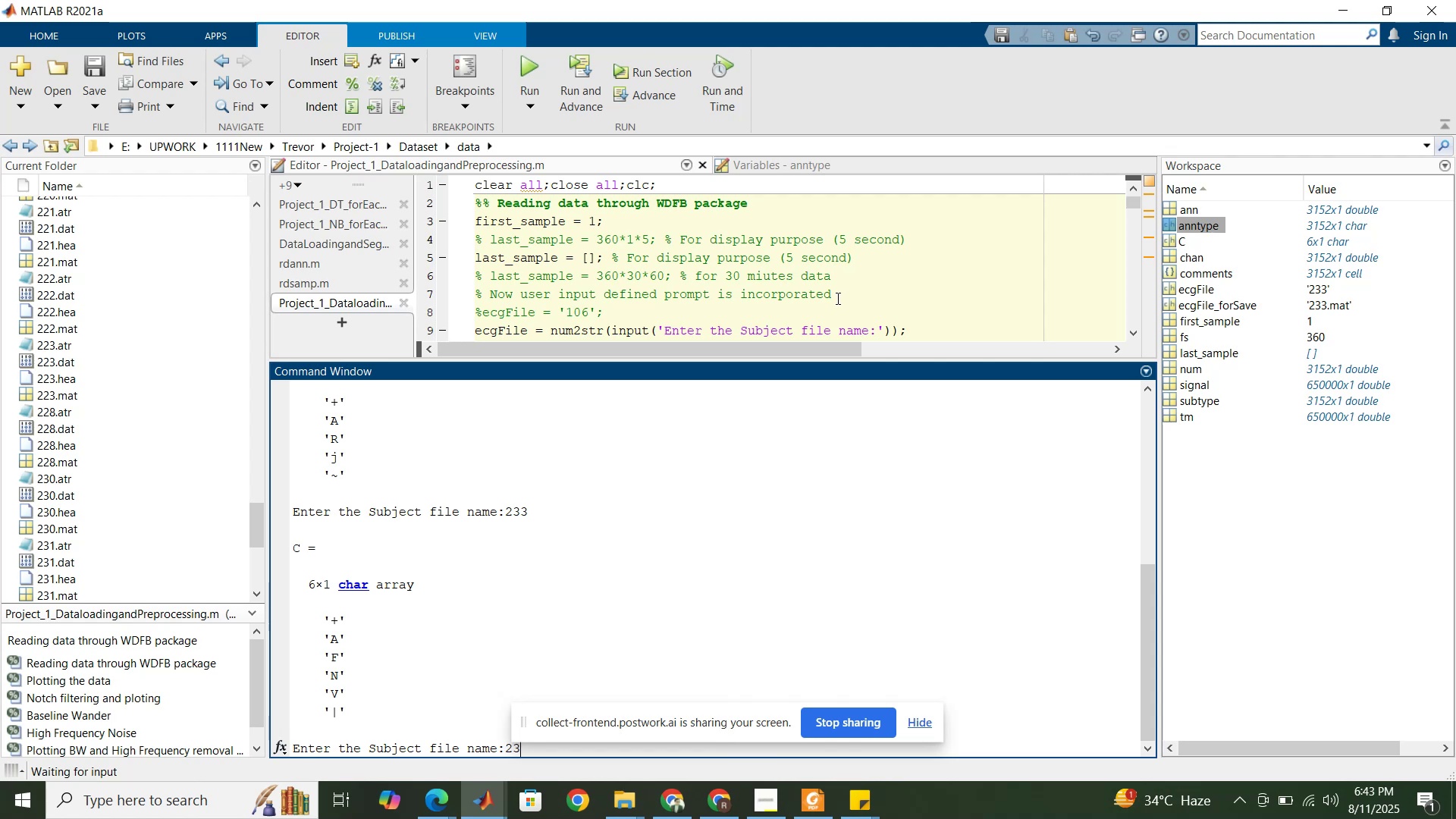 
key(Numpad4)
 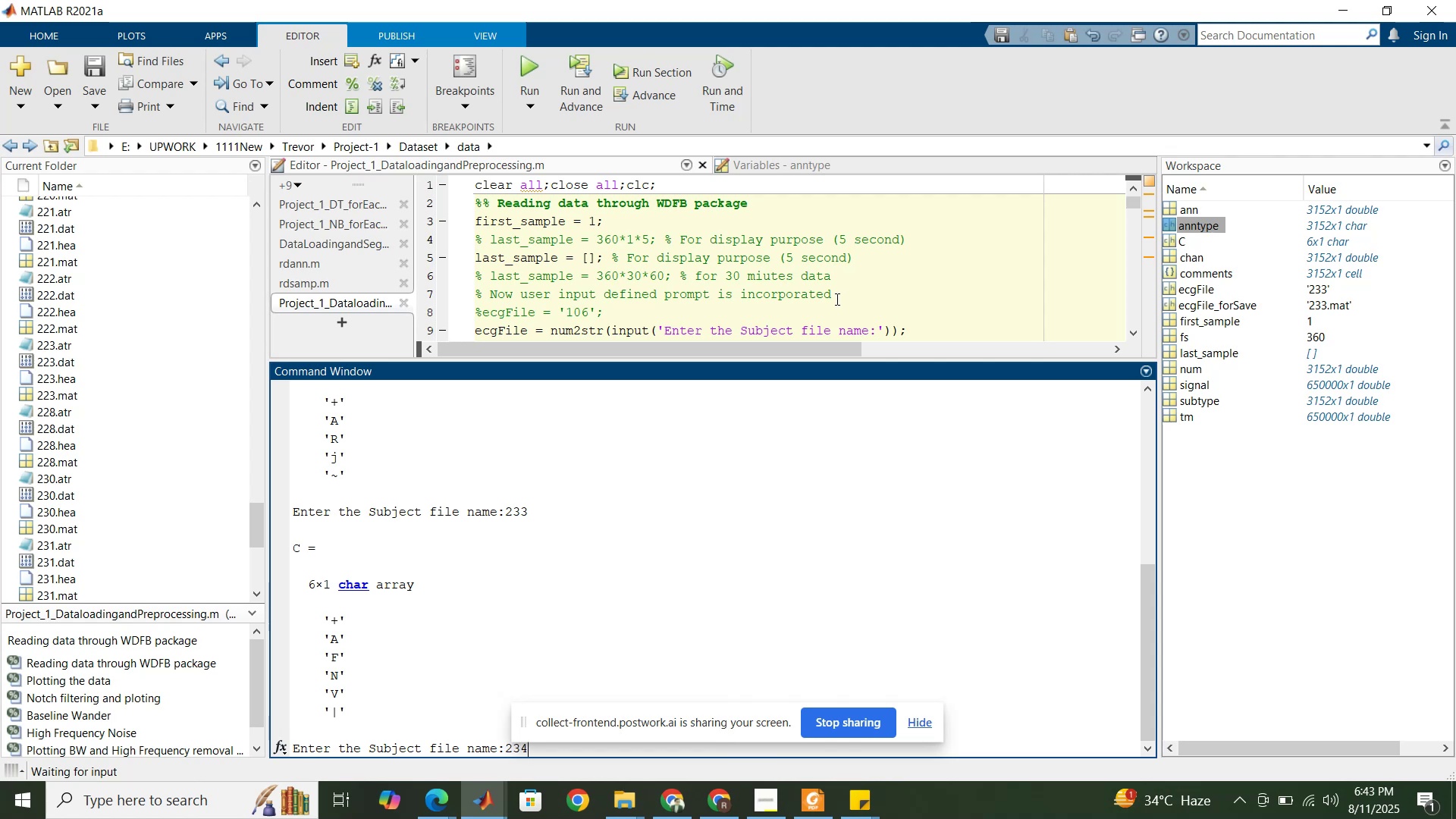 
key(NumpadEnter)
 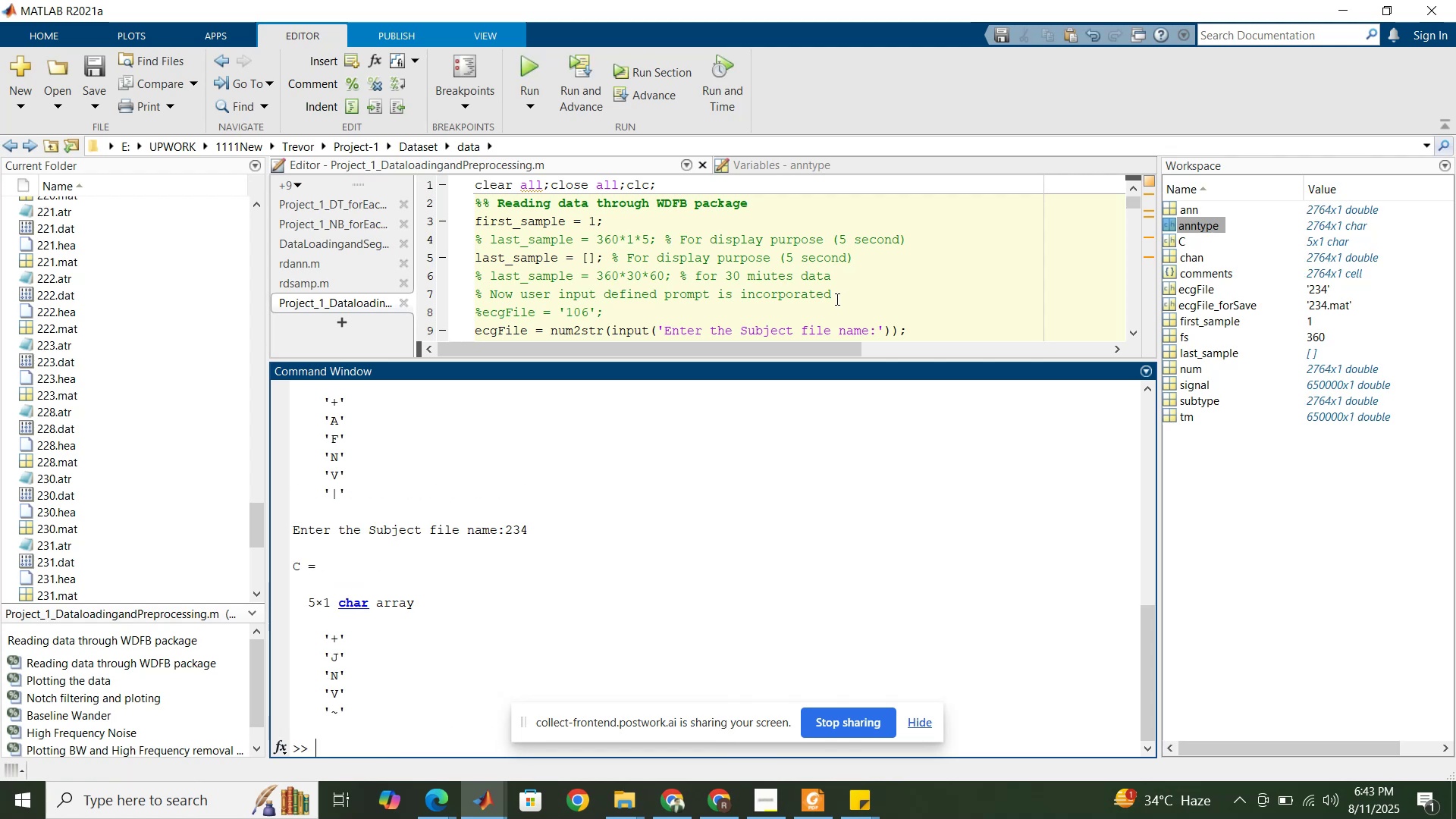 
wait(8.29)
 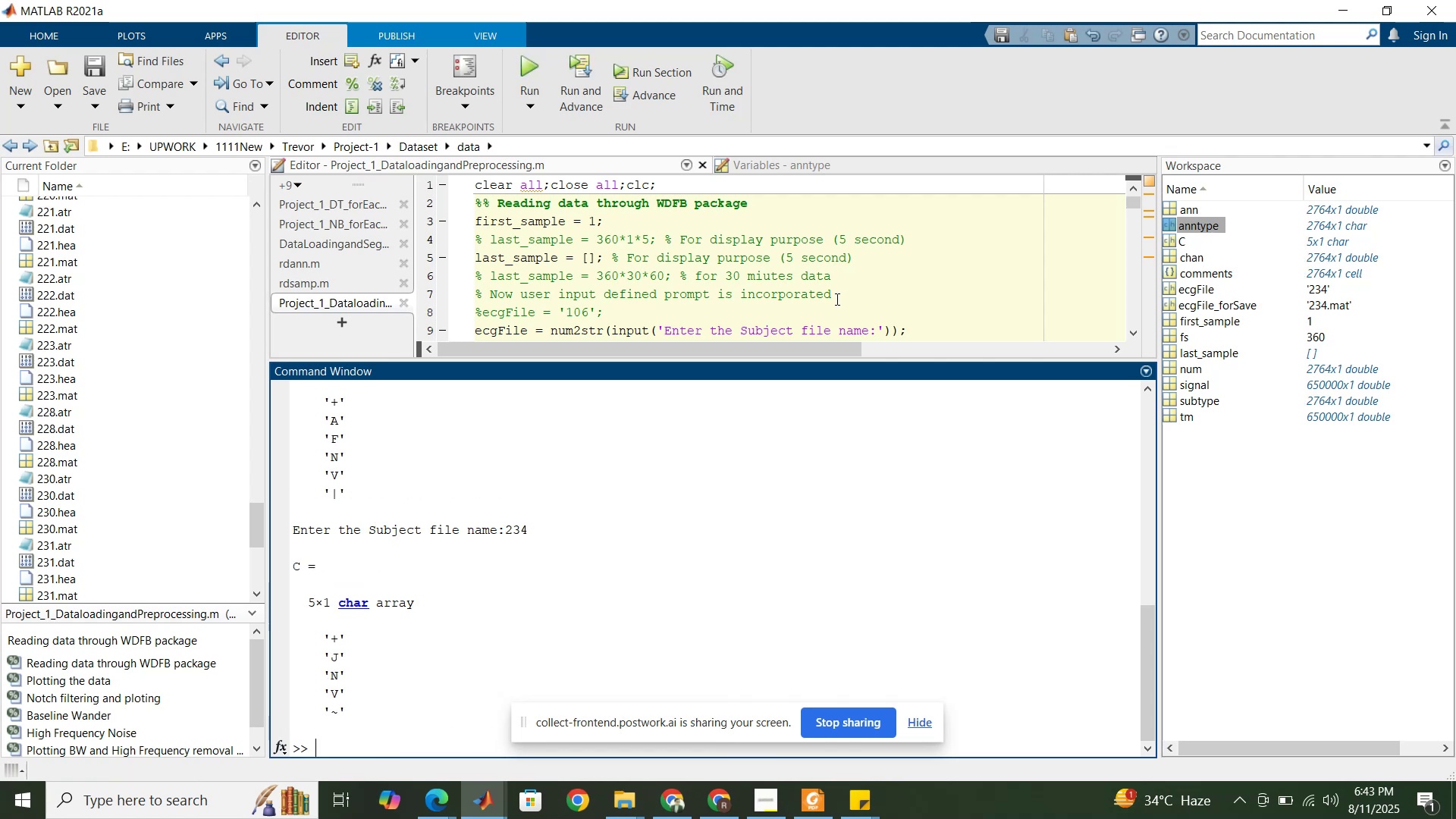 
left_click([533, 297])
 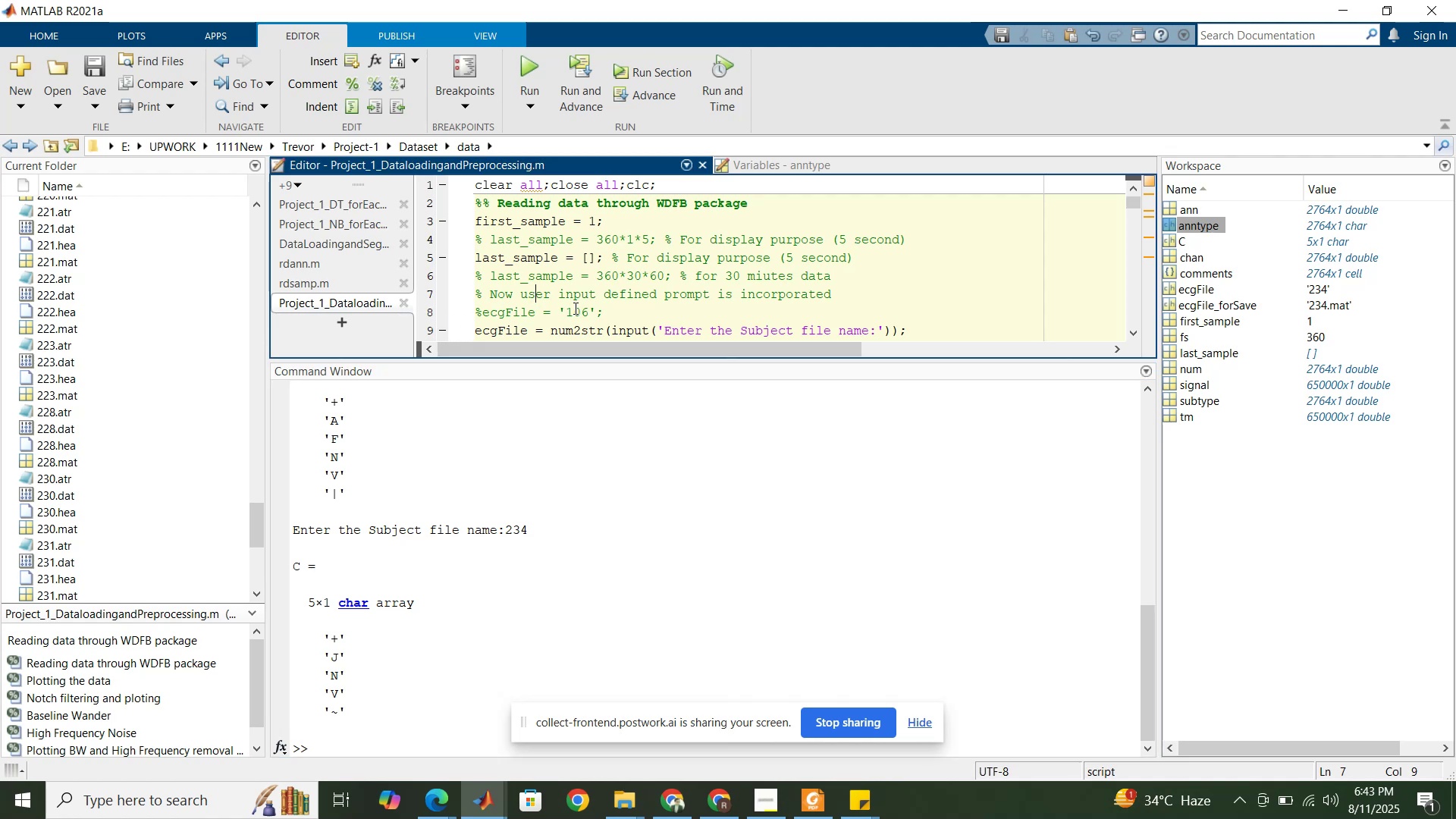 
scroll: coordinate [548, 306], scroll_direction: down, amount: 1.0
 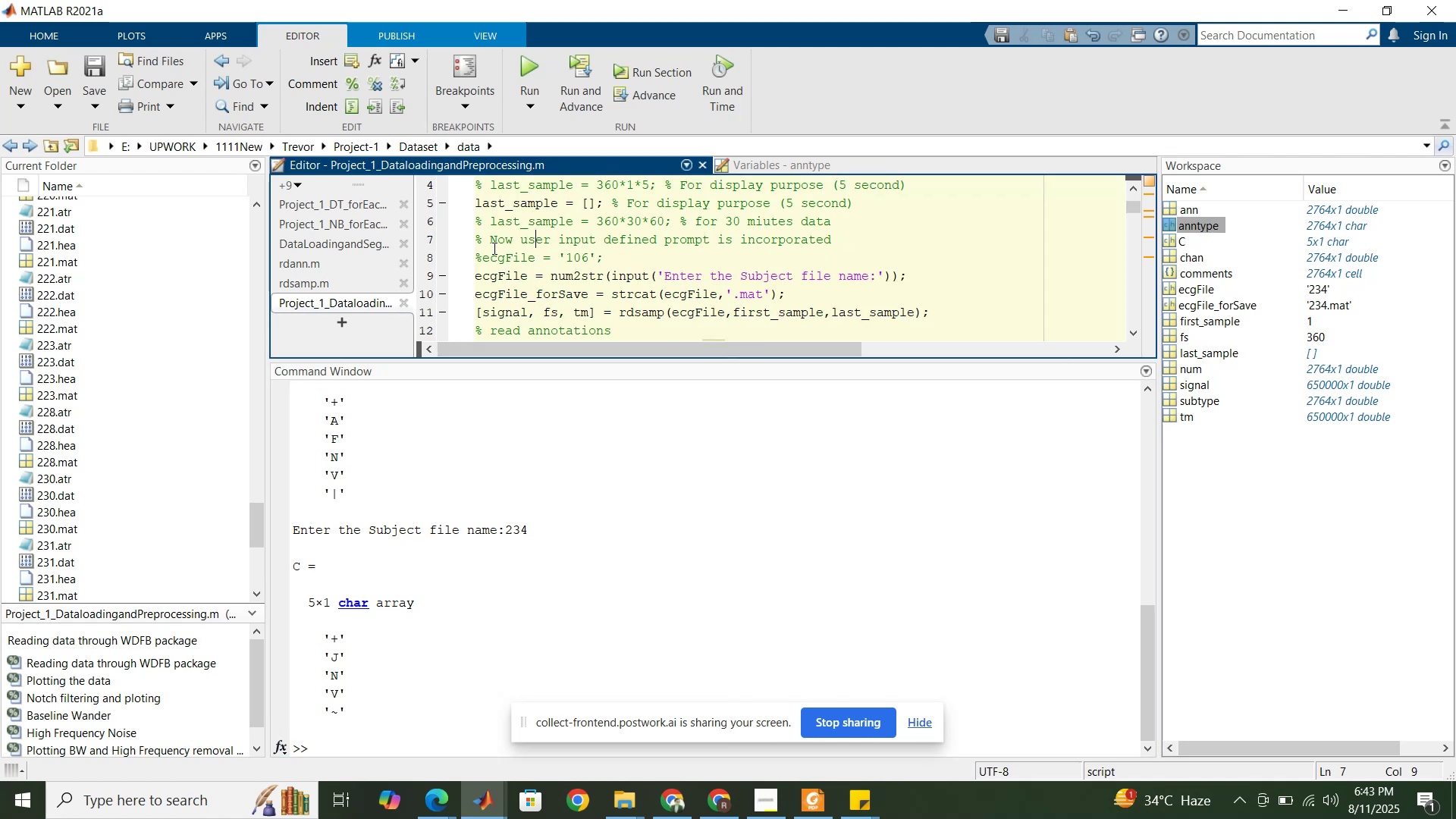 
left_click([488, 243])
 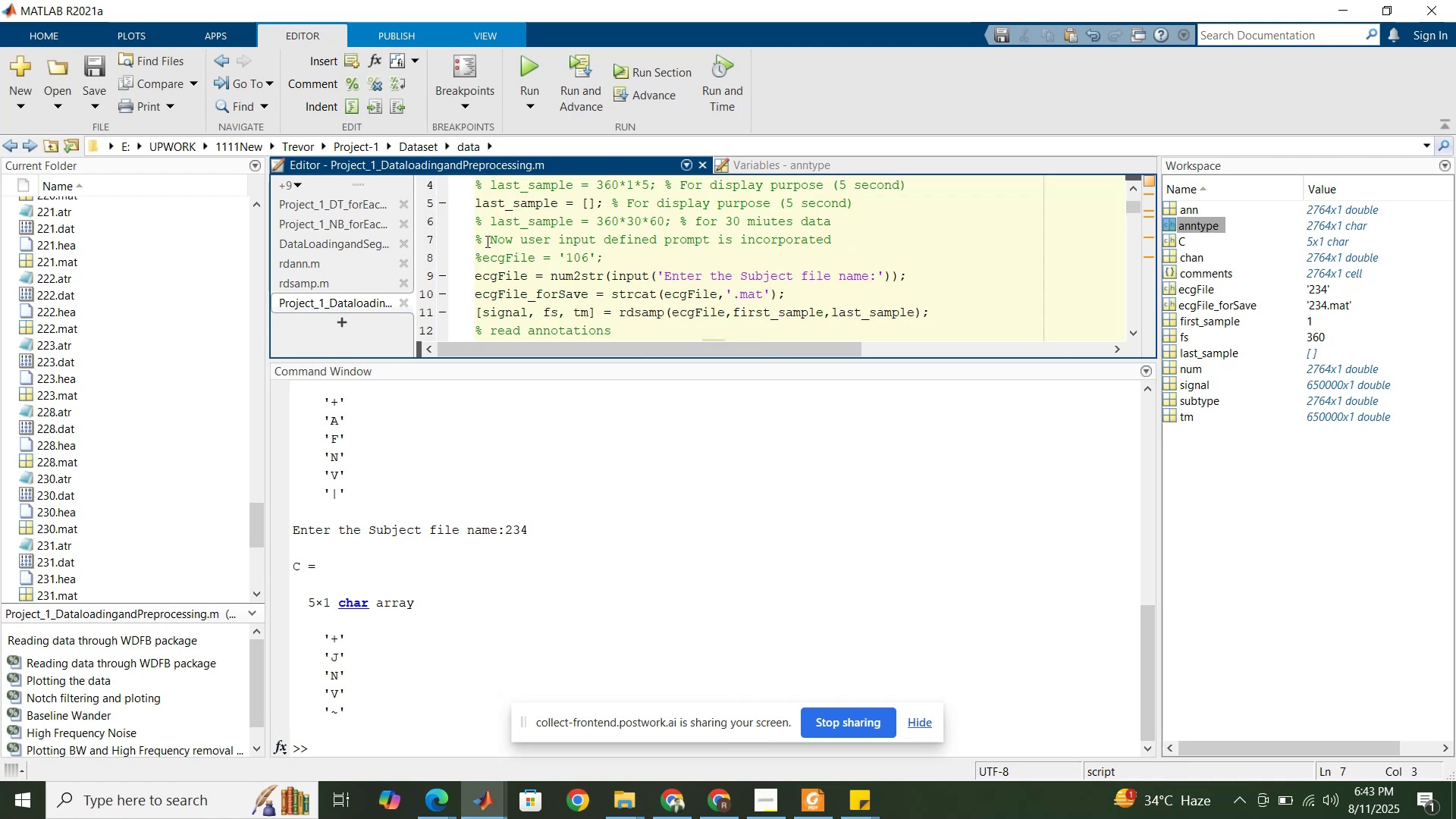 
left_click([482, 239])
 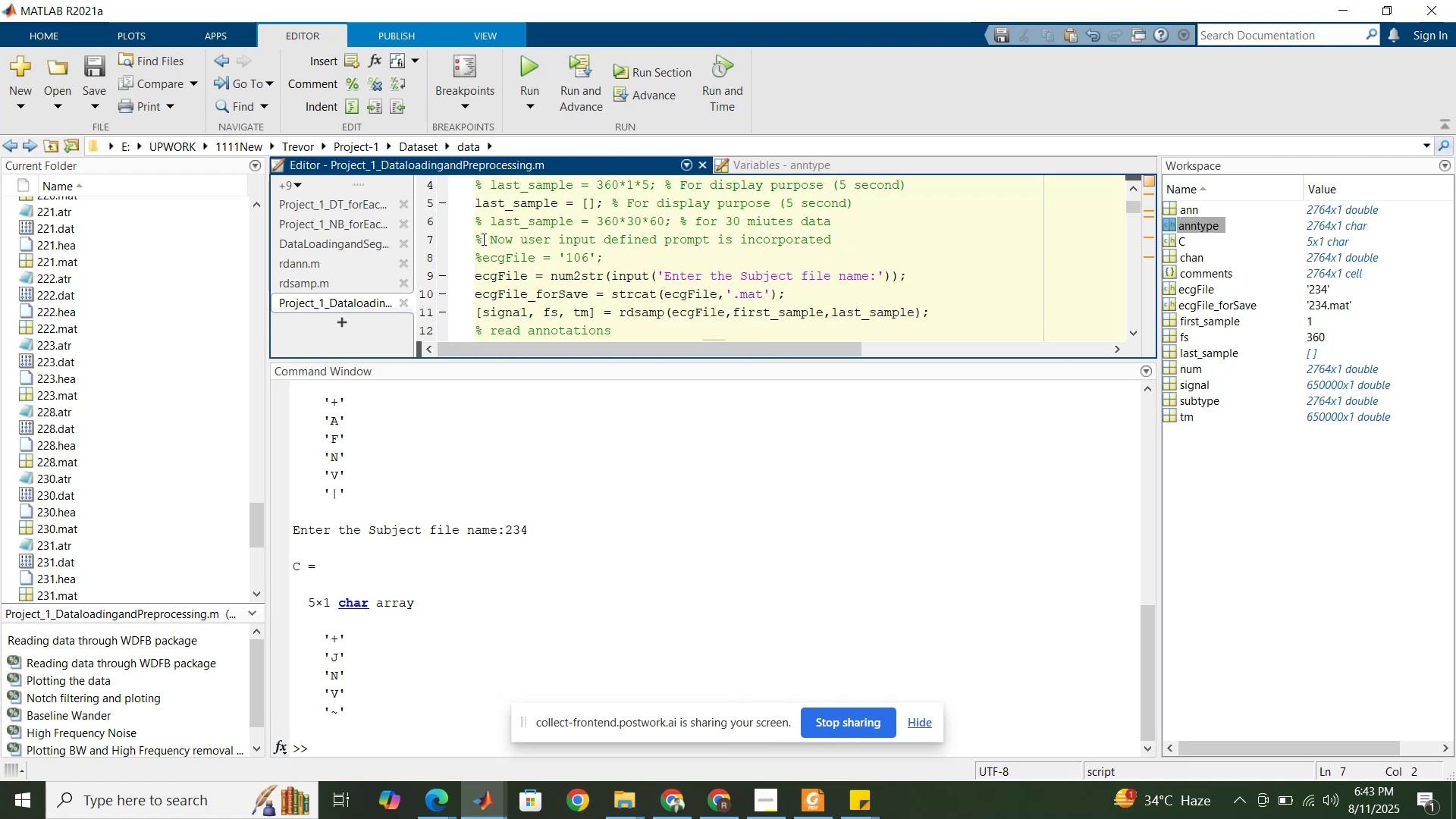 
key(Shift+5)
 